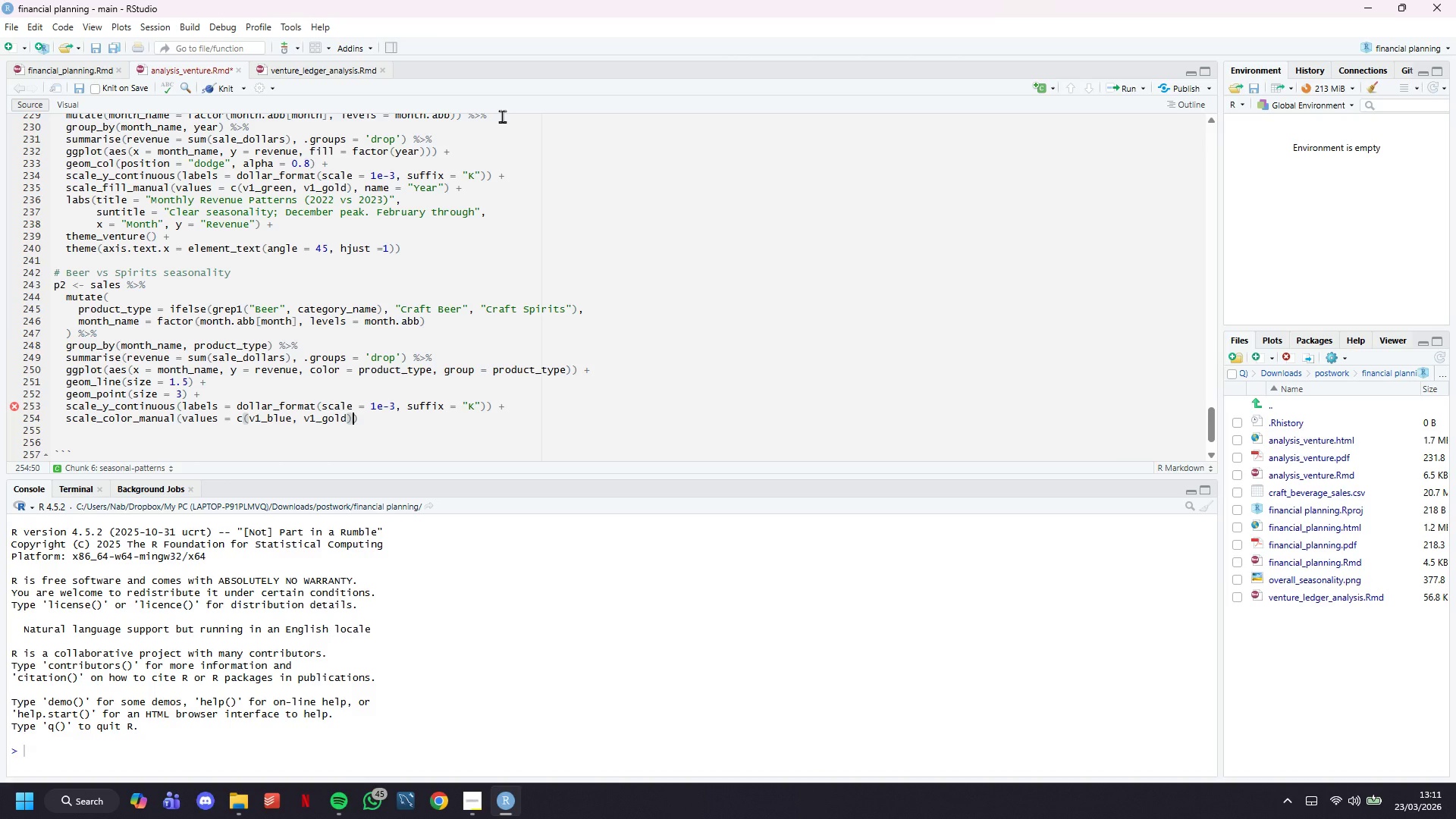 
type(m)
key(Backspace)
type(, name = "Po)
key(Backspace)
type(eo)
key(Backspace)
key(Backspace)
type(roduct Type)
 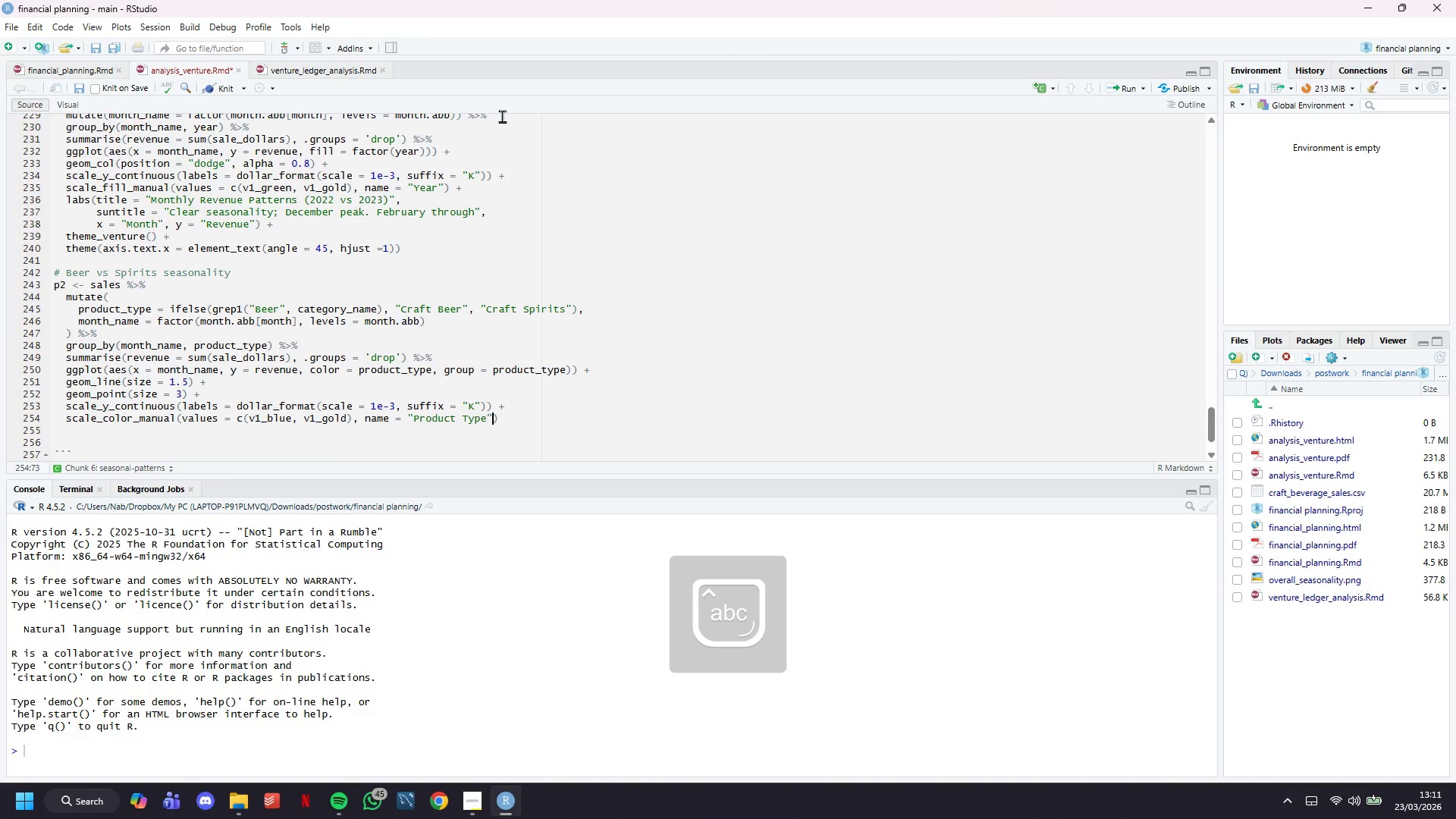 
key(ArrowRight)
 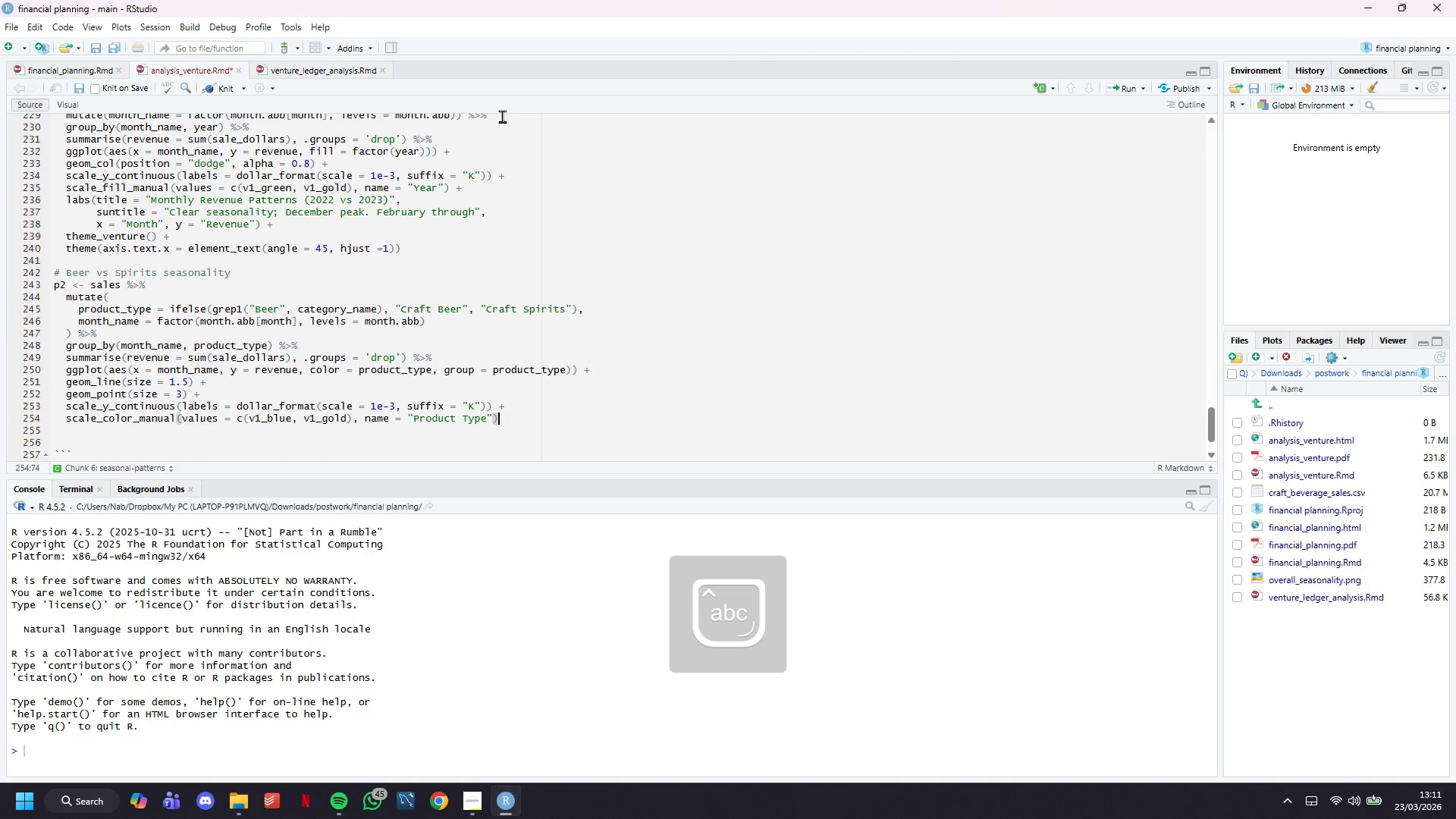 
key(ArrowRight)
 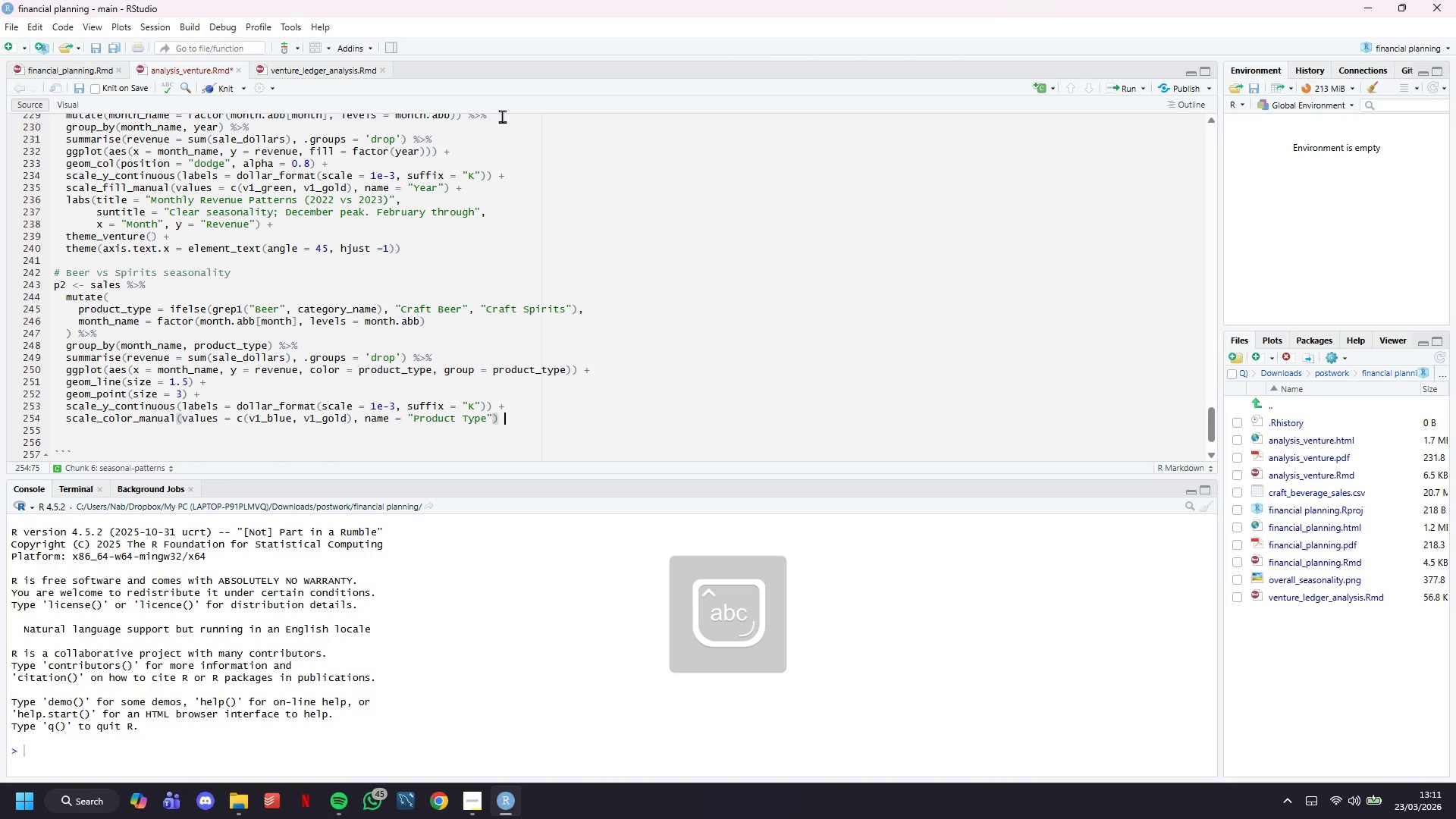 
key(Space)
 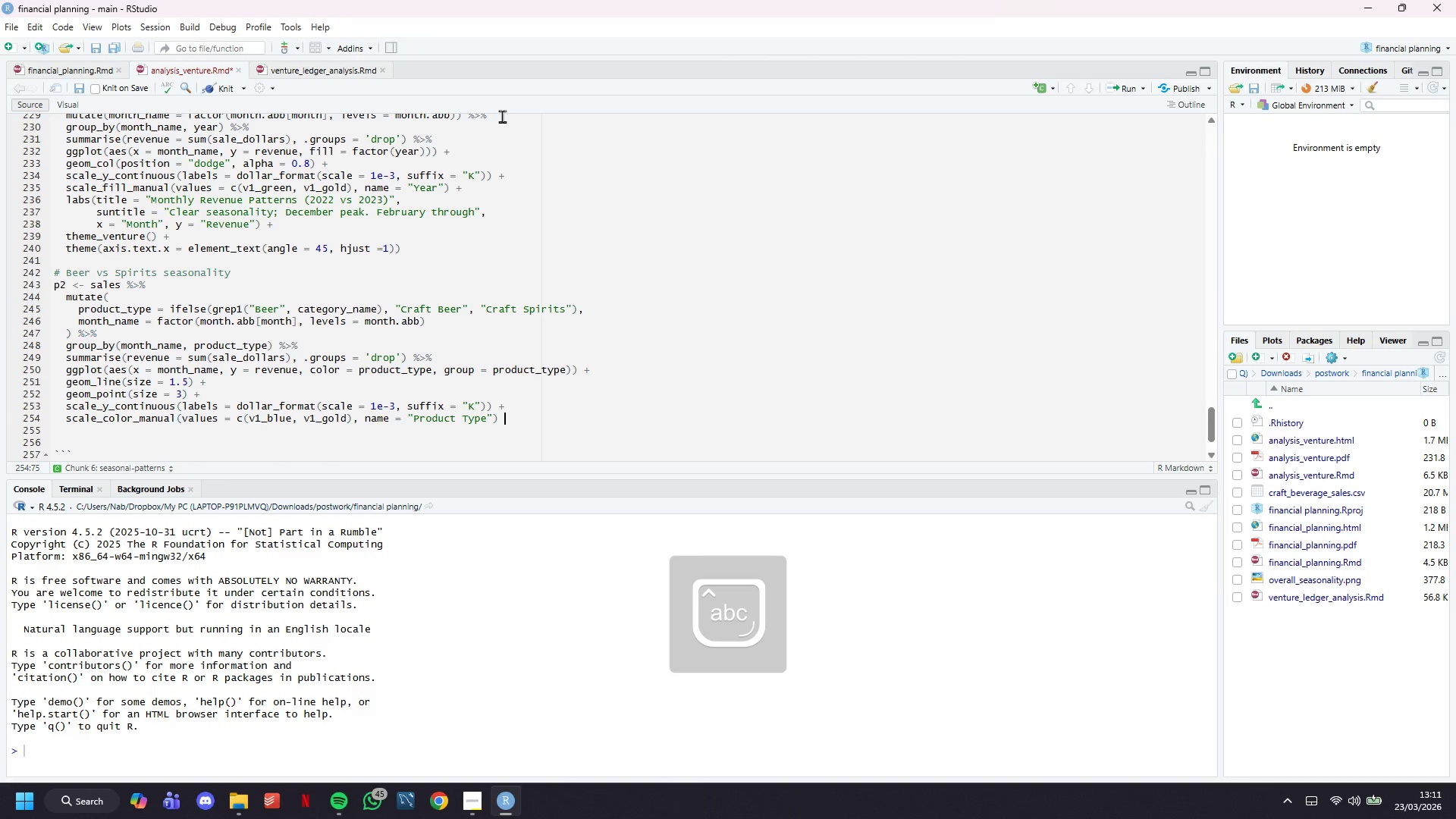 
key(Shift+ShiftLeft)
 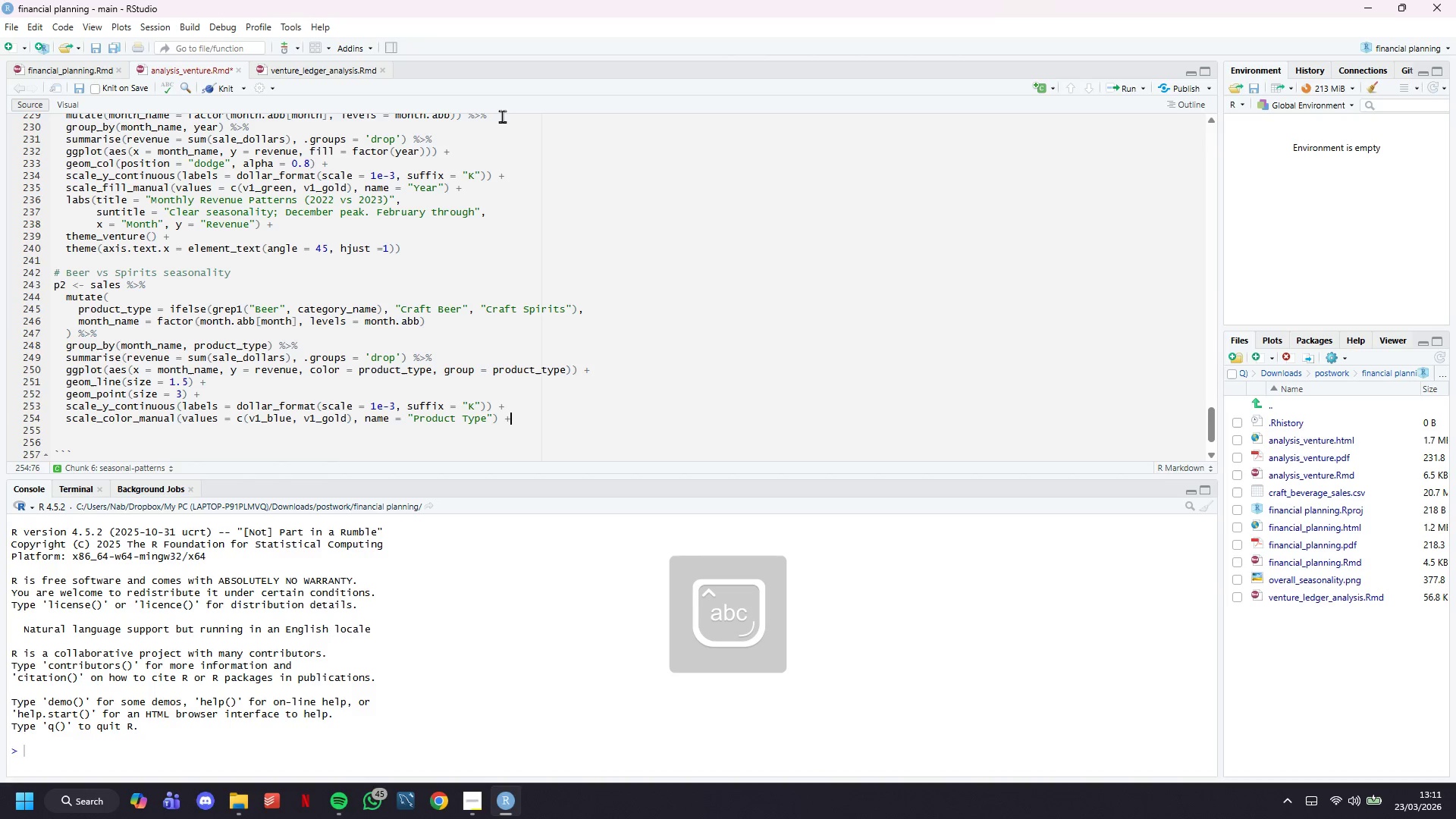 
key(Shift+Equal)
 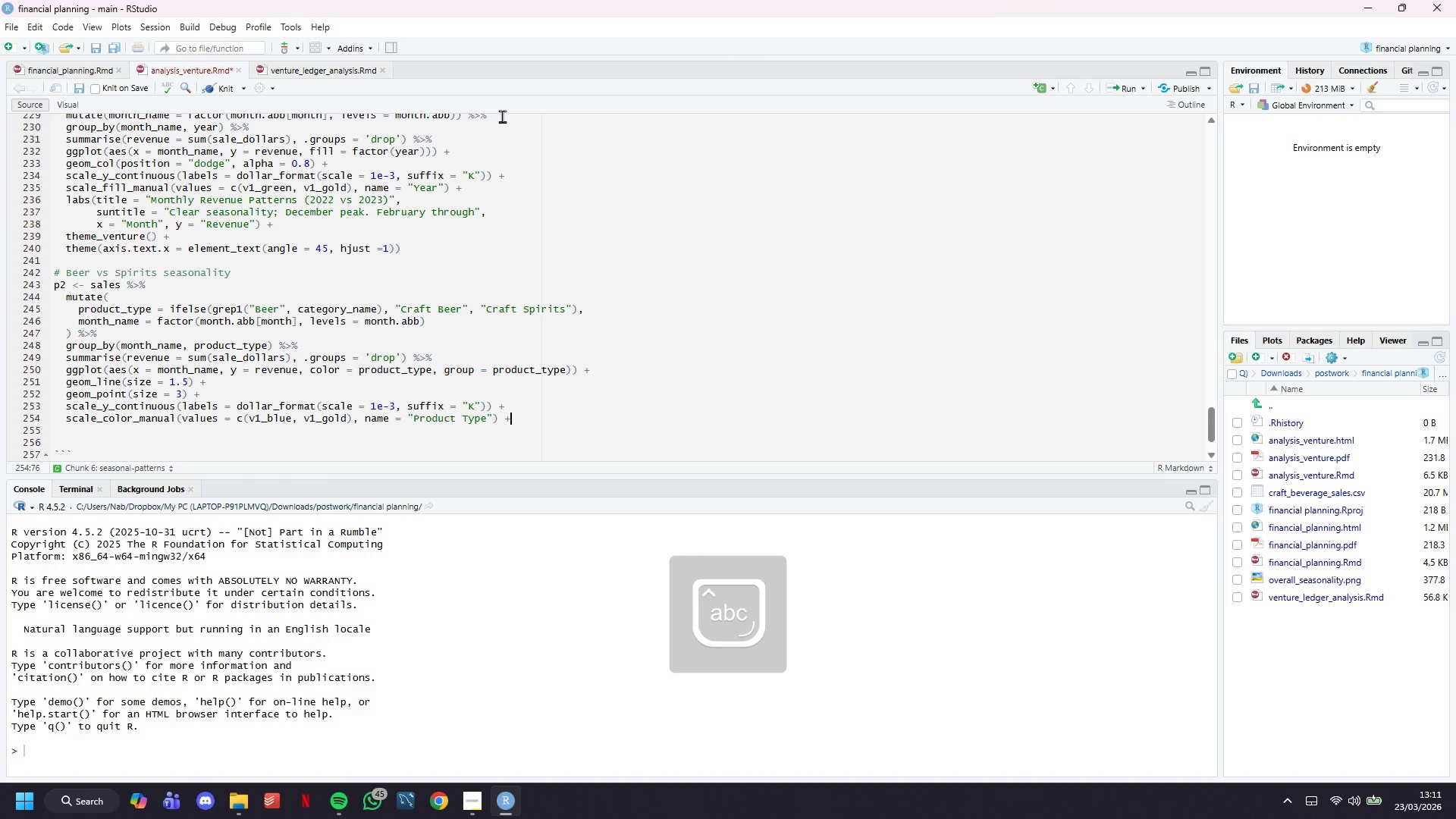 
key(Enter)
 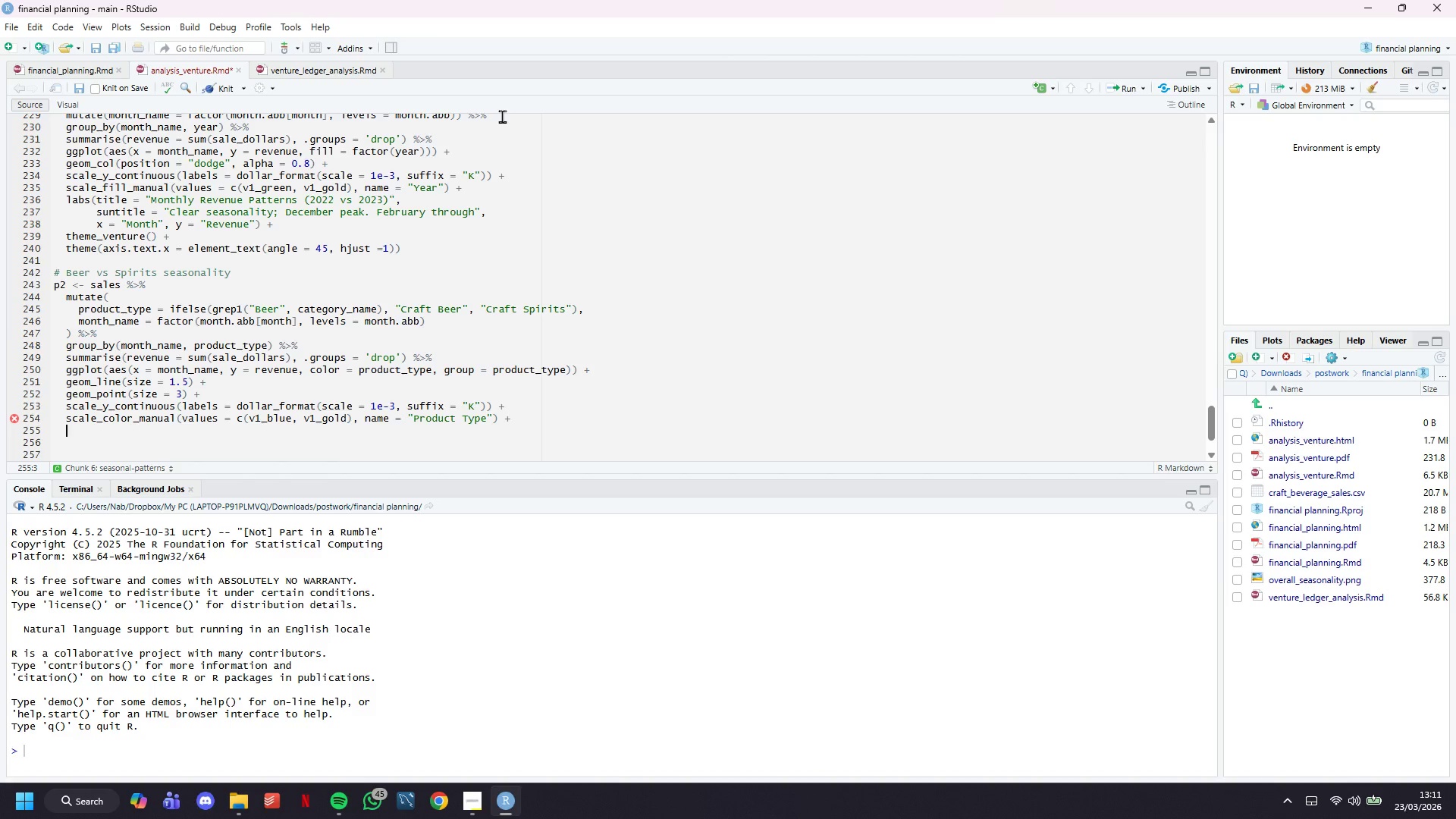 
type(labs(title = "Seasonal Patterns: )
 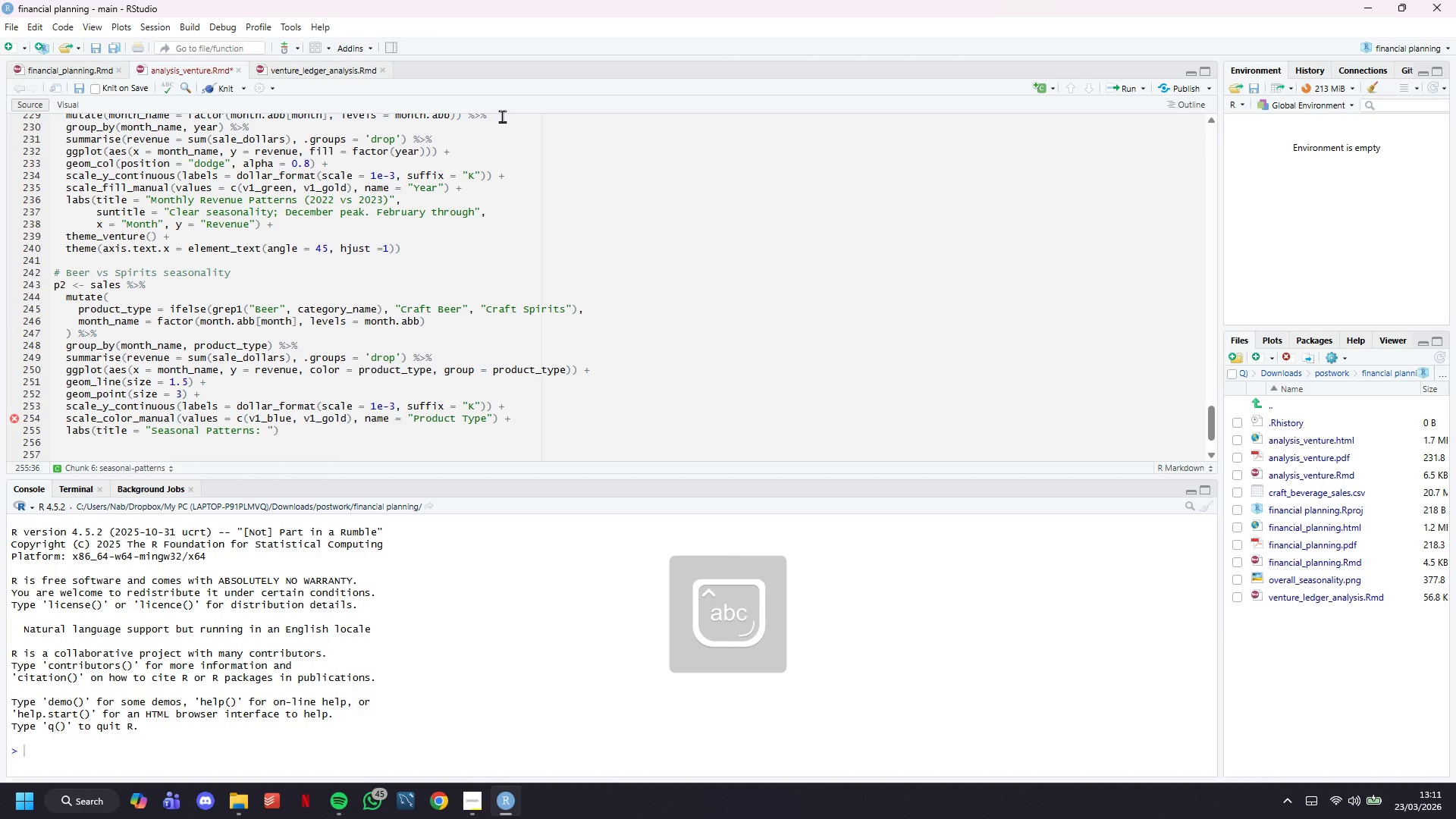 
type(: Ber)
key(Backspace)
type(er vs Spirits)
 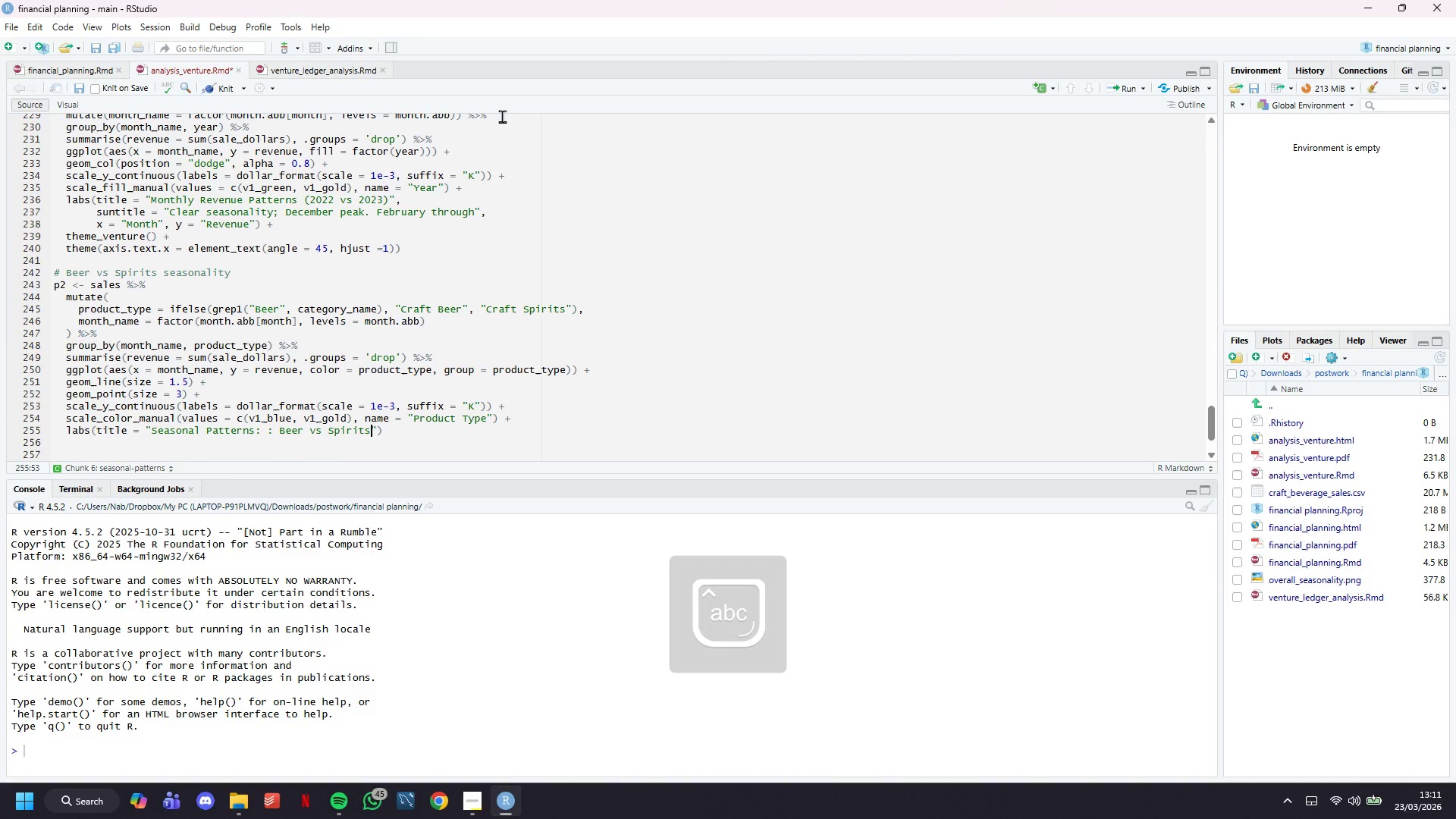 
key(ArrowRight)
 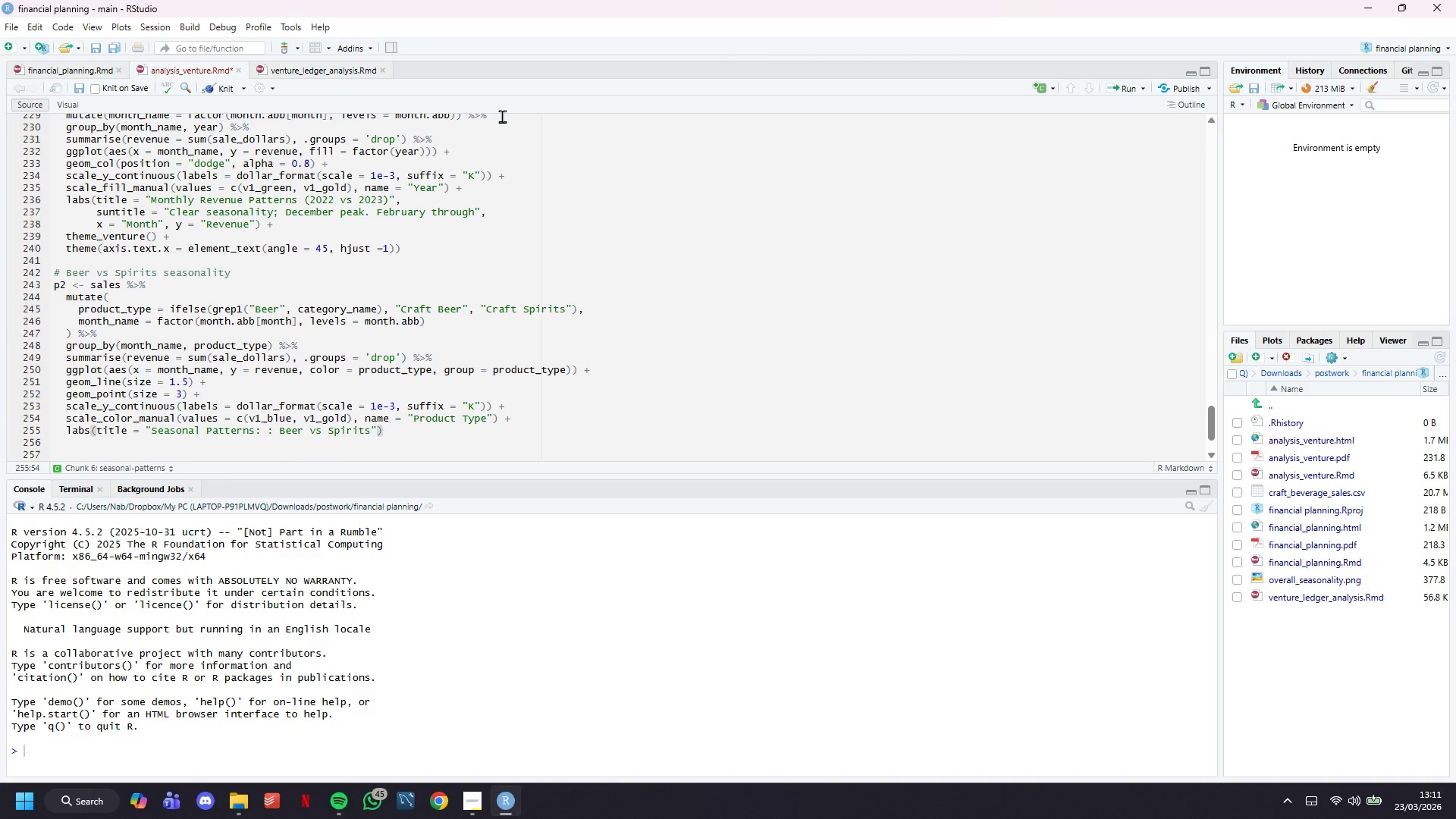 
key(Comma)
 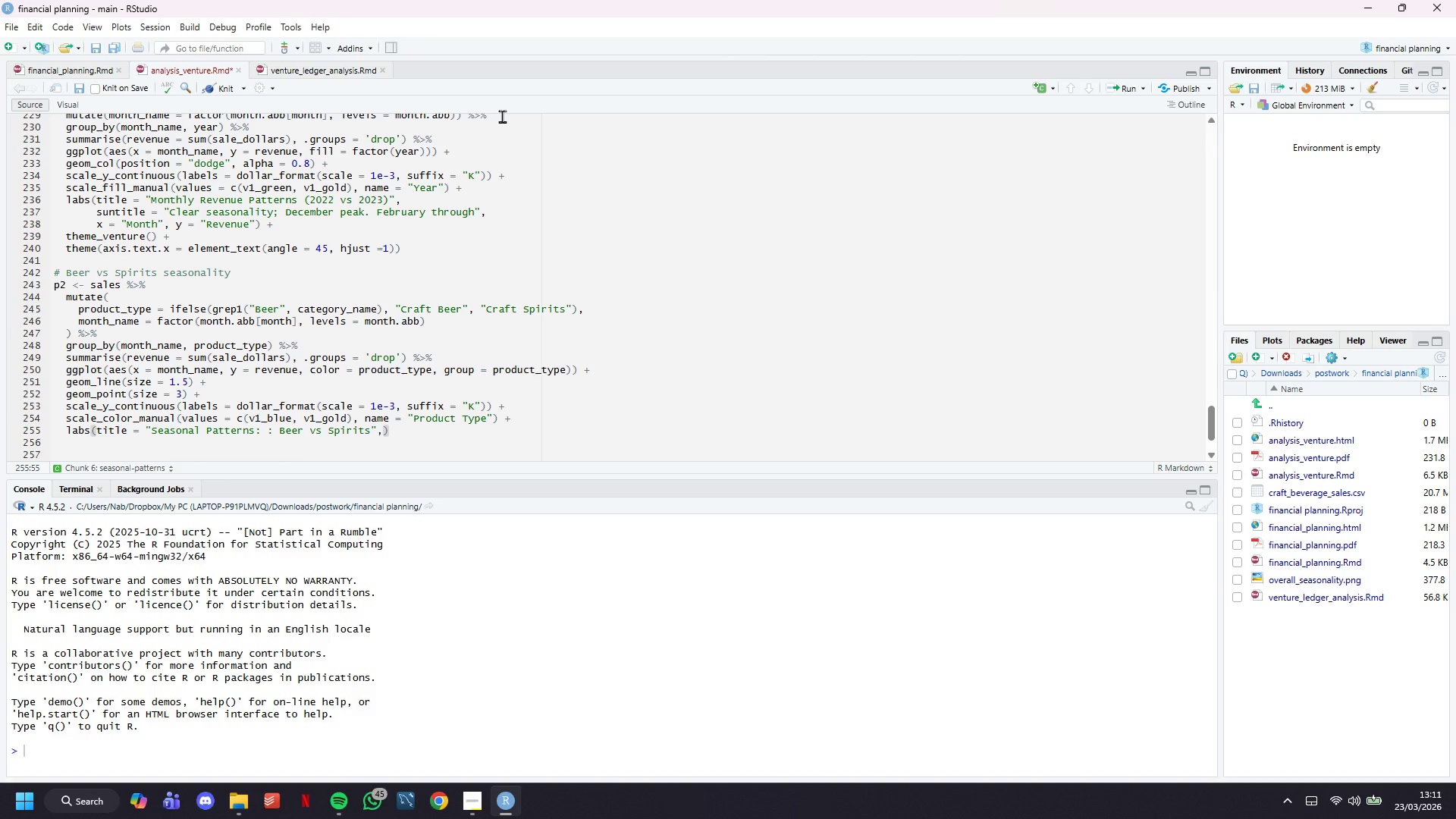 
key(Space)
 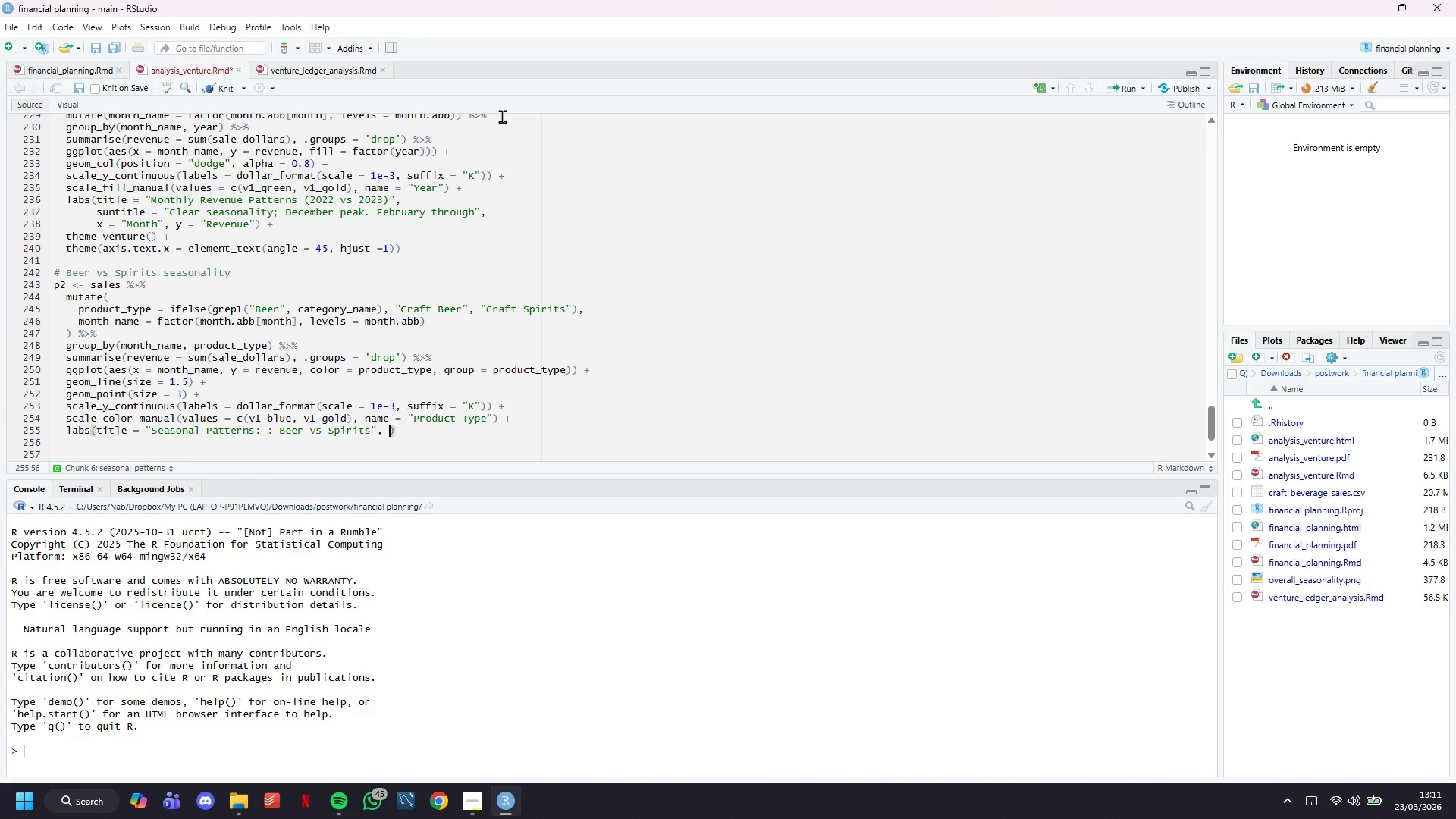 
key(Enter)
 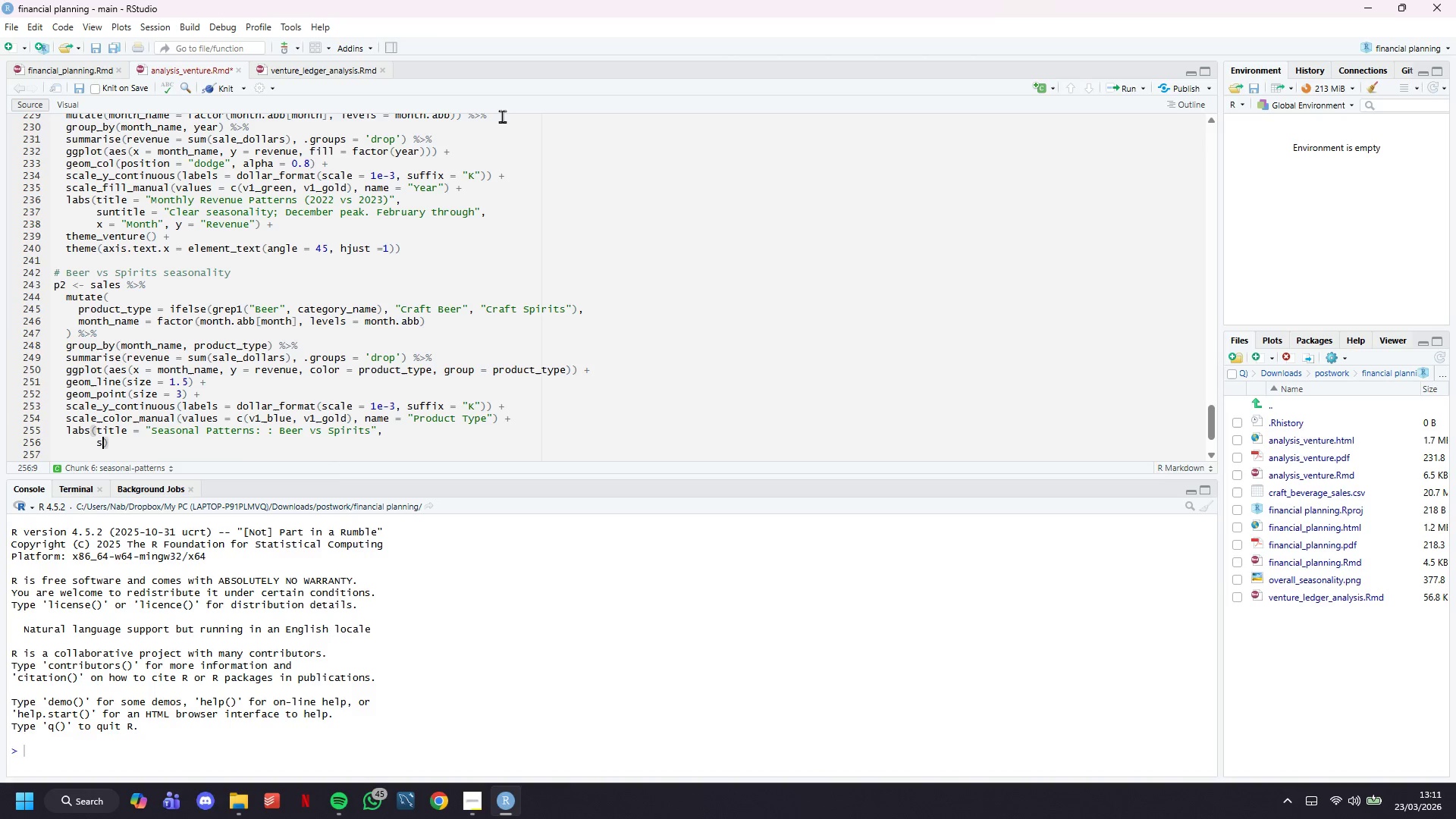 
type(subtitle = "Beer peaks )
 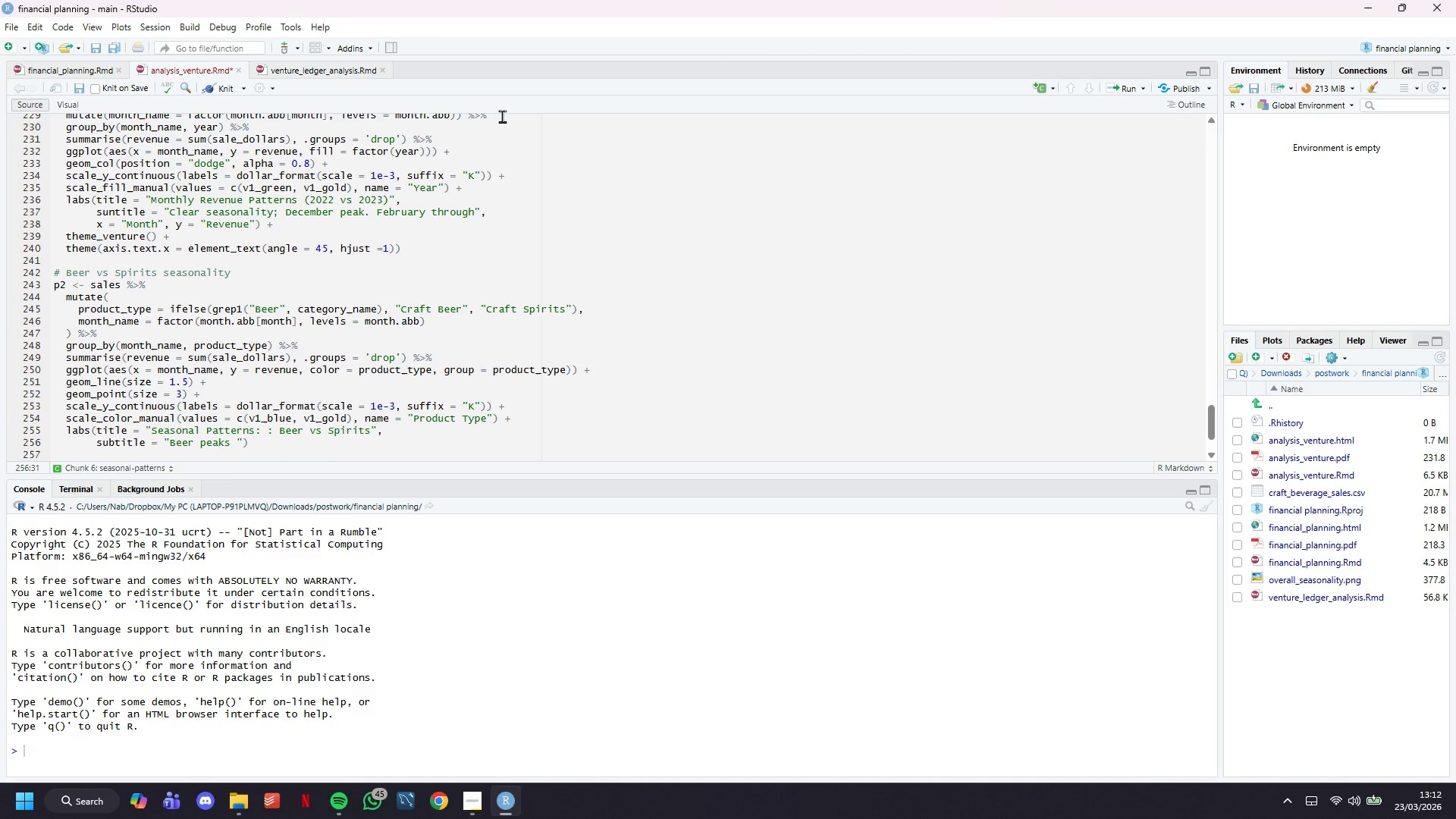 
wait(22.19)
 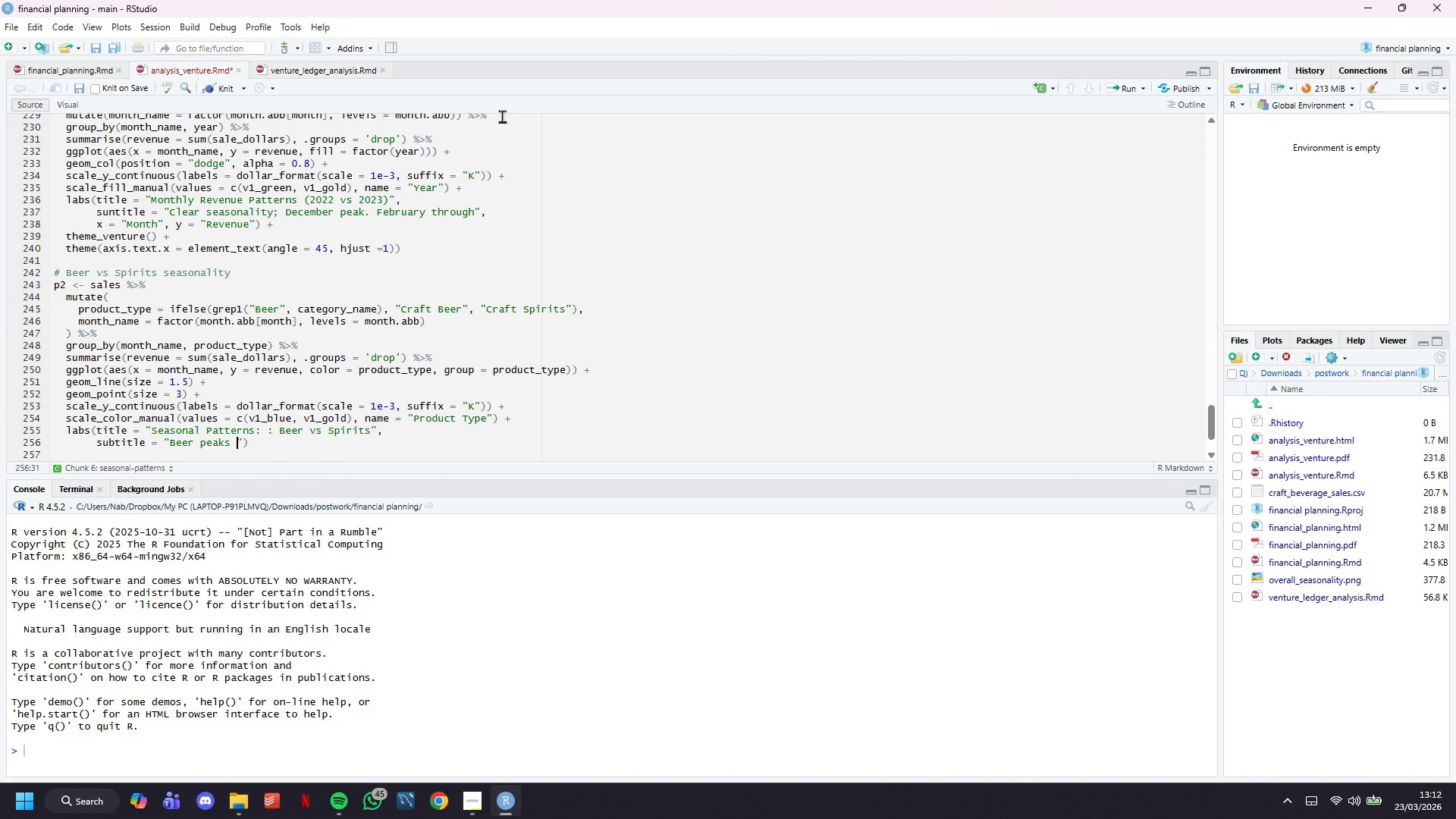 
type(in summer (Jul-Aug), Spirits in holidays ())
 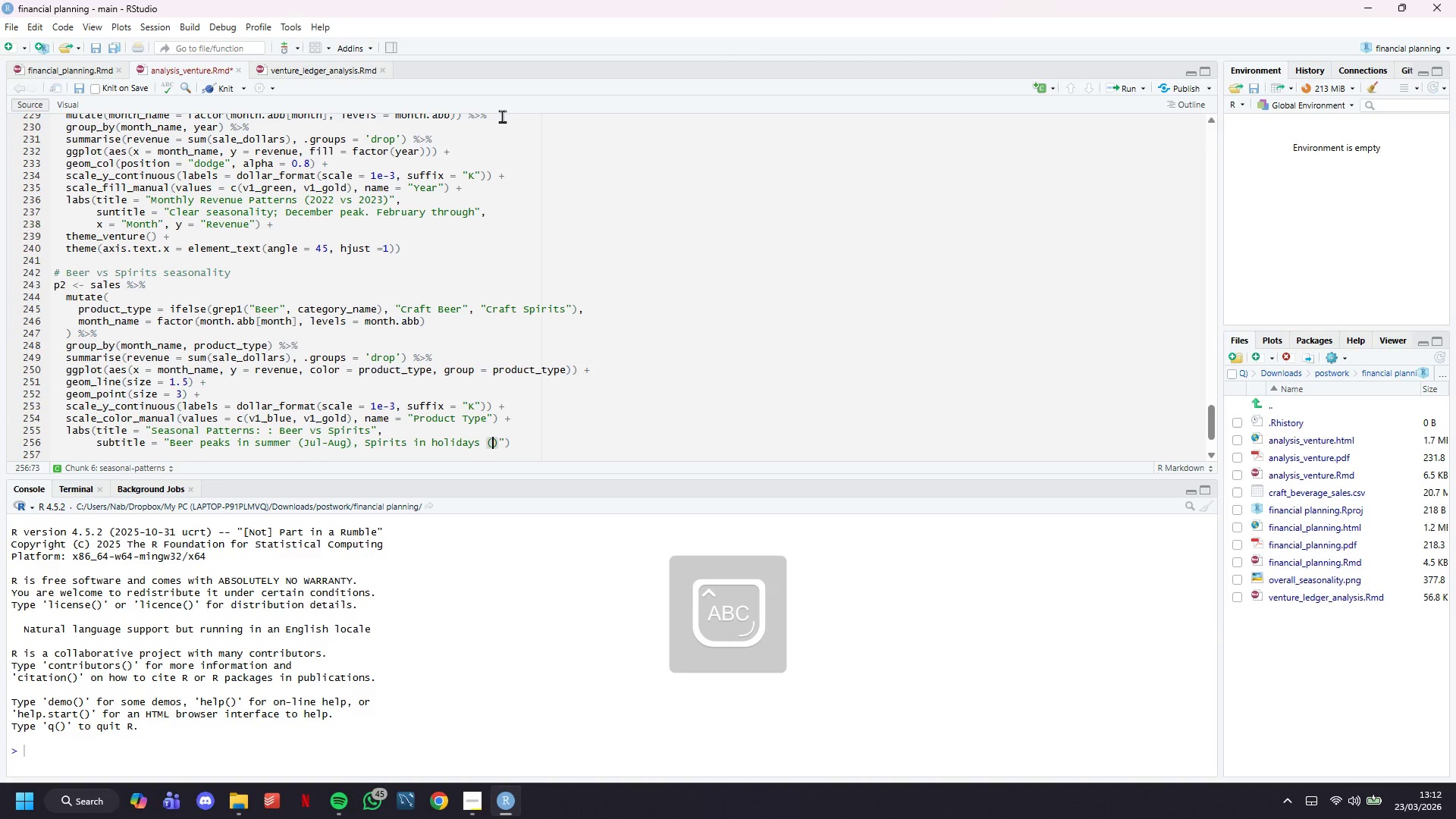 
 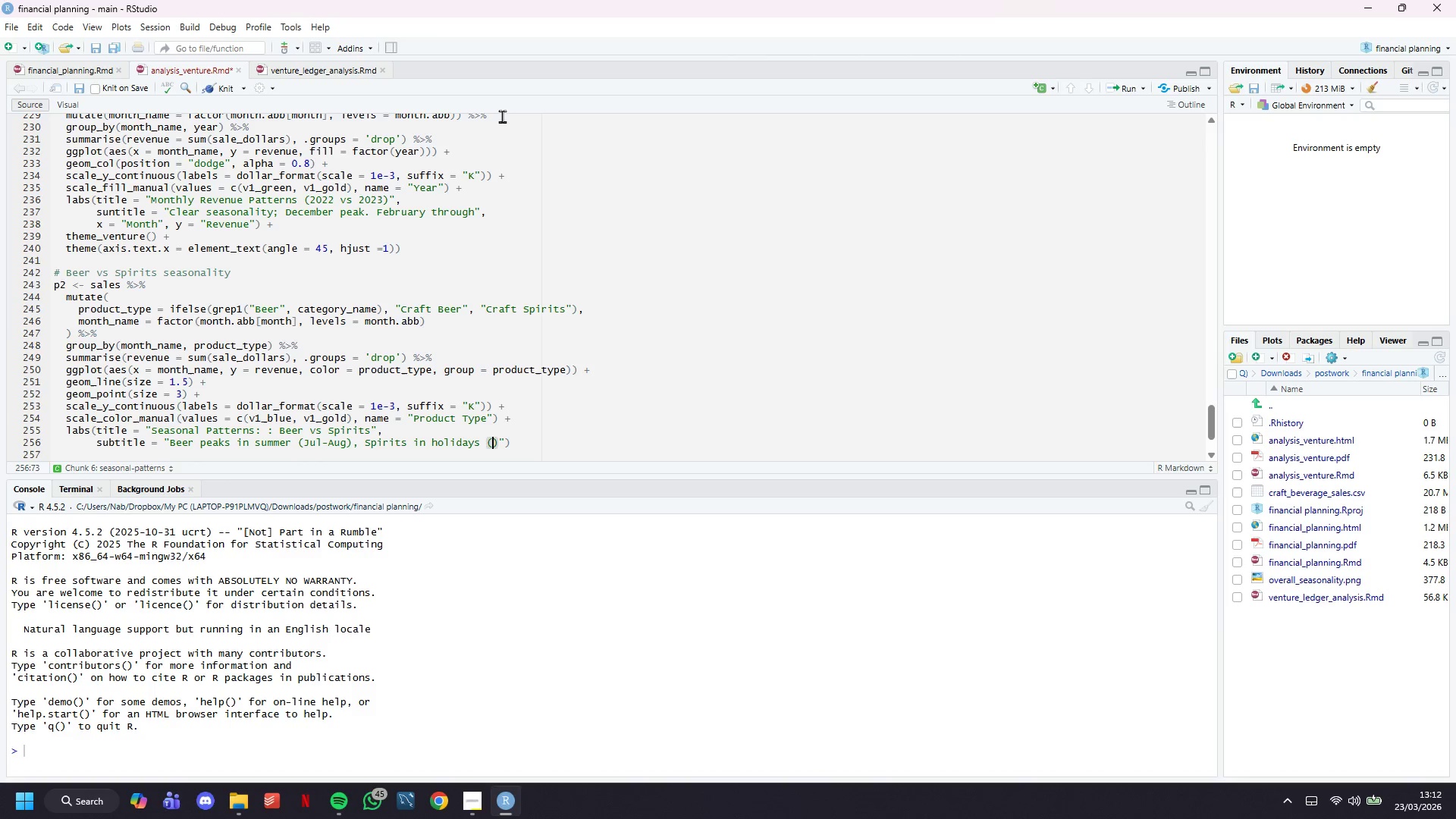 
key(ArrowLeft)
 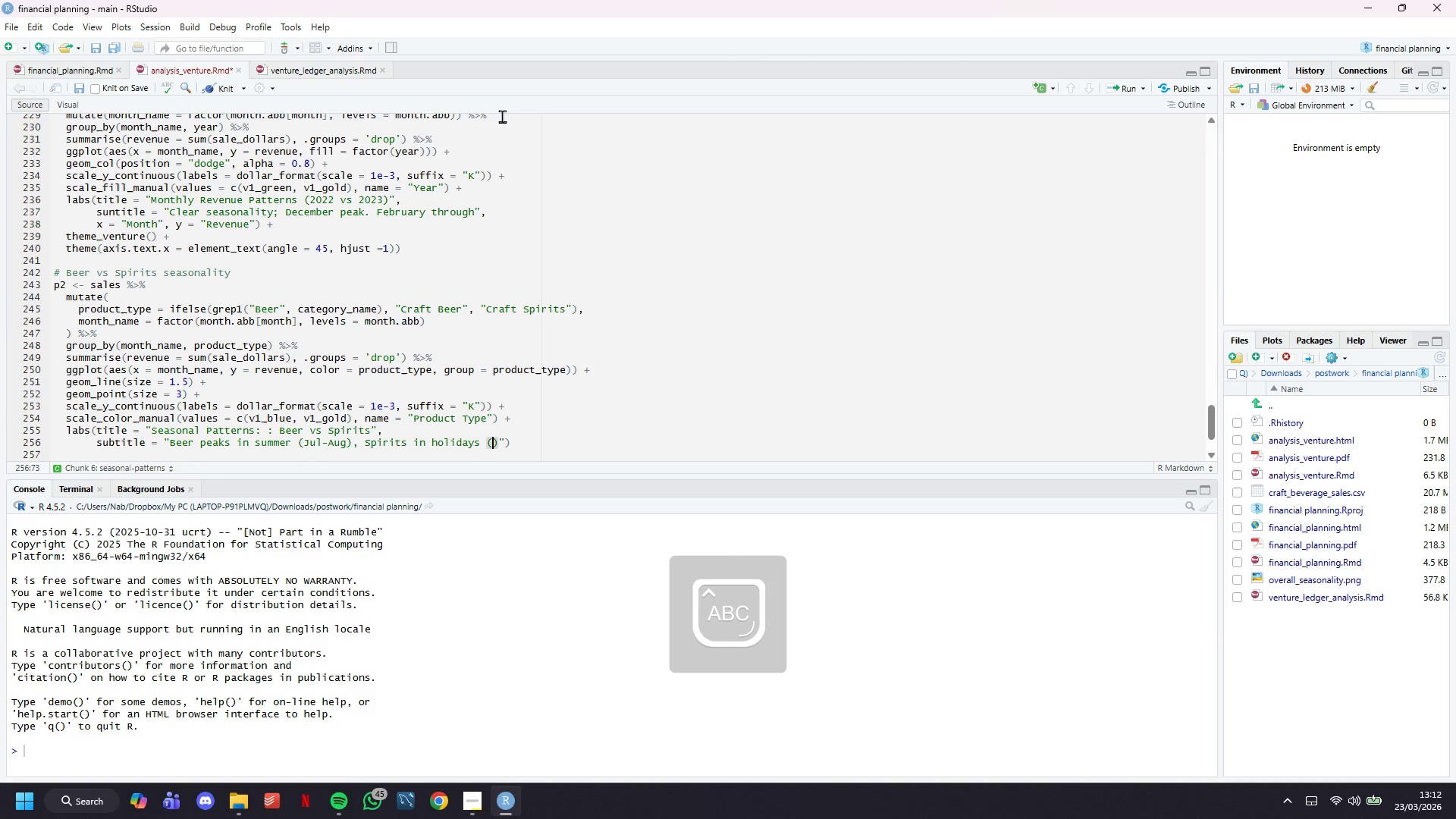 
type(Nov-Dex)
 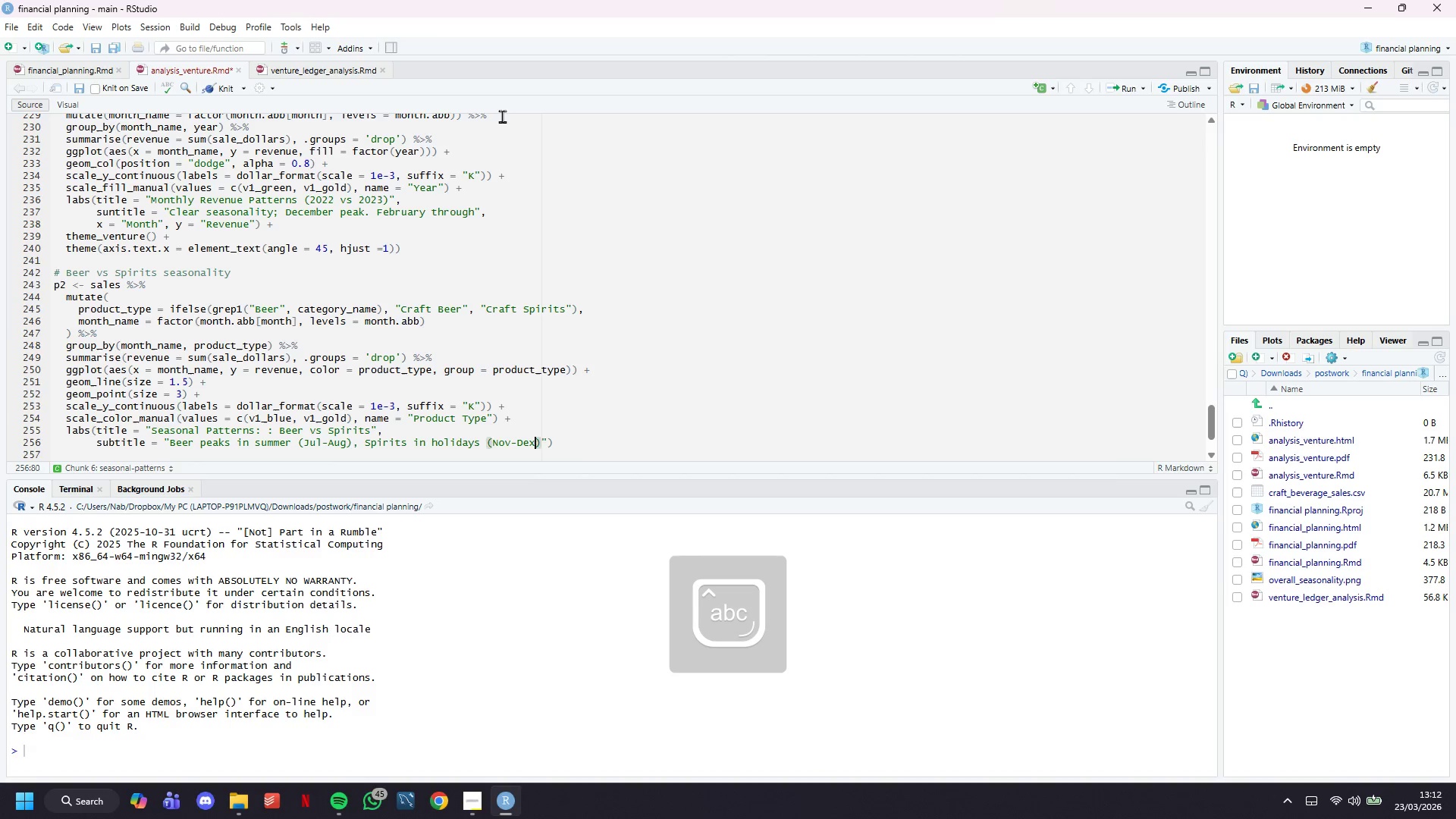 
key(ArrowRight)
 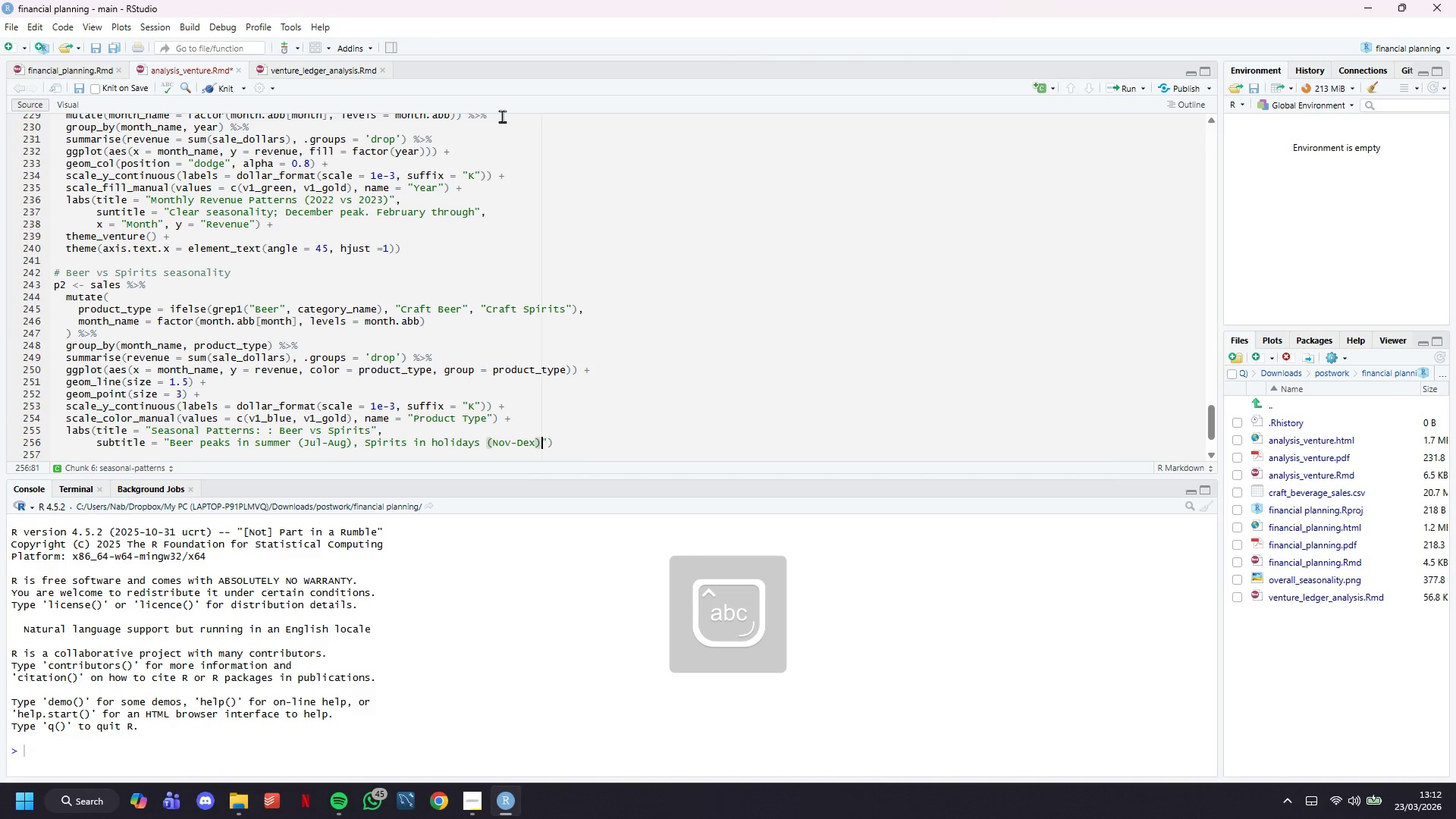 
key(ArrowLeft)
 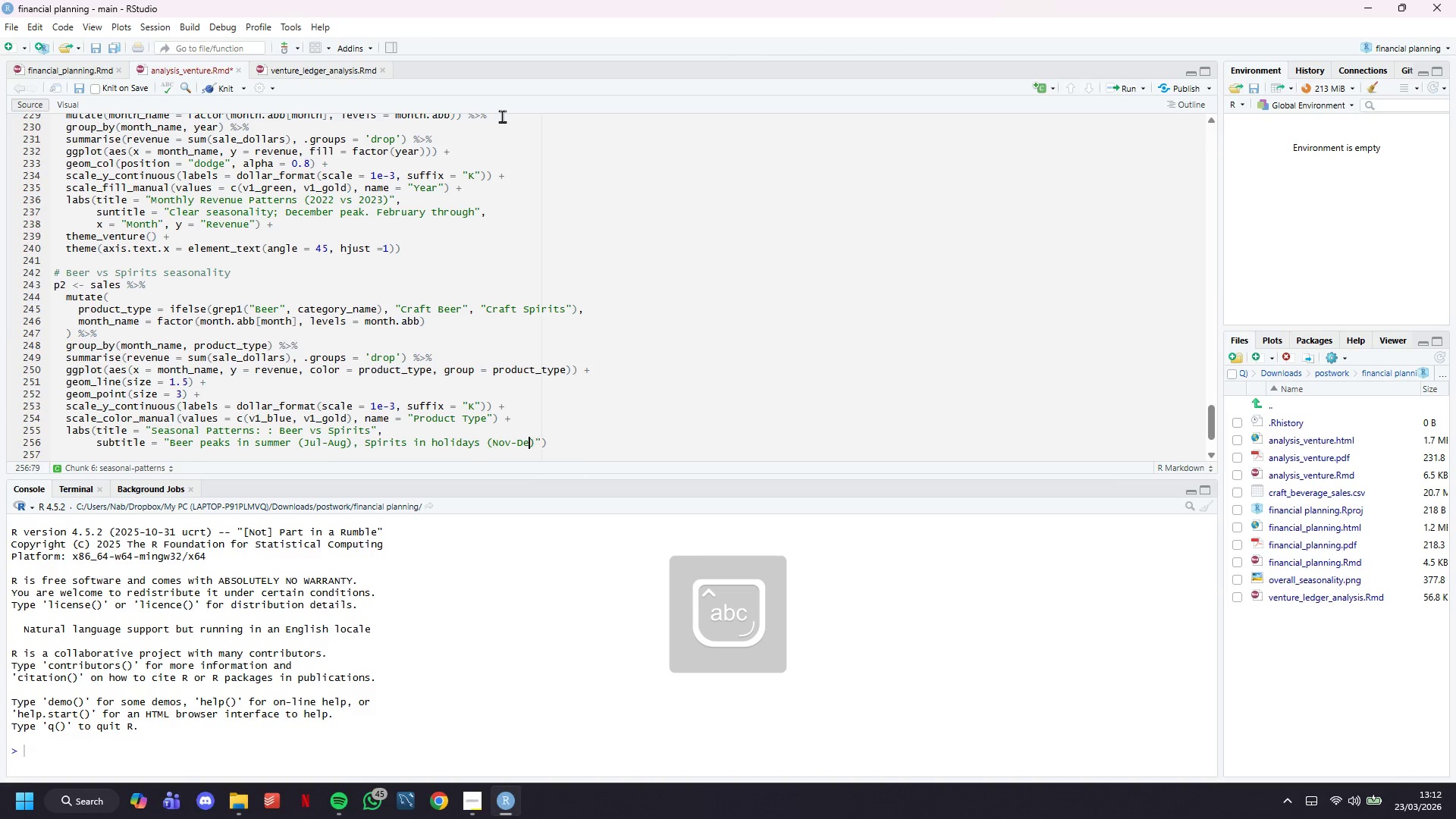 
key(Backspace)
 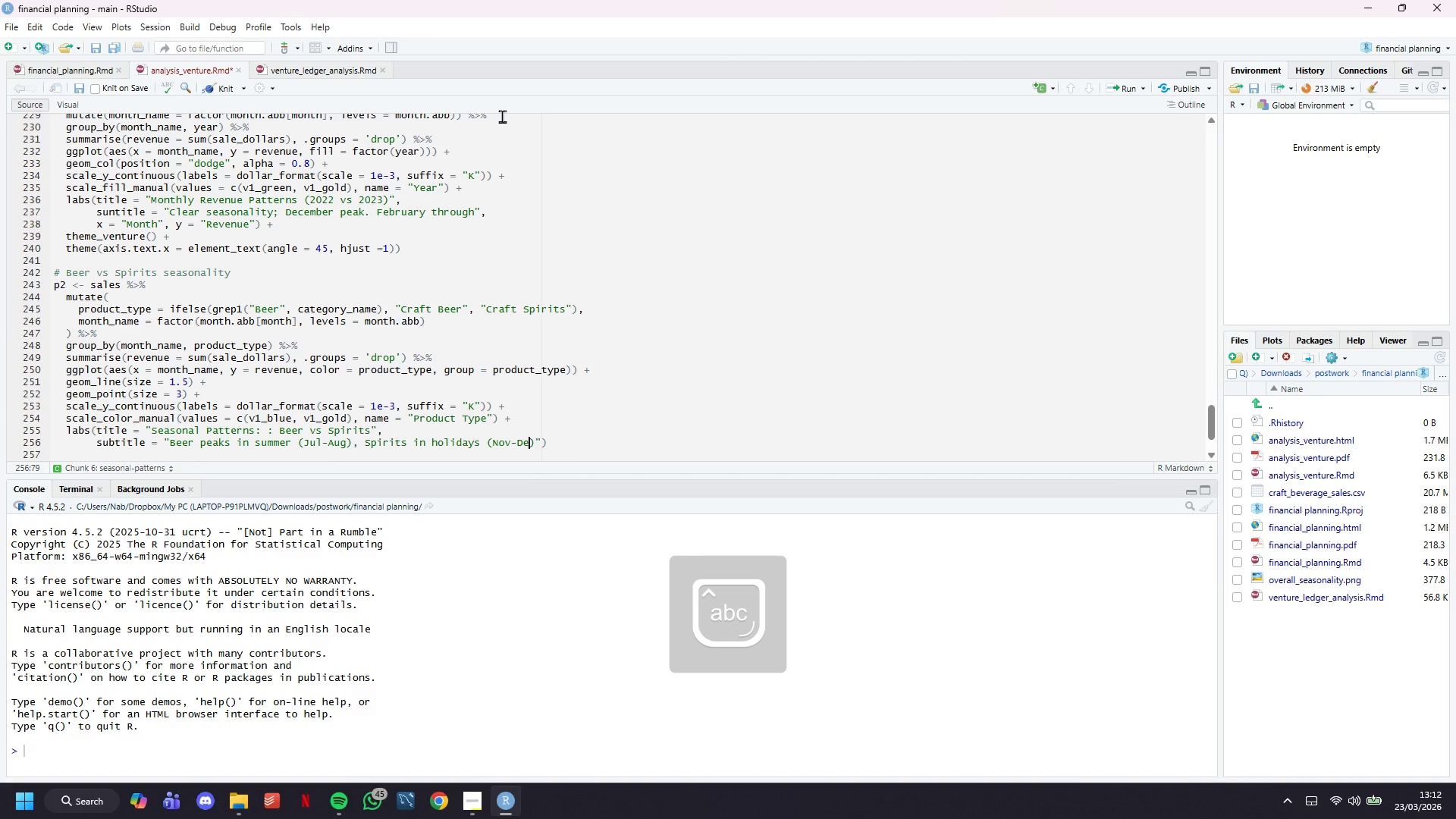 
key(C)
 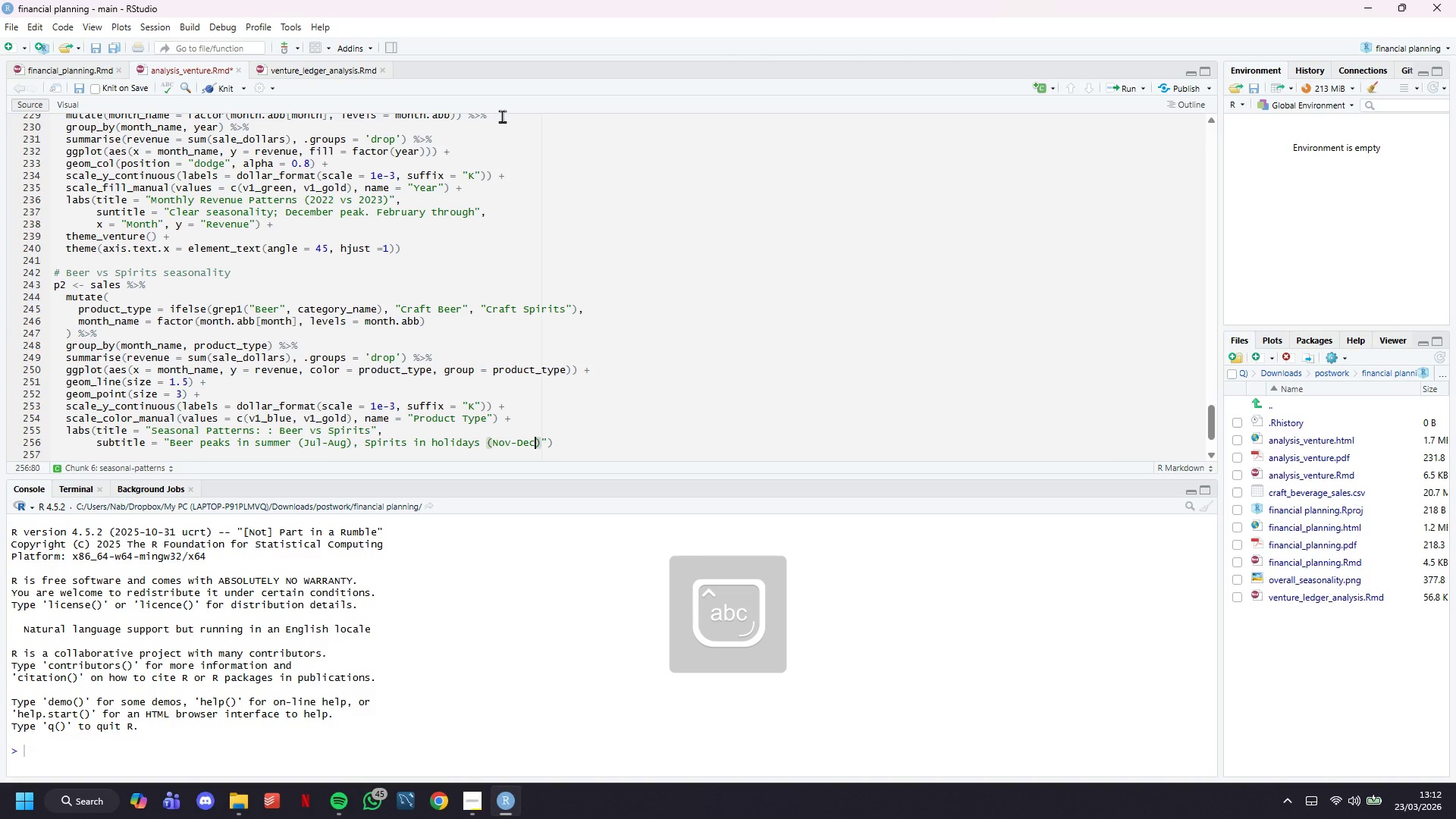 
key(ArrowRight)
 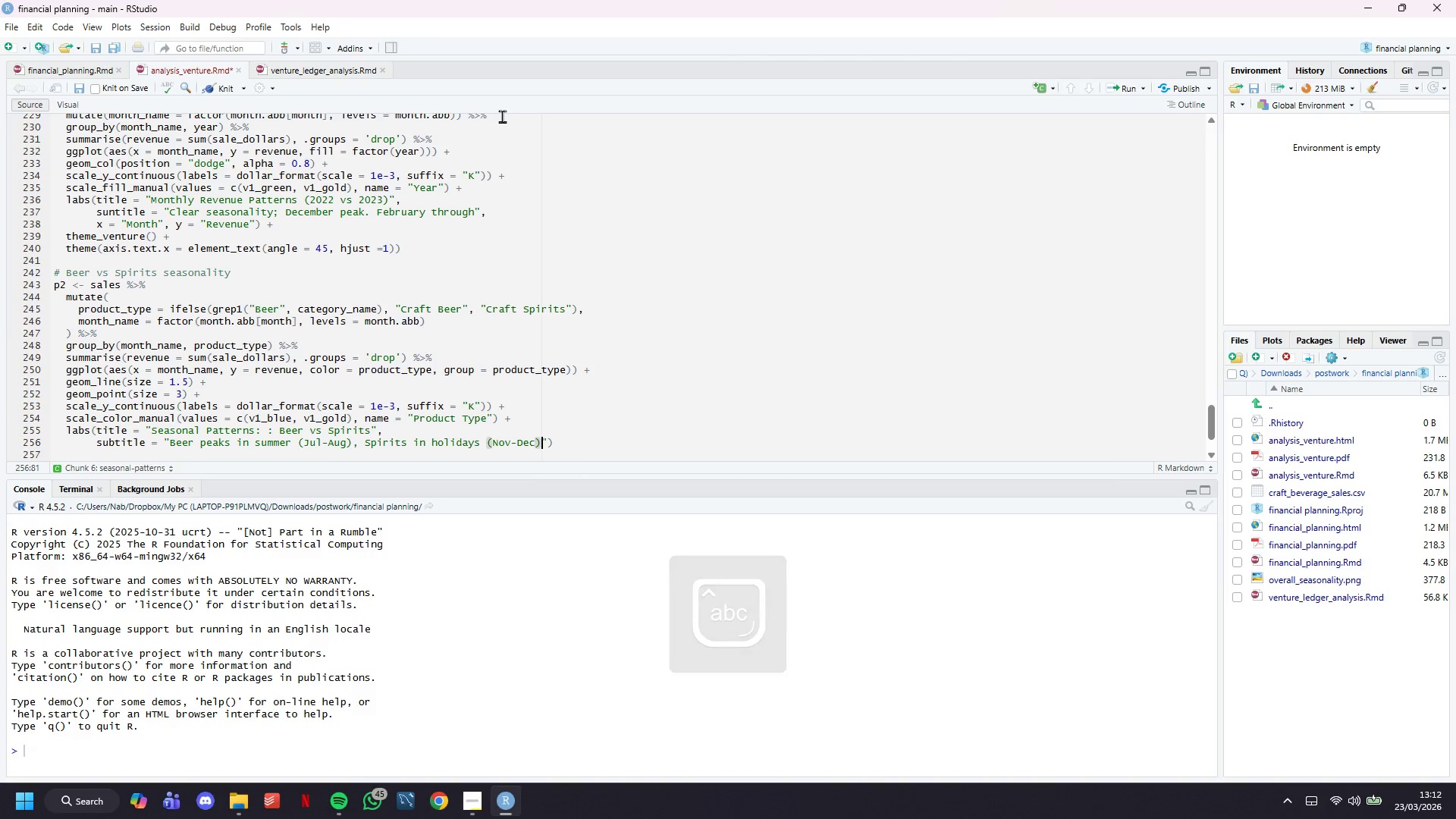 
key(ArrowRight)
 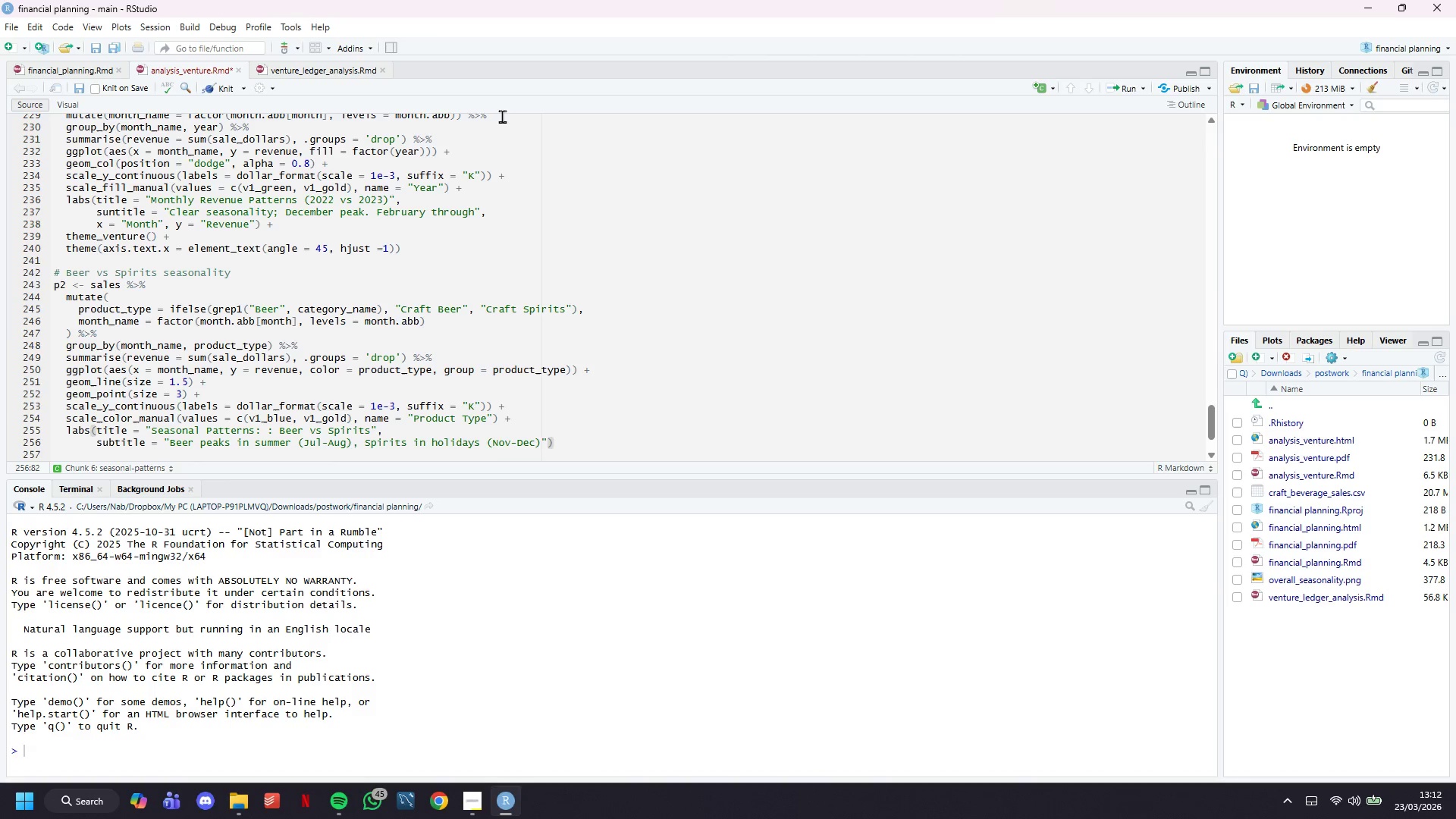 
key(Comma)
 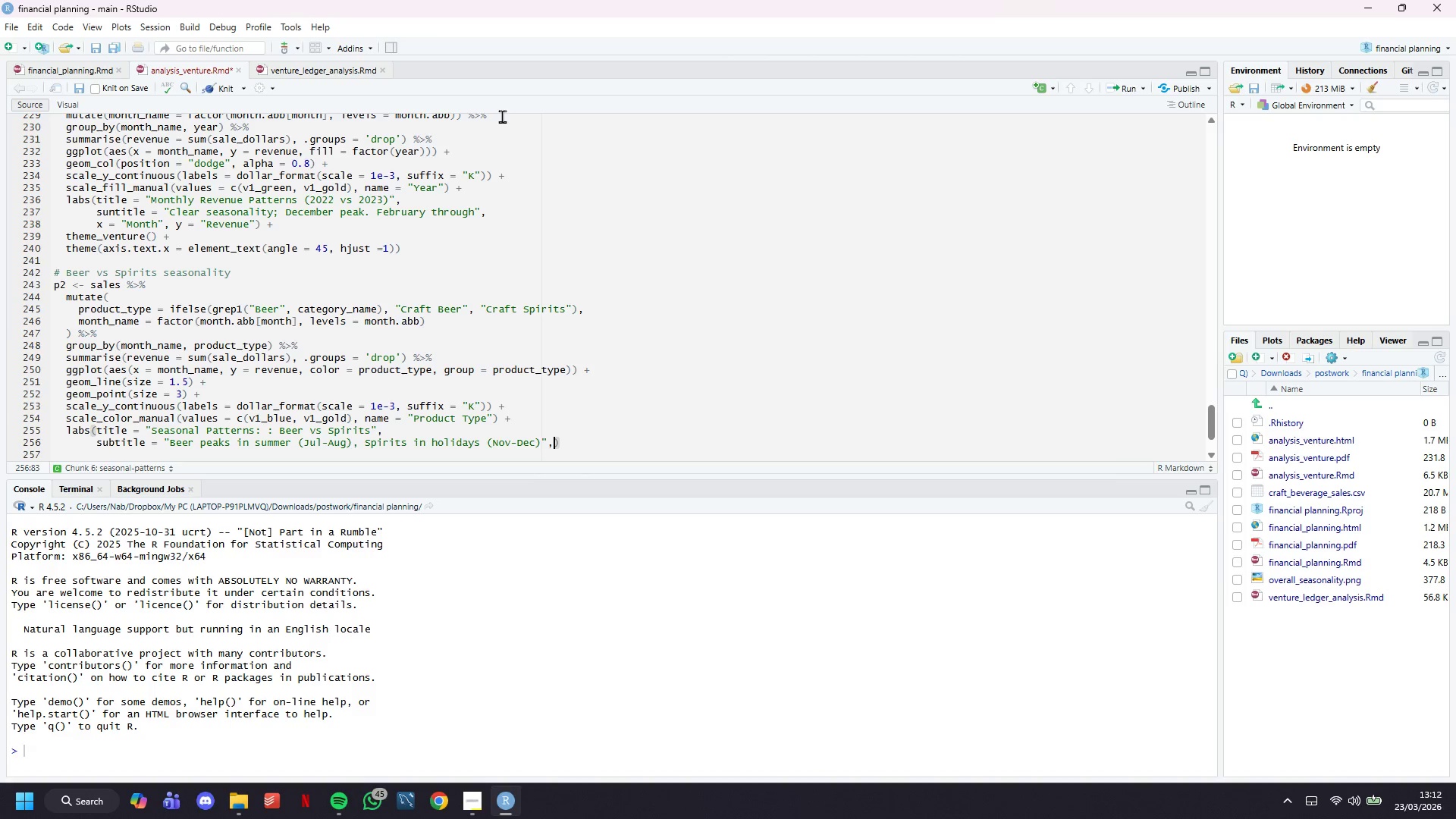 
key(Enter)
 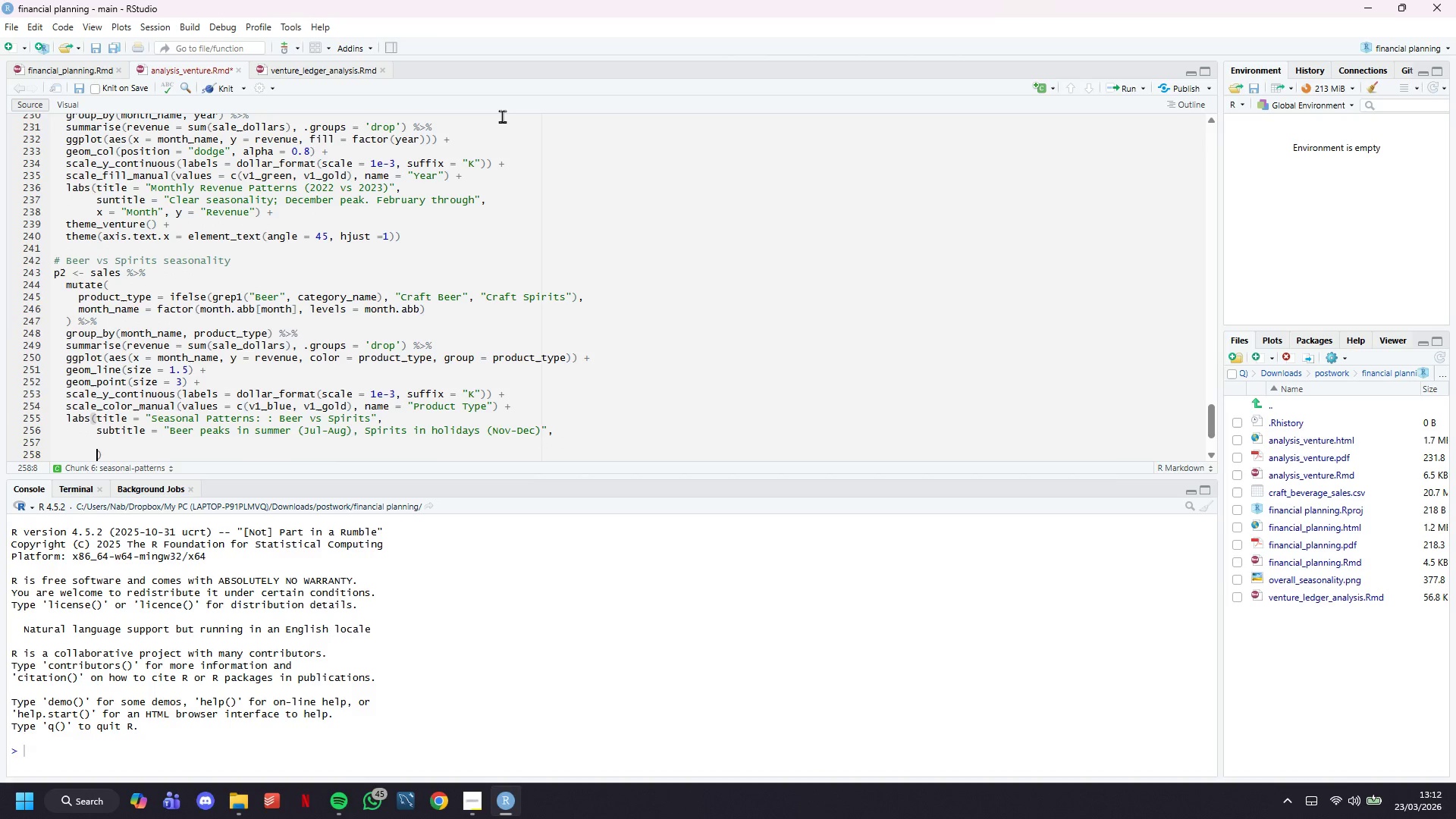 
key(Enter)
 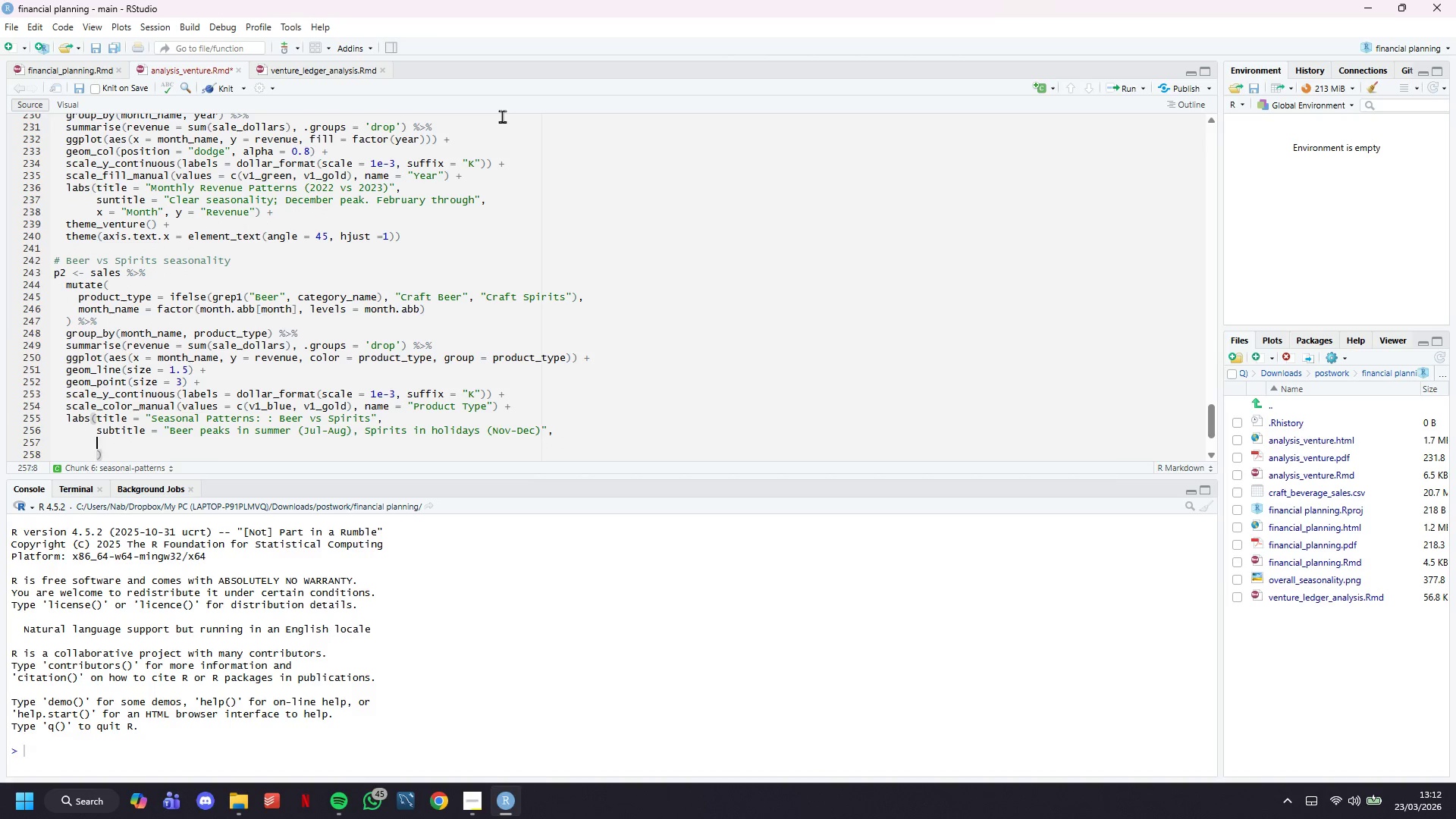 
key(ArrowUp)
 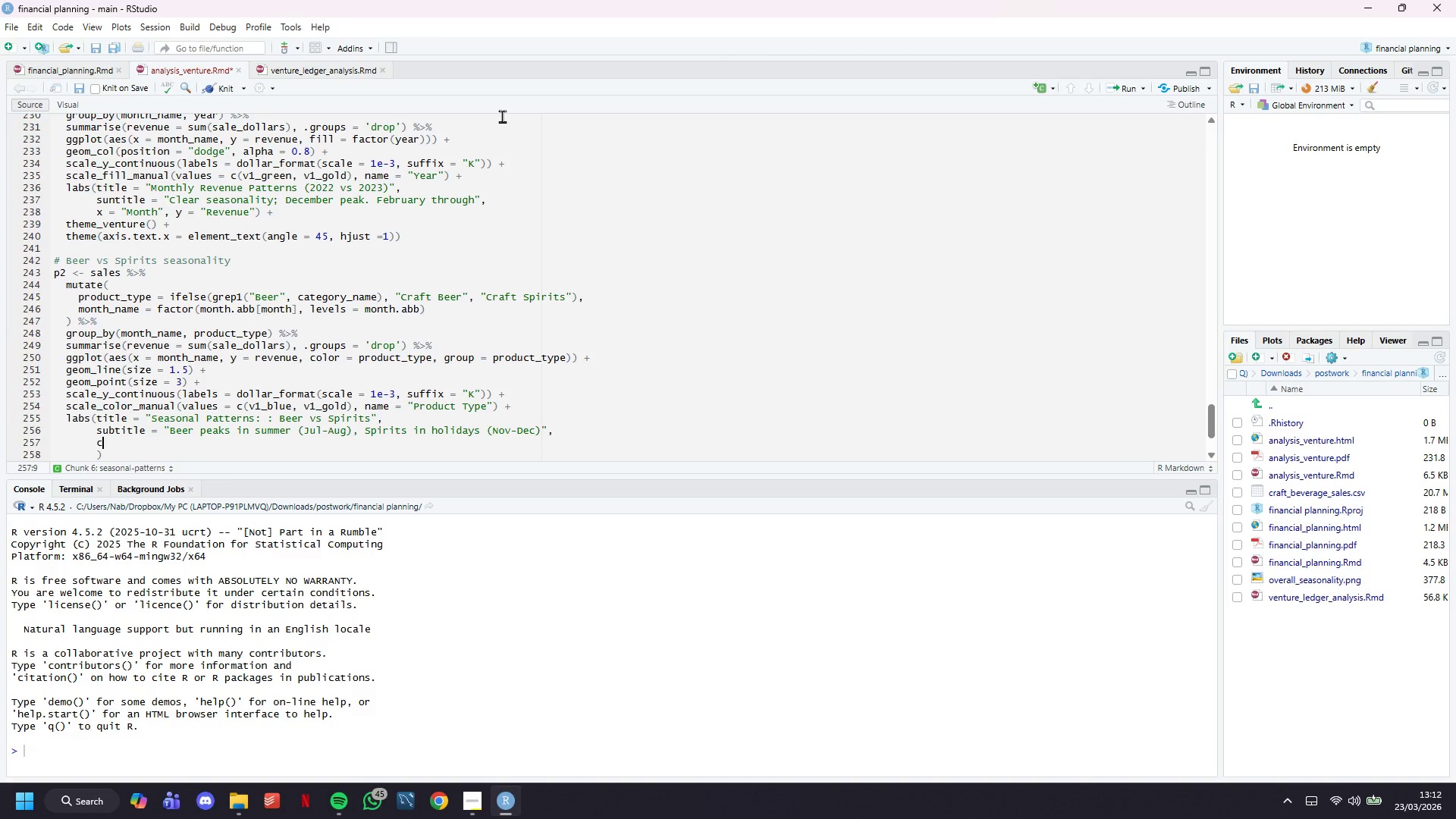 
type(c)
key(Backspace)
type(x = "Month)
 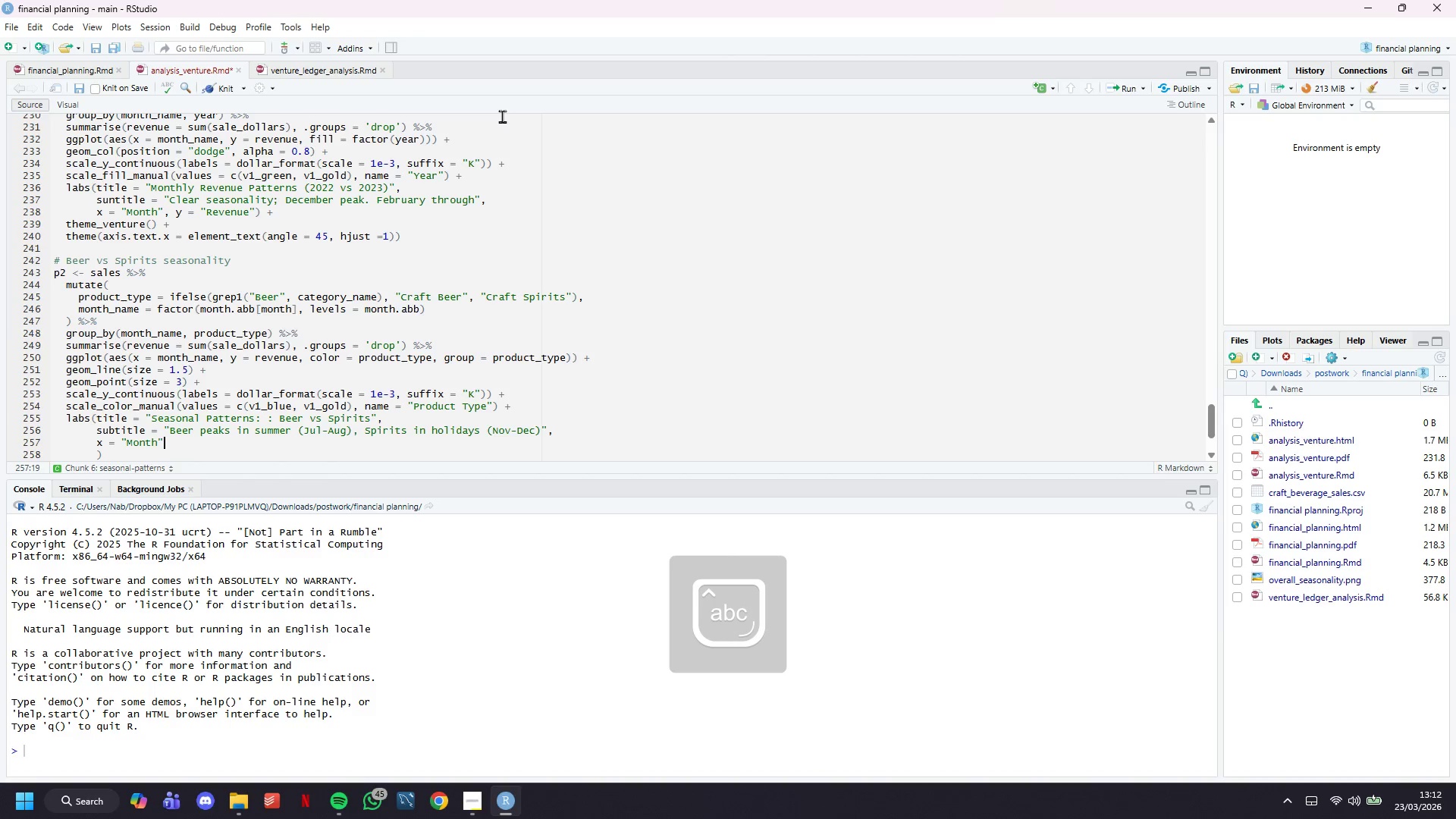 
 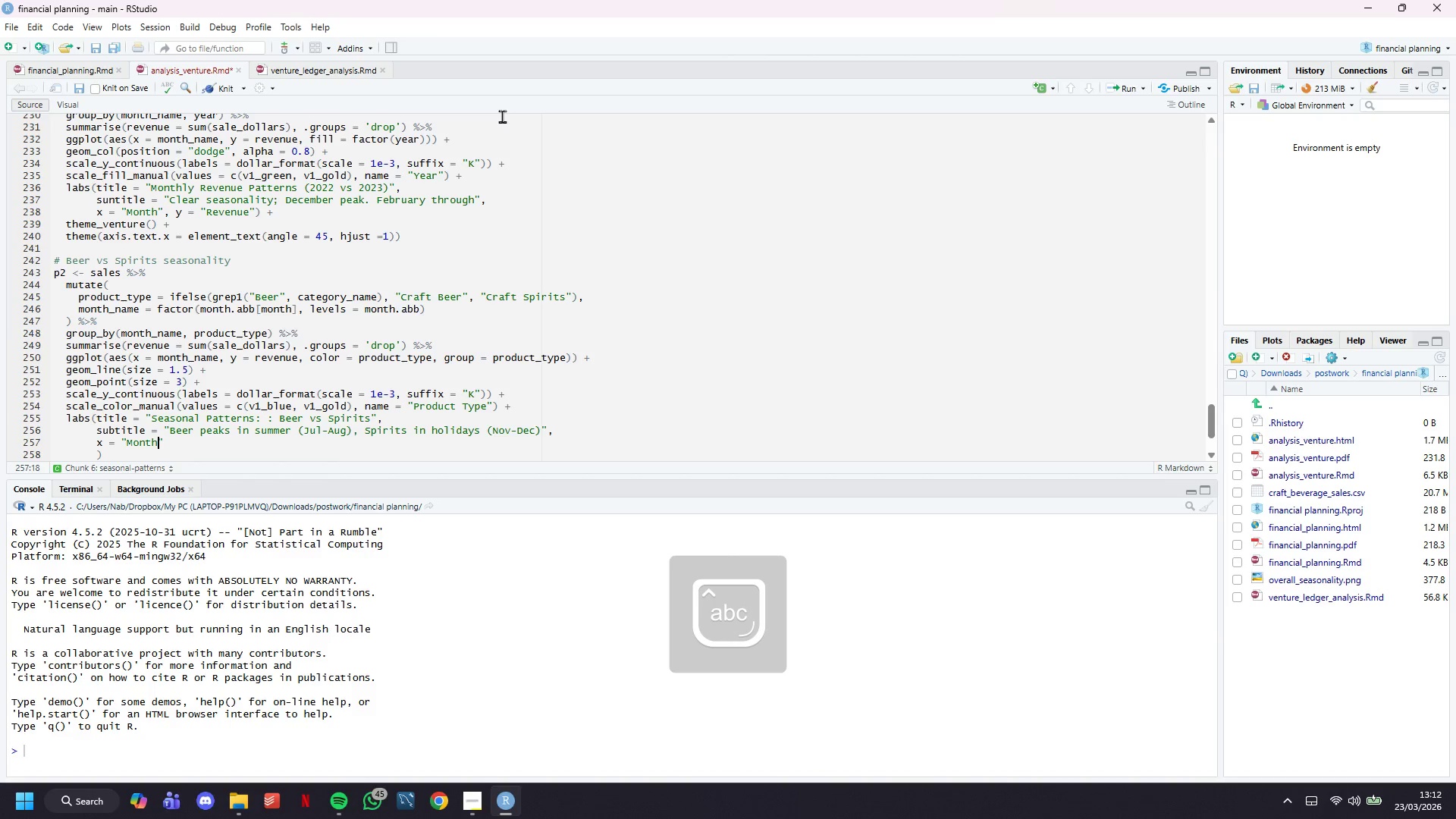 
key(ArrowRight)
 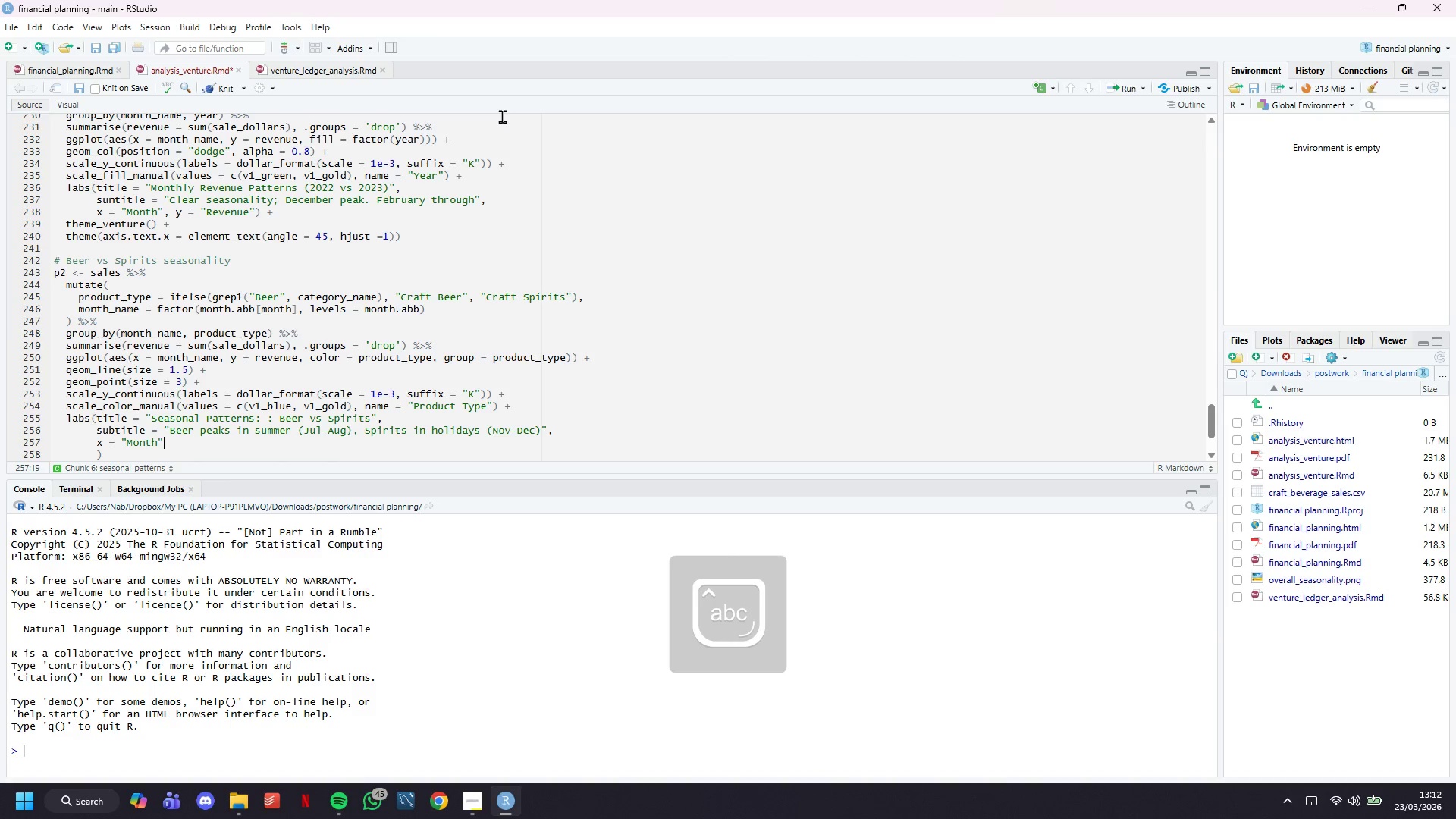 
type(, y = "Revenue)
 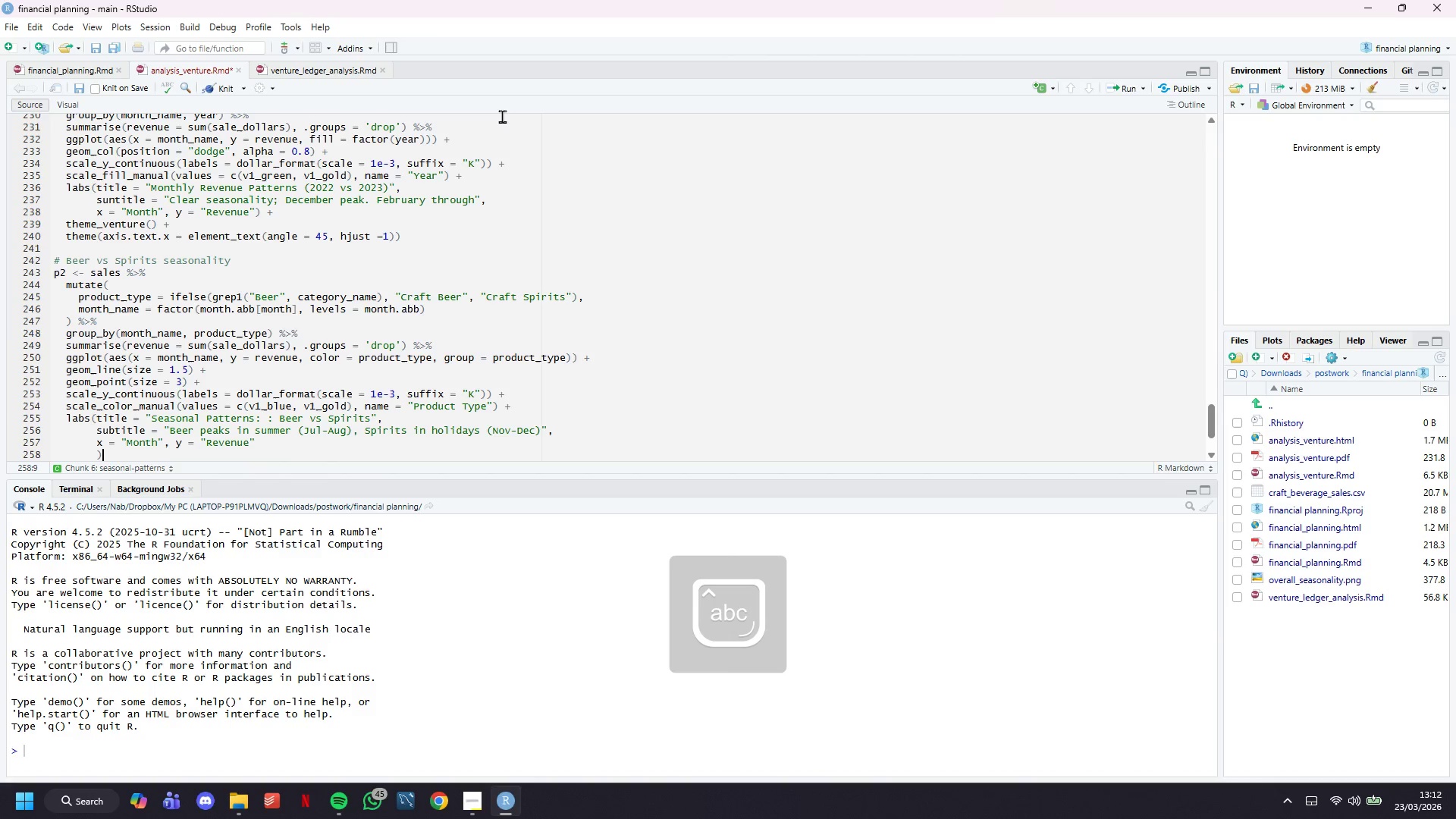 
 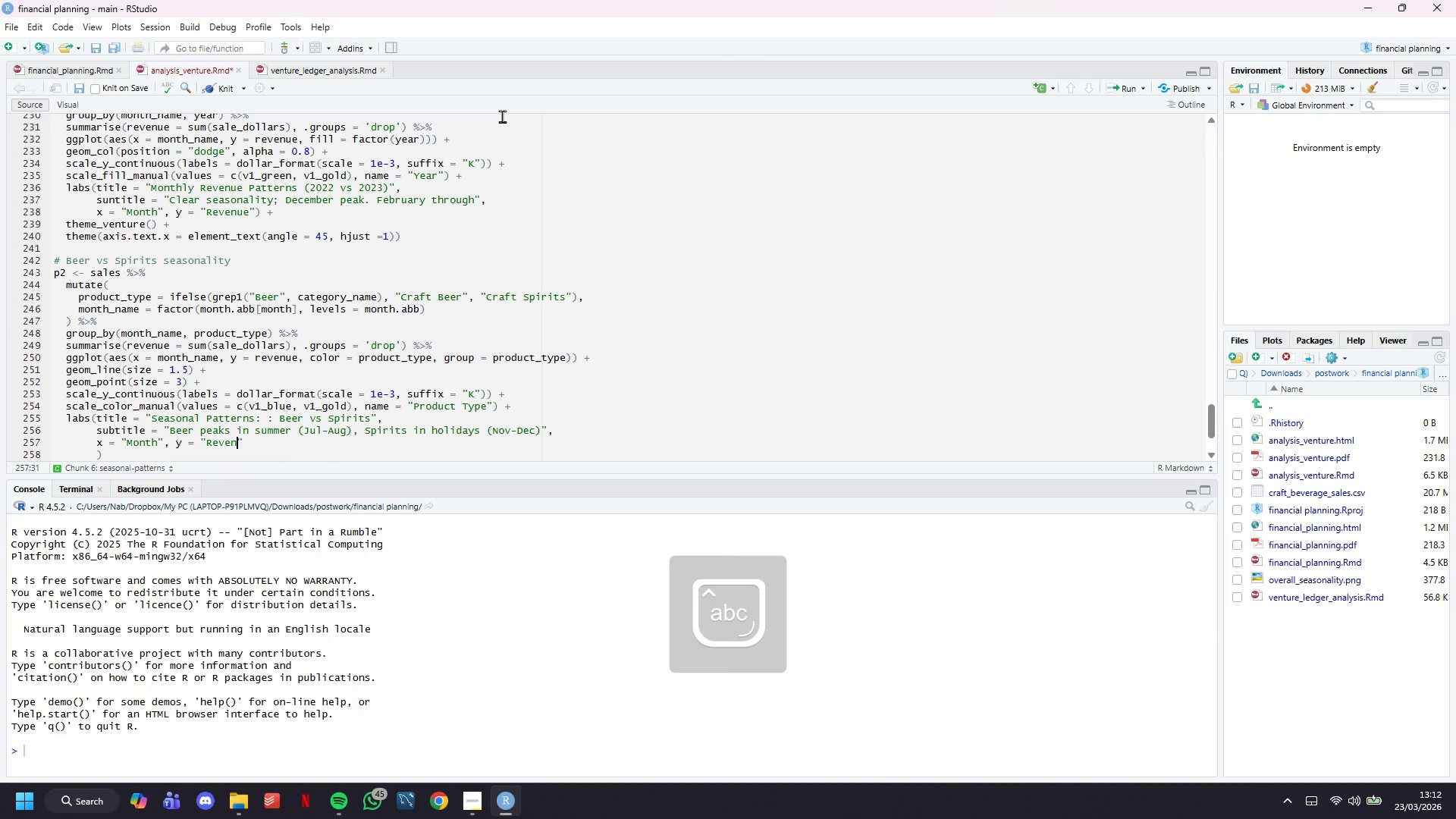 
key(ArrowRight)
 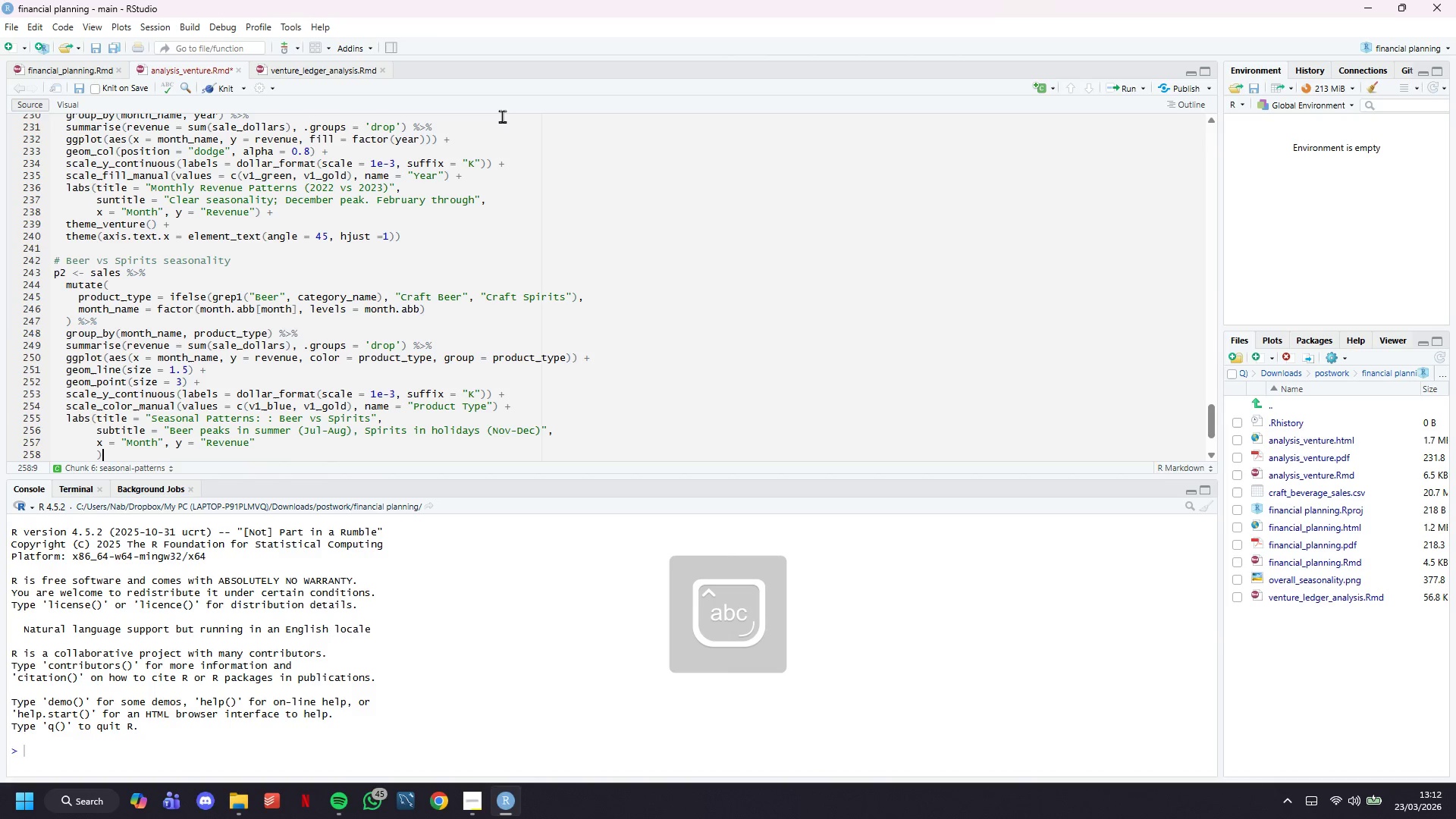 
key(ArrowDown)
 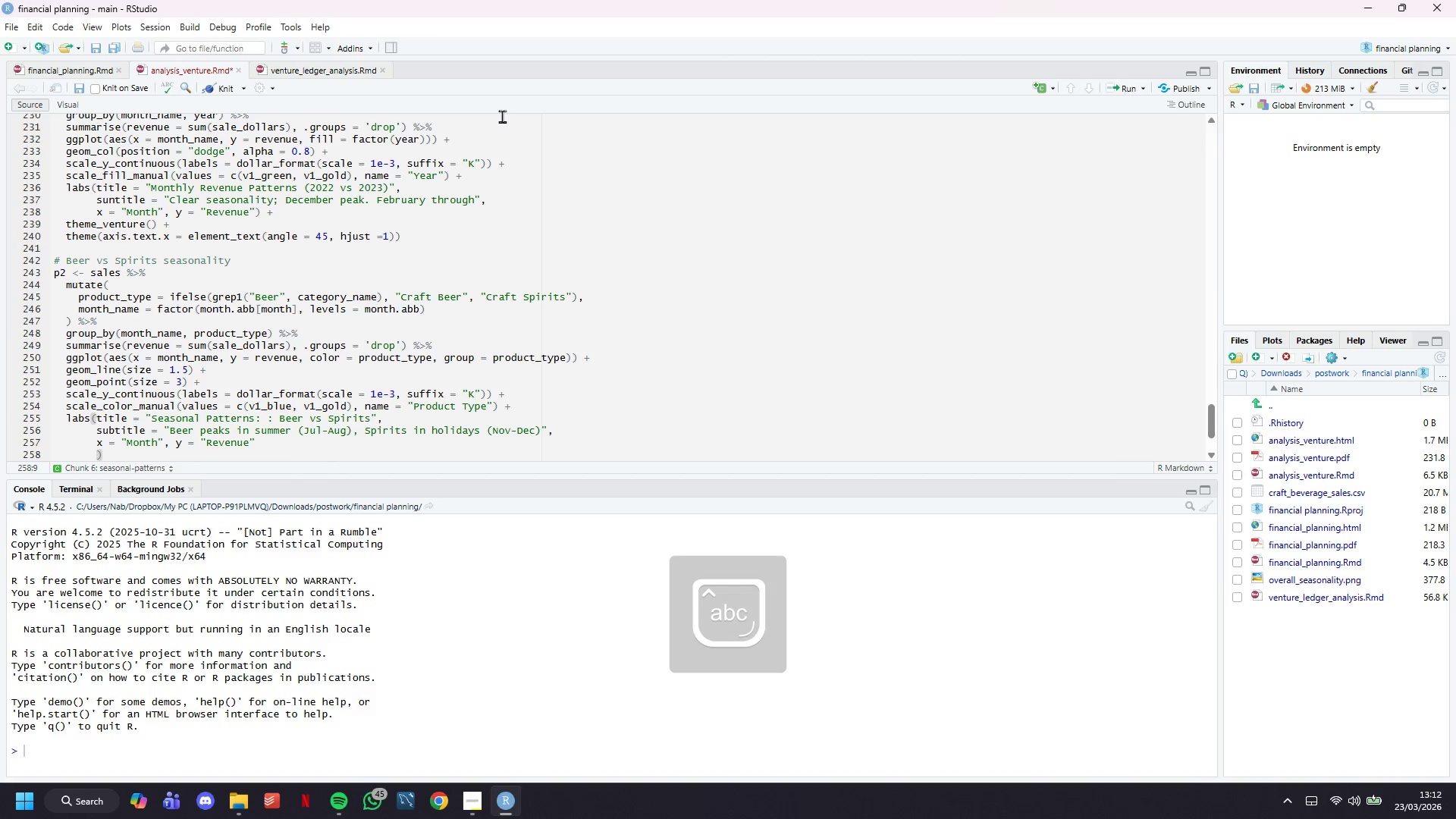 
key(ArrowLeft)
 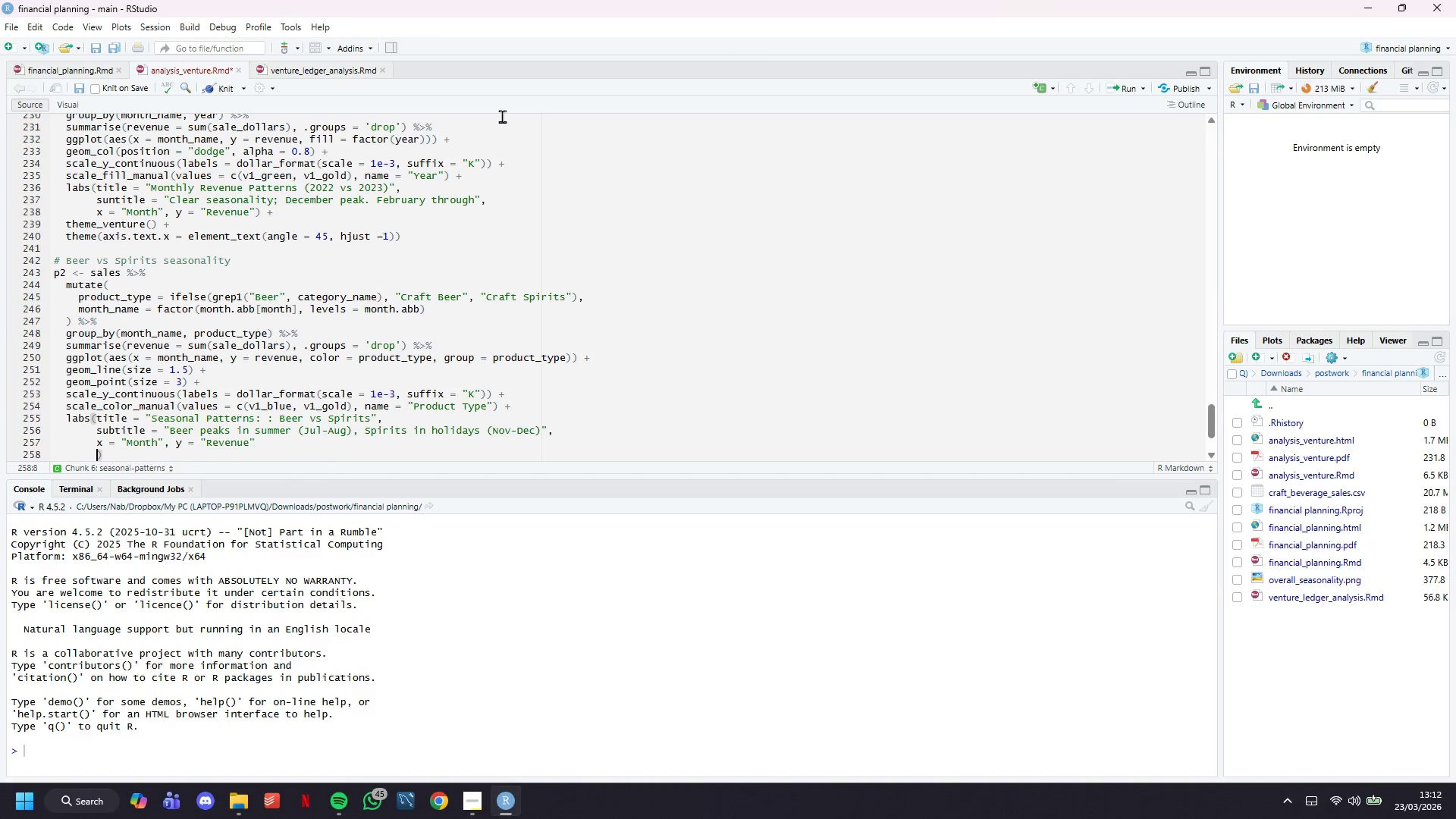 
key(Backspace)
 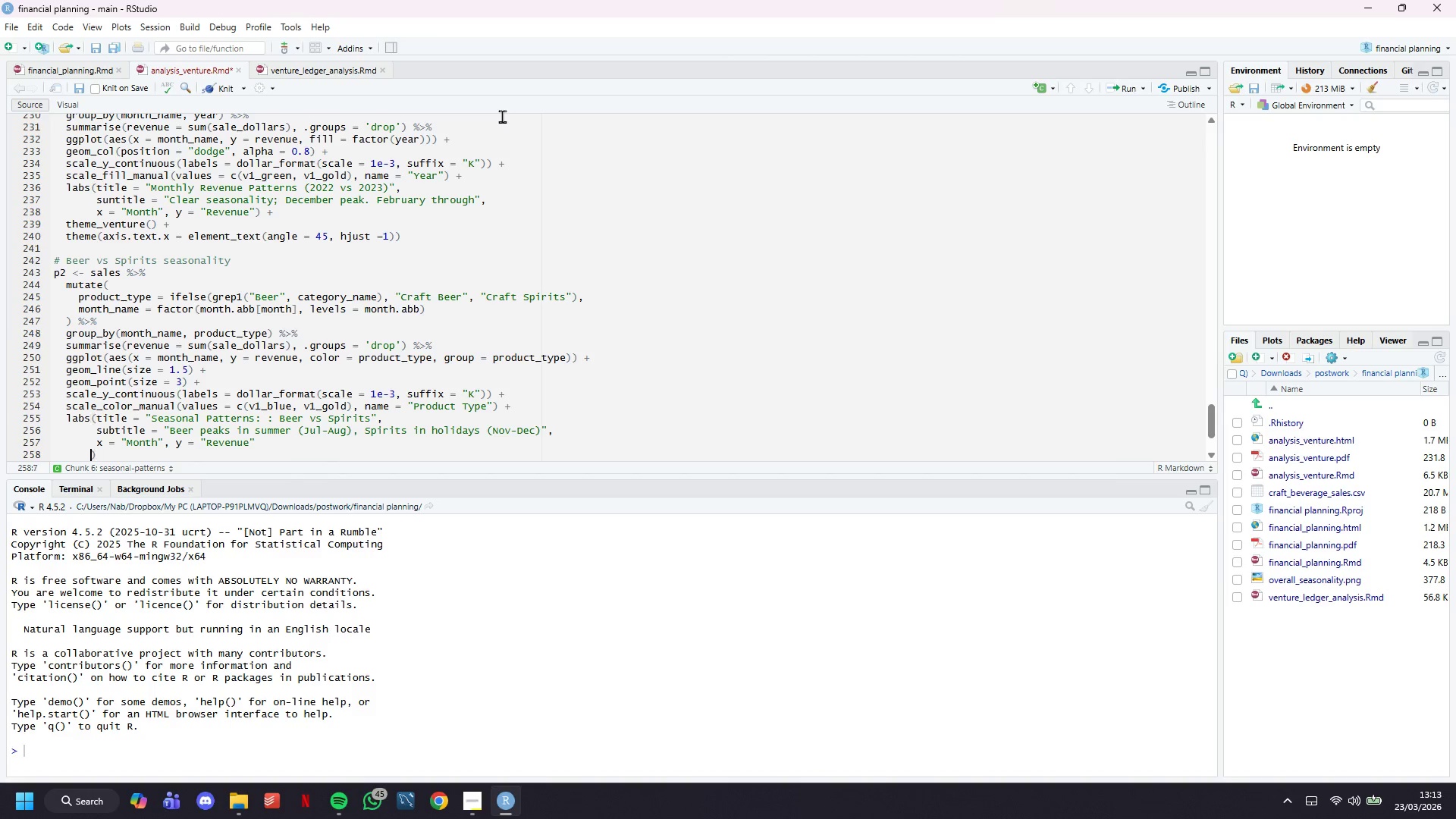 
key(Backspace)
 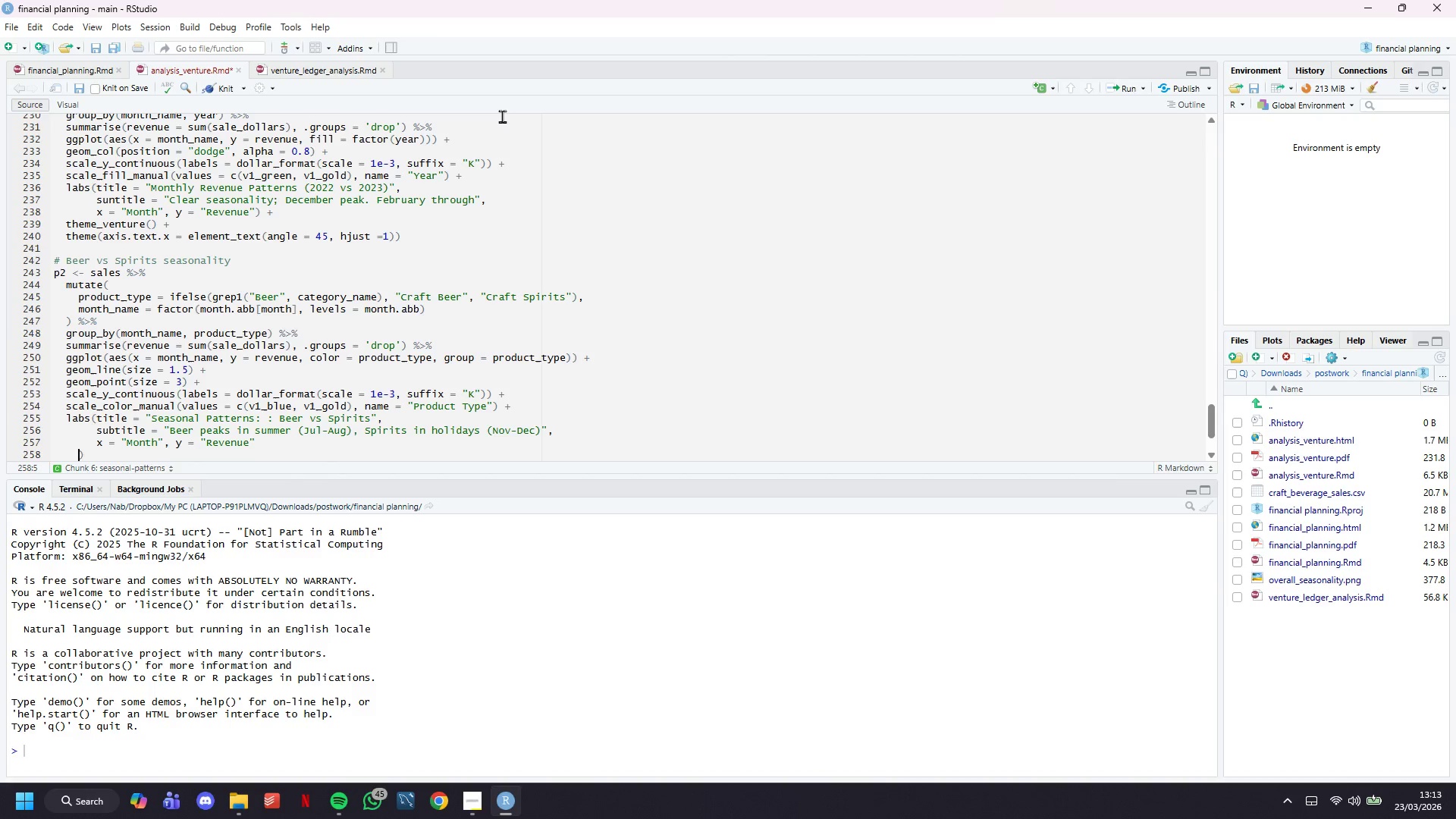 
key(Backspace)
 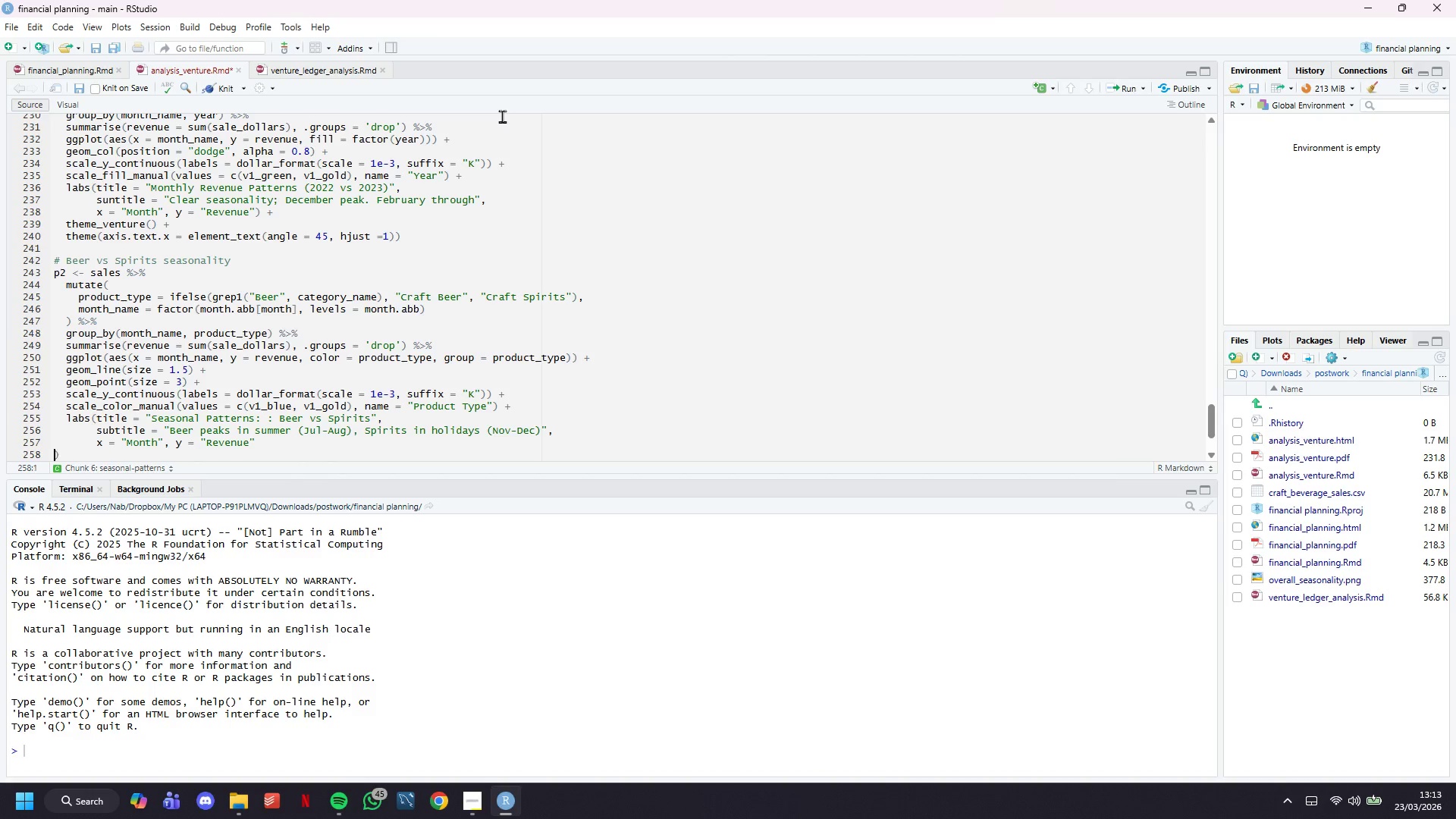 
key(Backspace)
 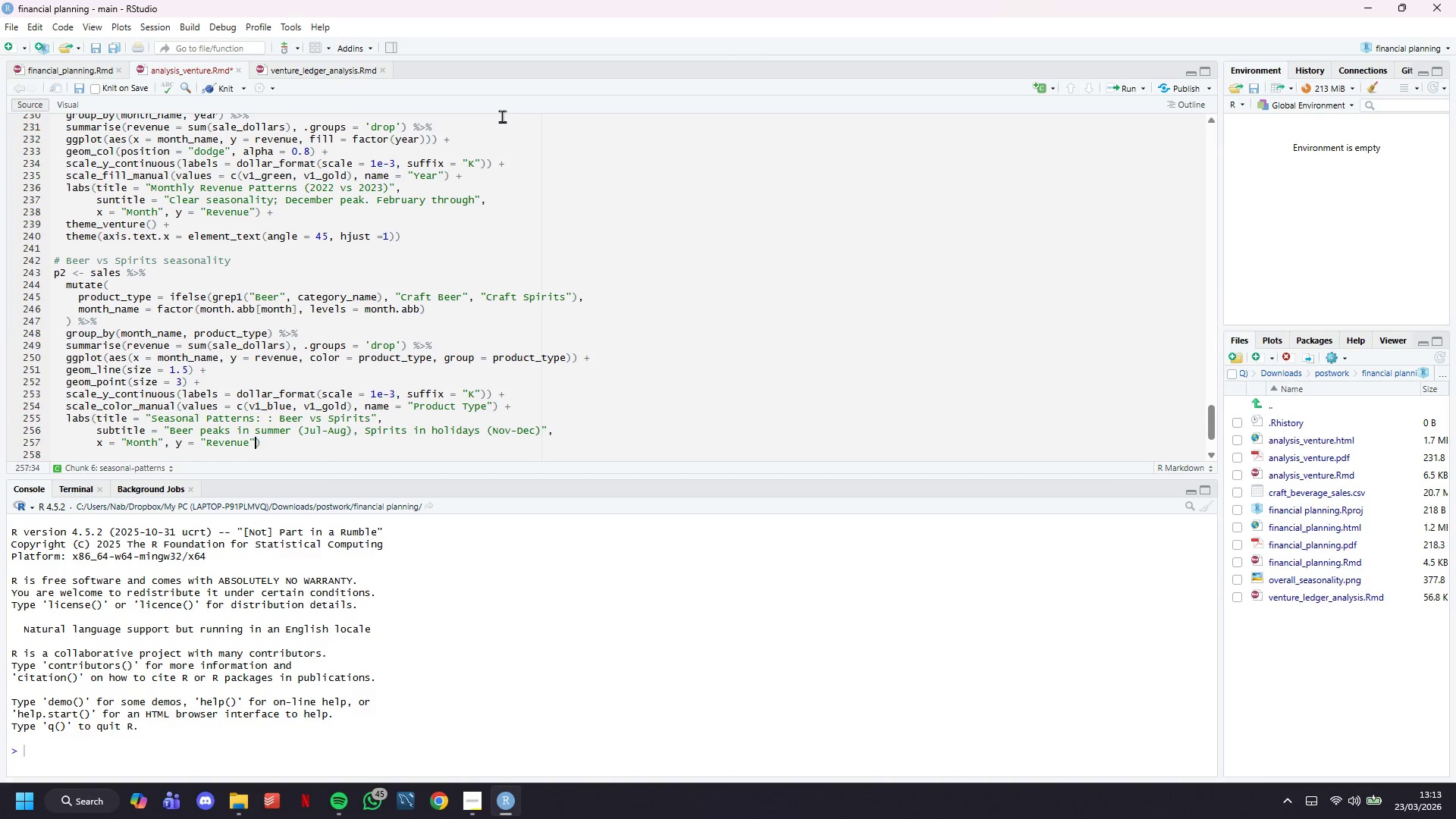 
key(Backspace)
 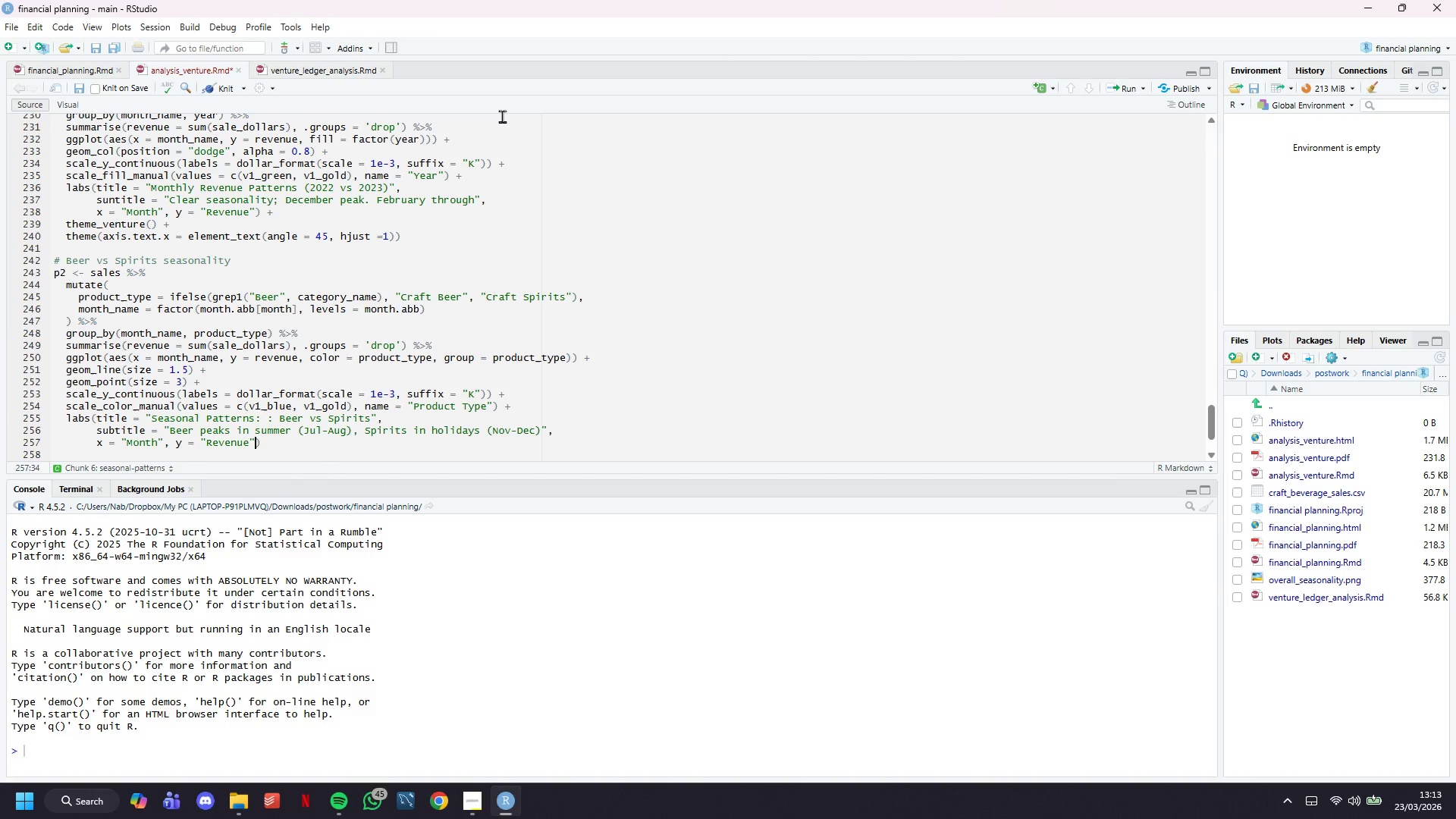 
key(ArrowRight)
 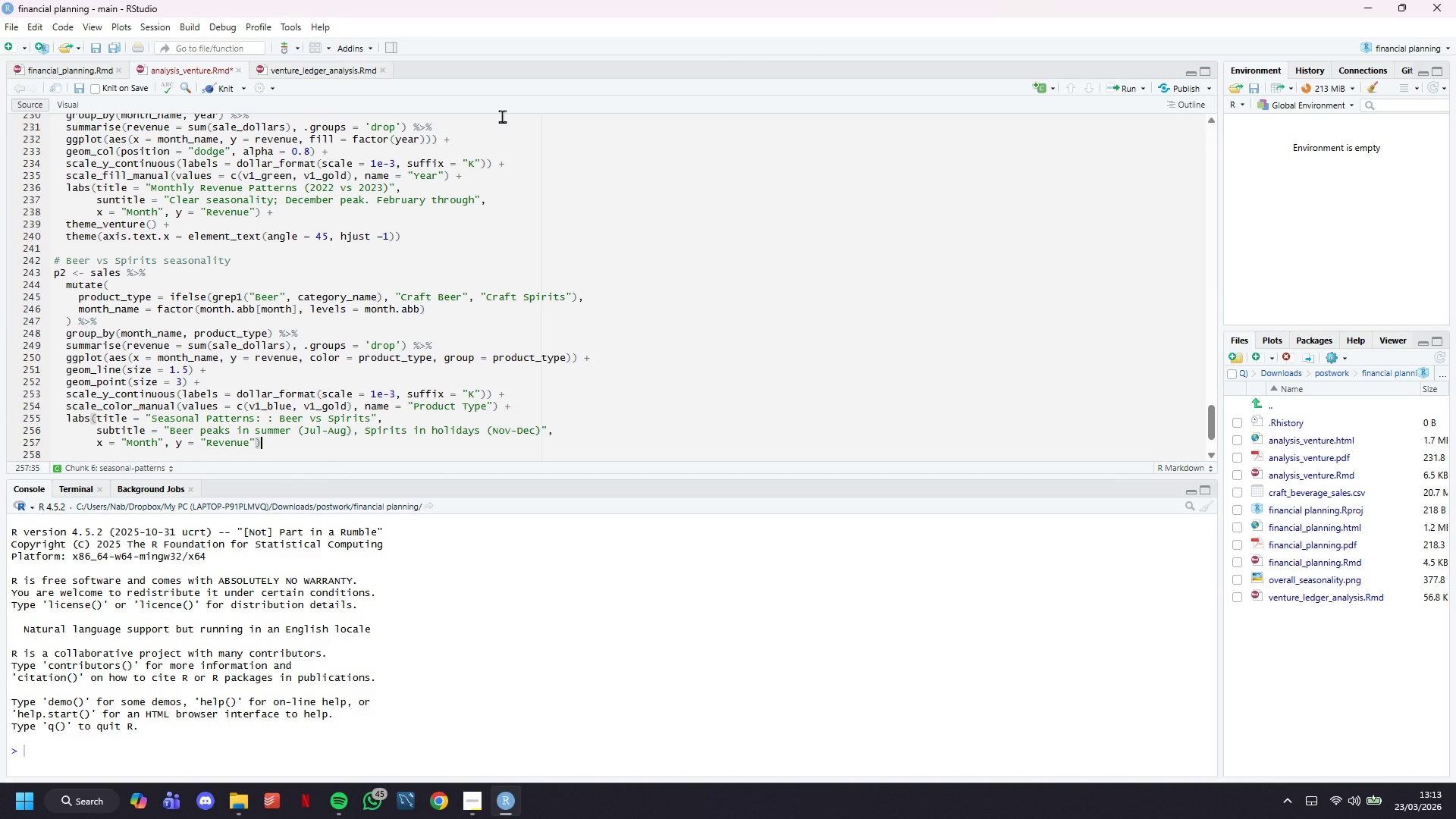 
key(Space)
 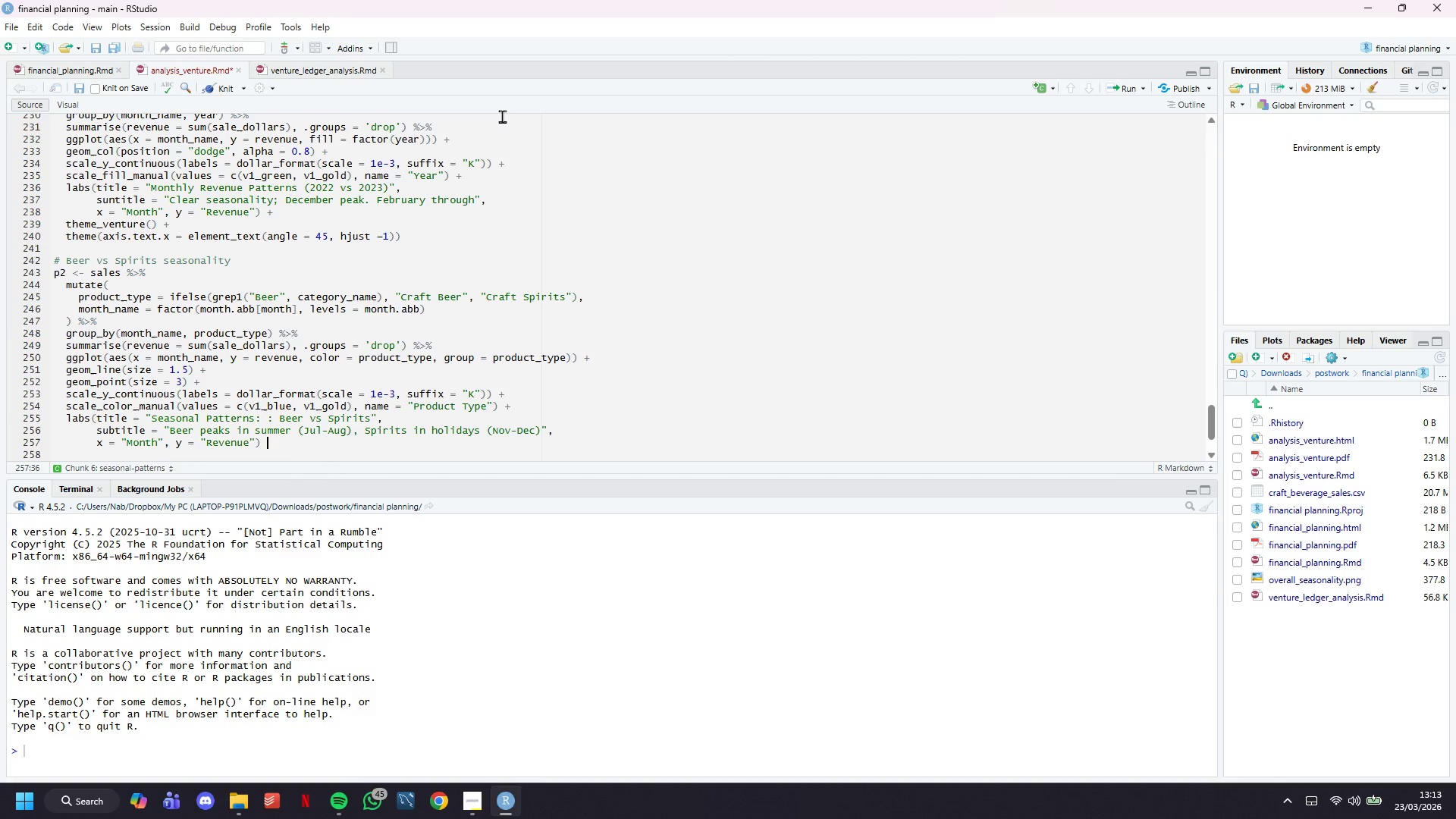 
key(Shift+ShiftLeft)
 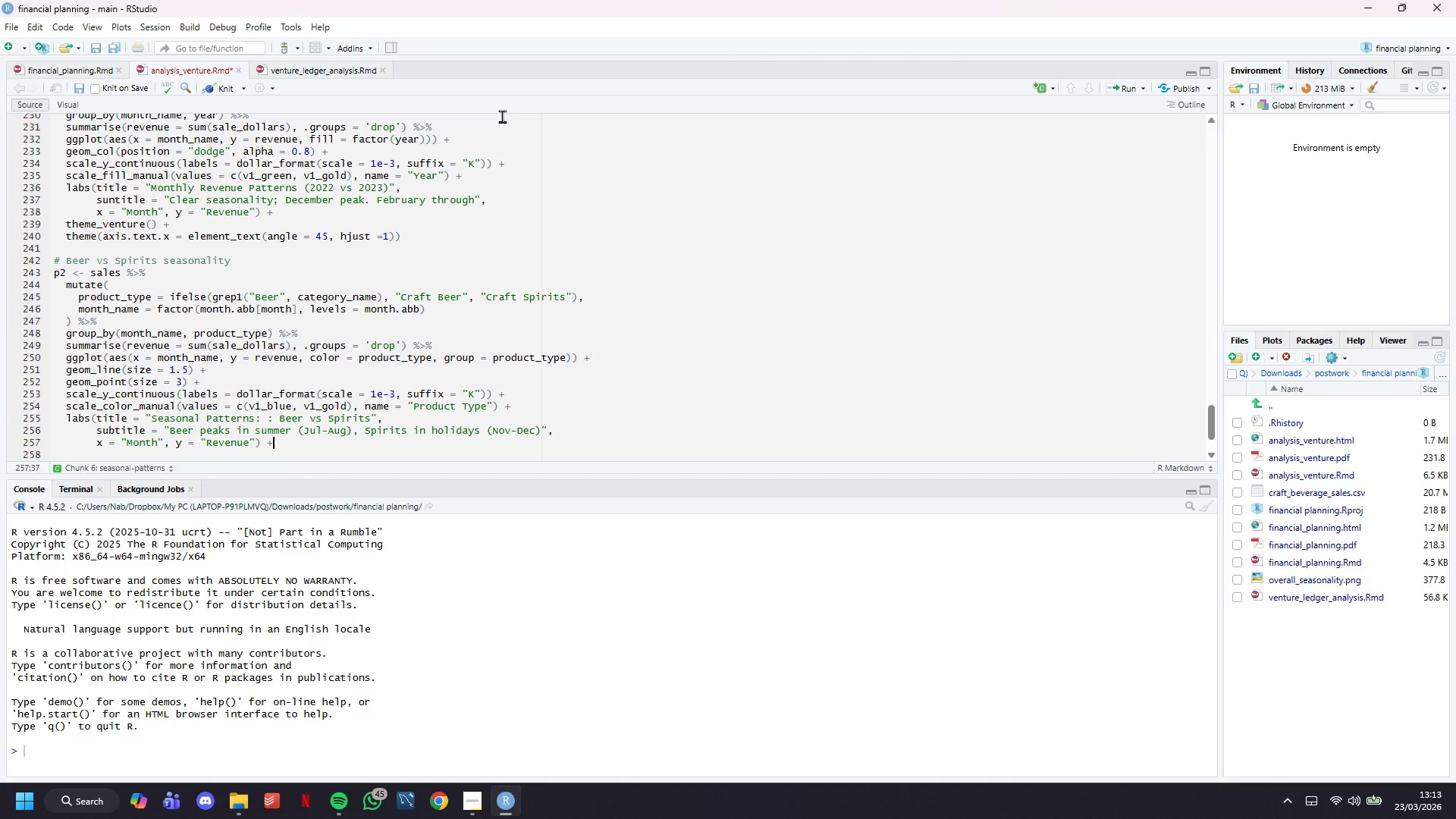 
key(Shift+Equal)
 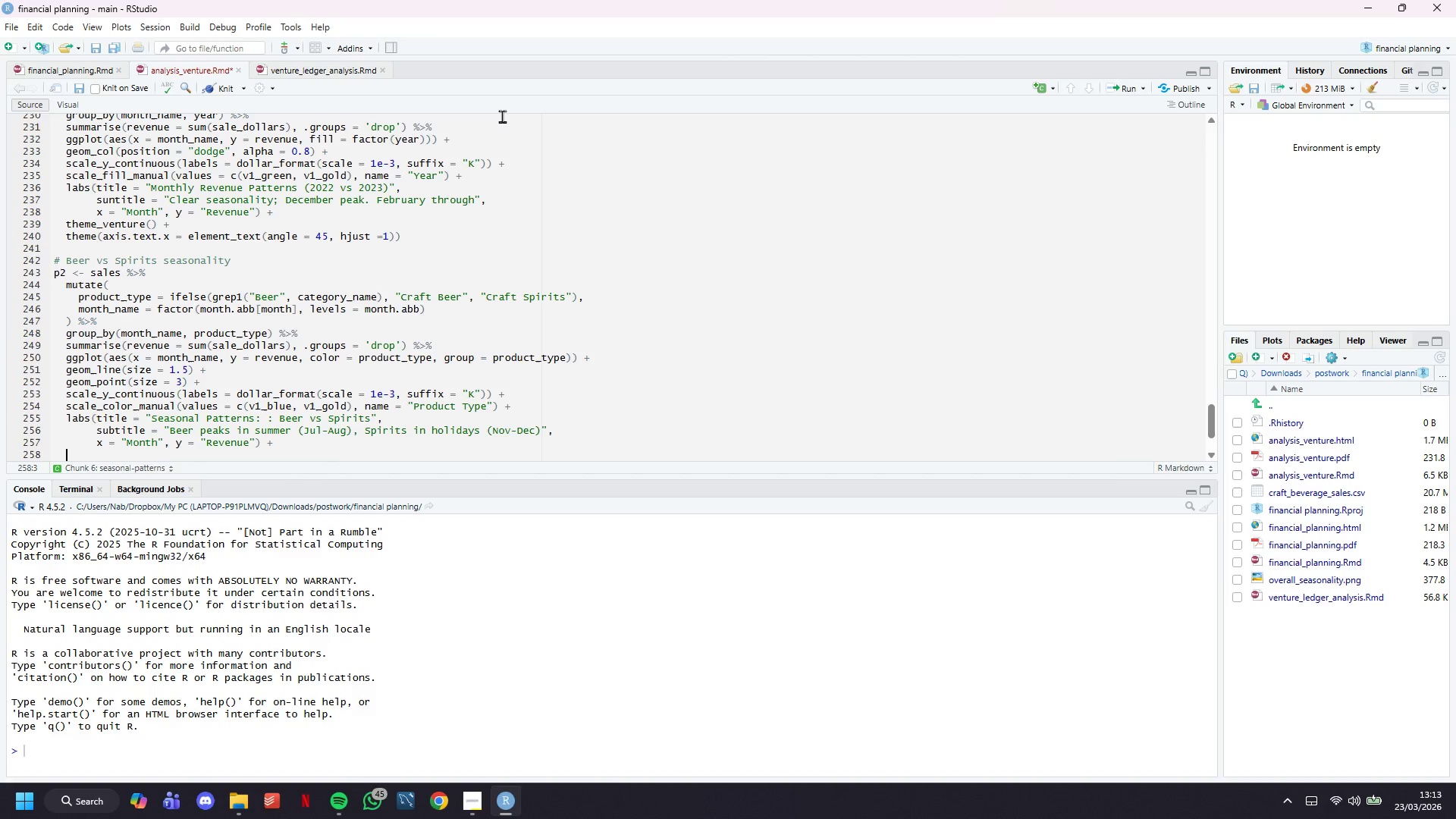 
key(Enter)
 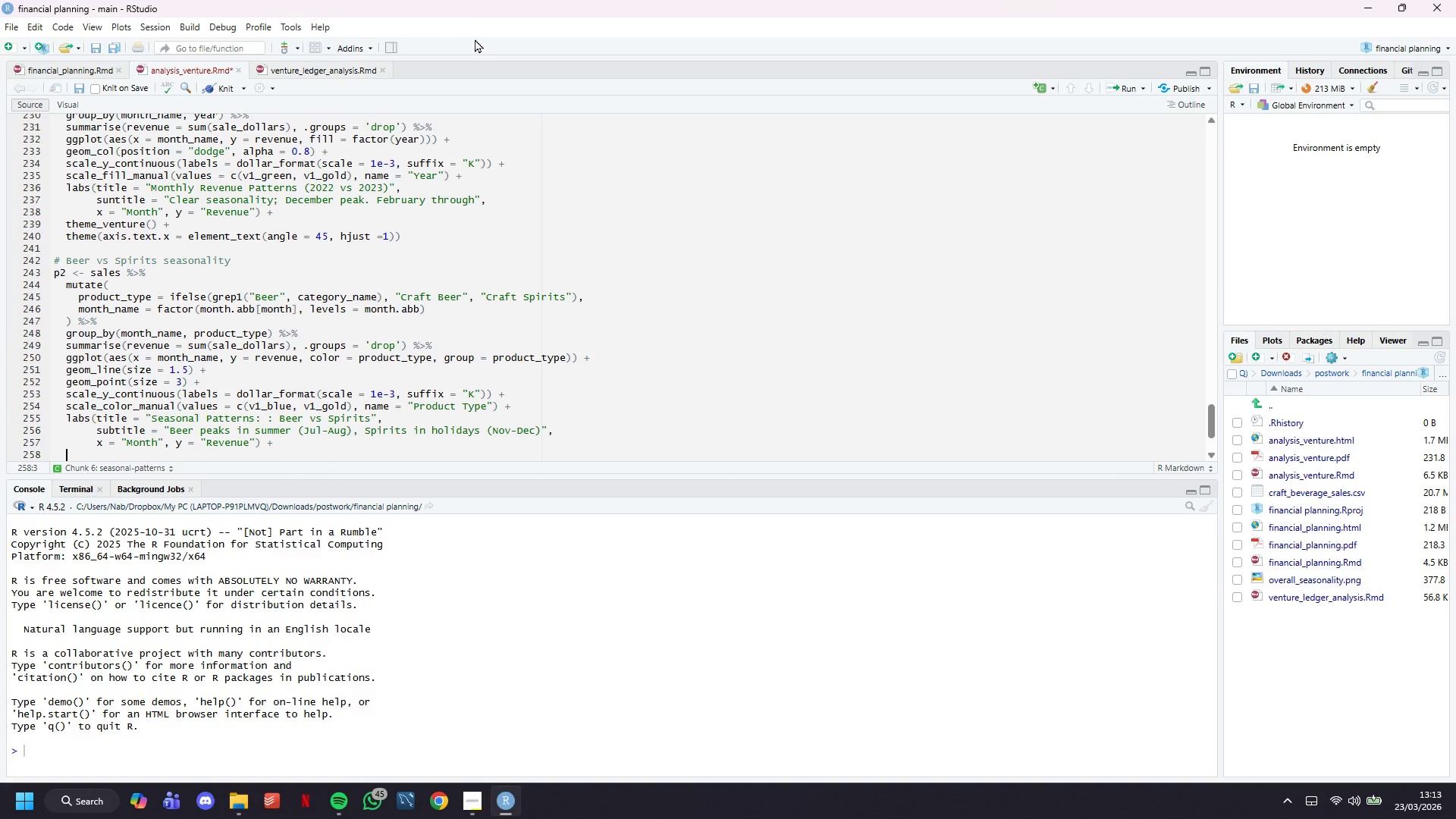 
scroll: coordinate [420, 269], scroll_direction: down, amount: 3.0
 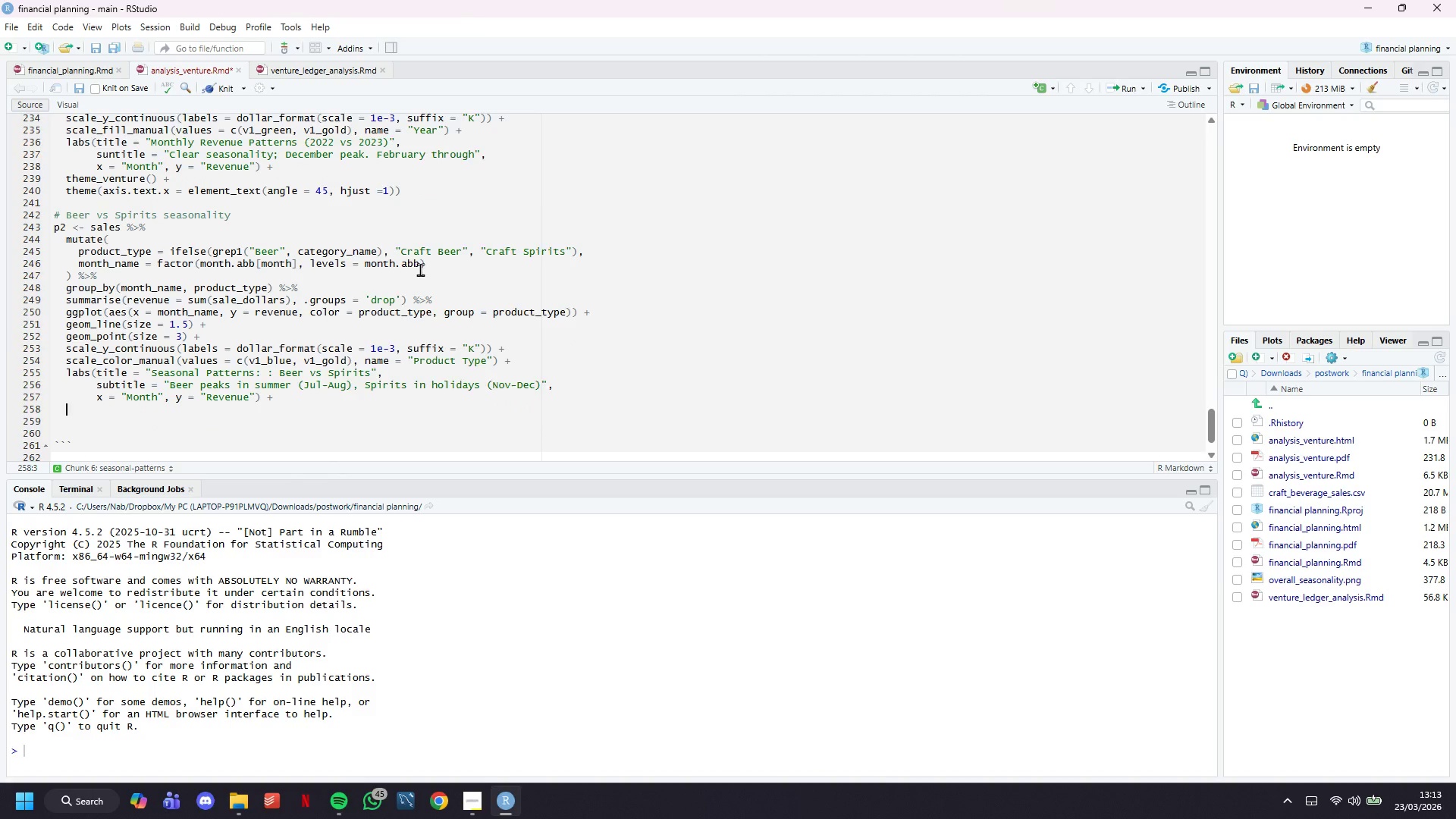 
type(theme_venture()
 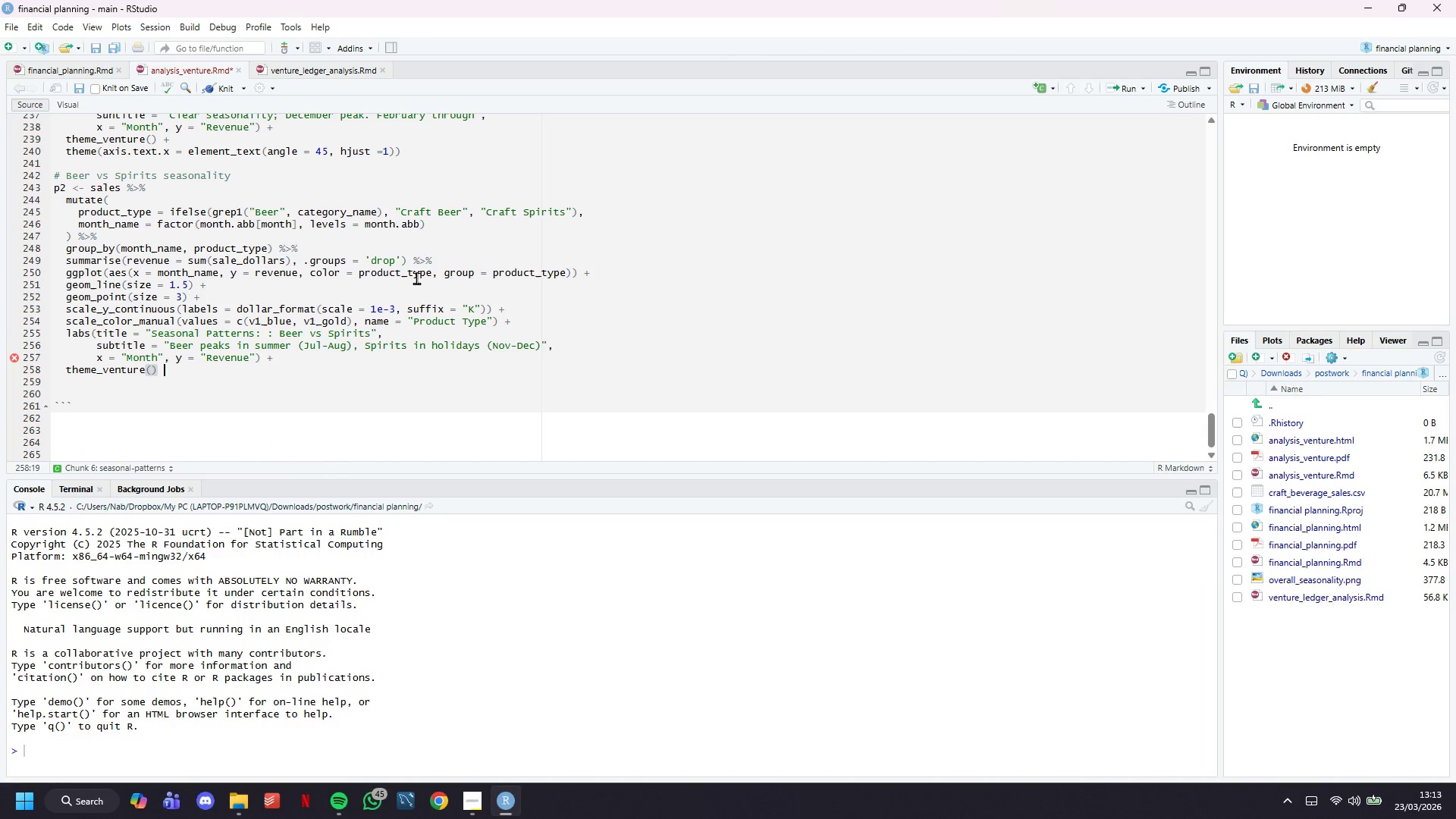 
 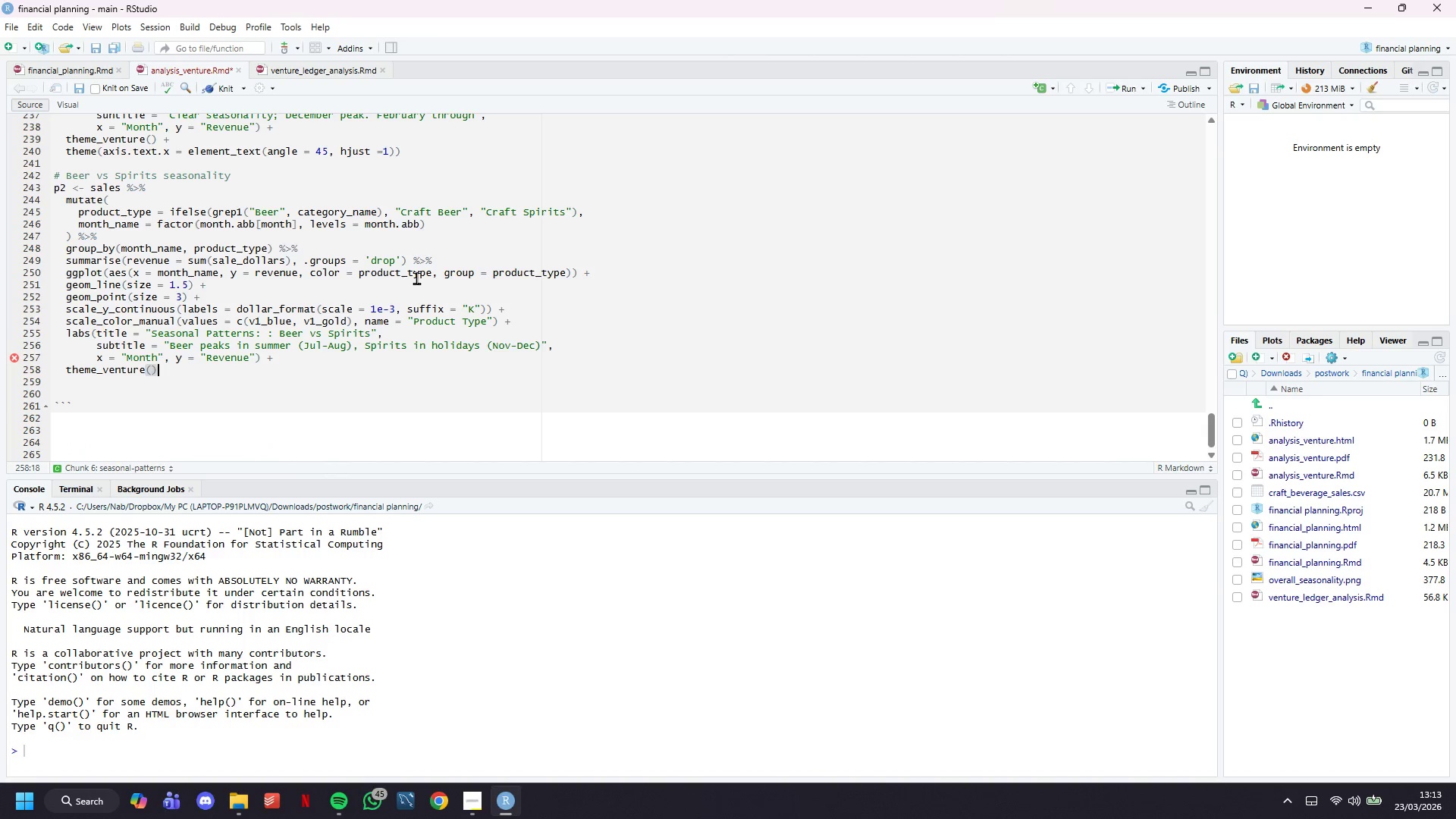 
key(ArrowRight)
 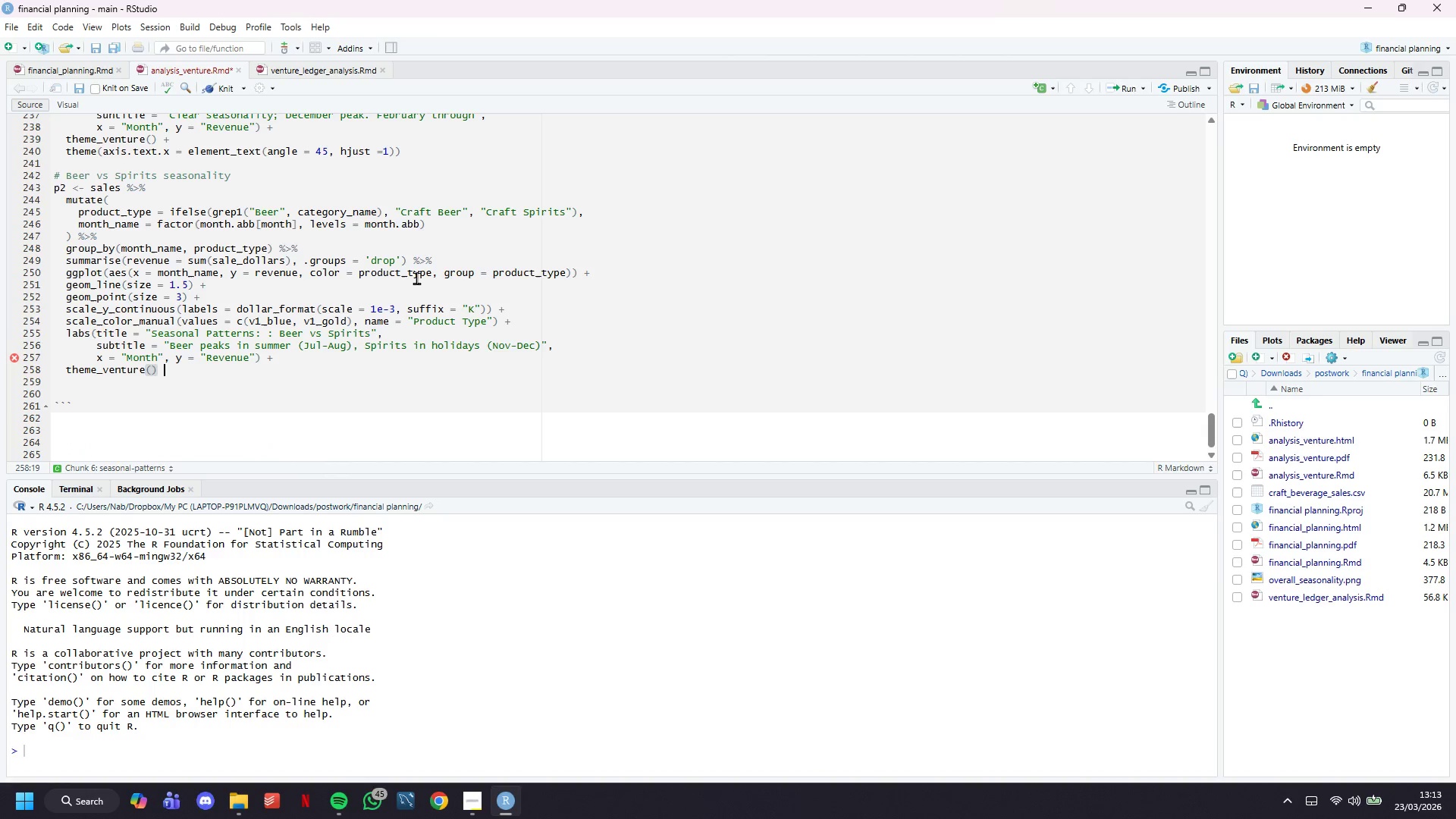 
key(Space)
 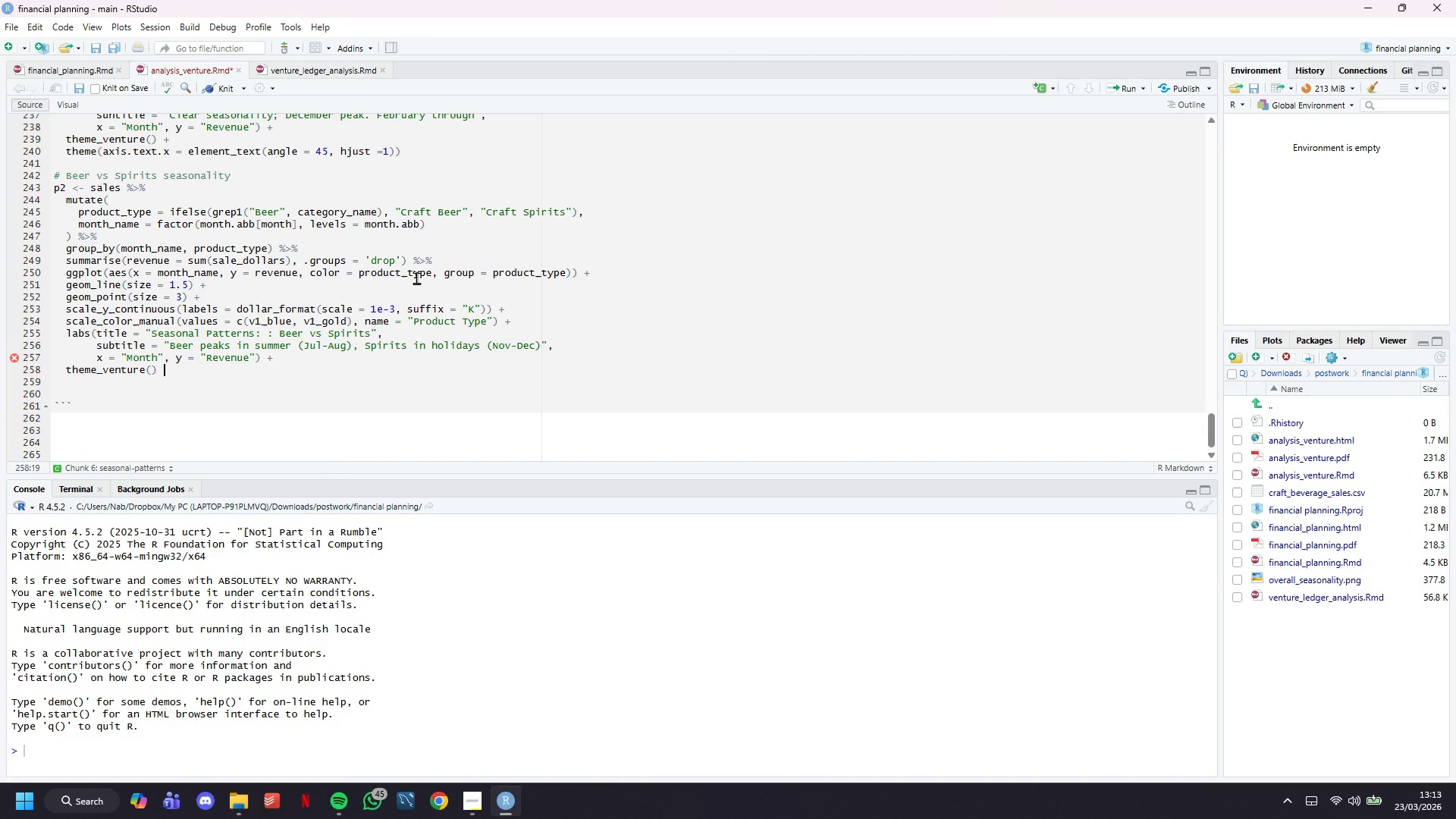 
key(Shift+Equal)
 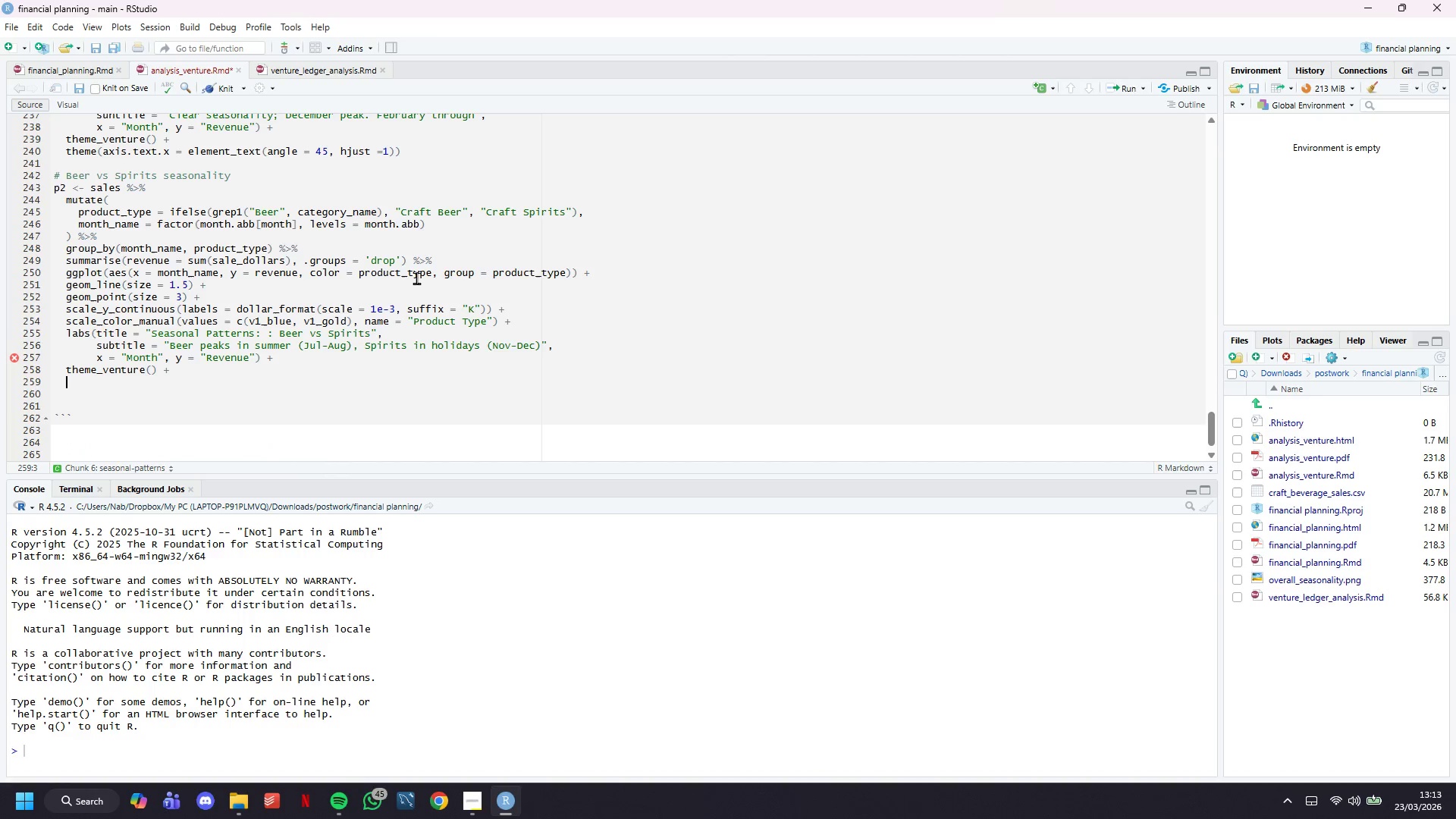 
key(Enter)
 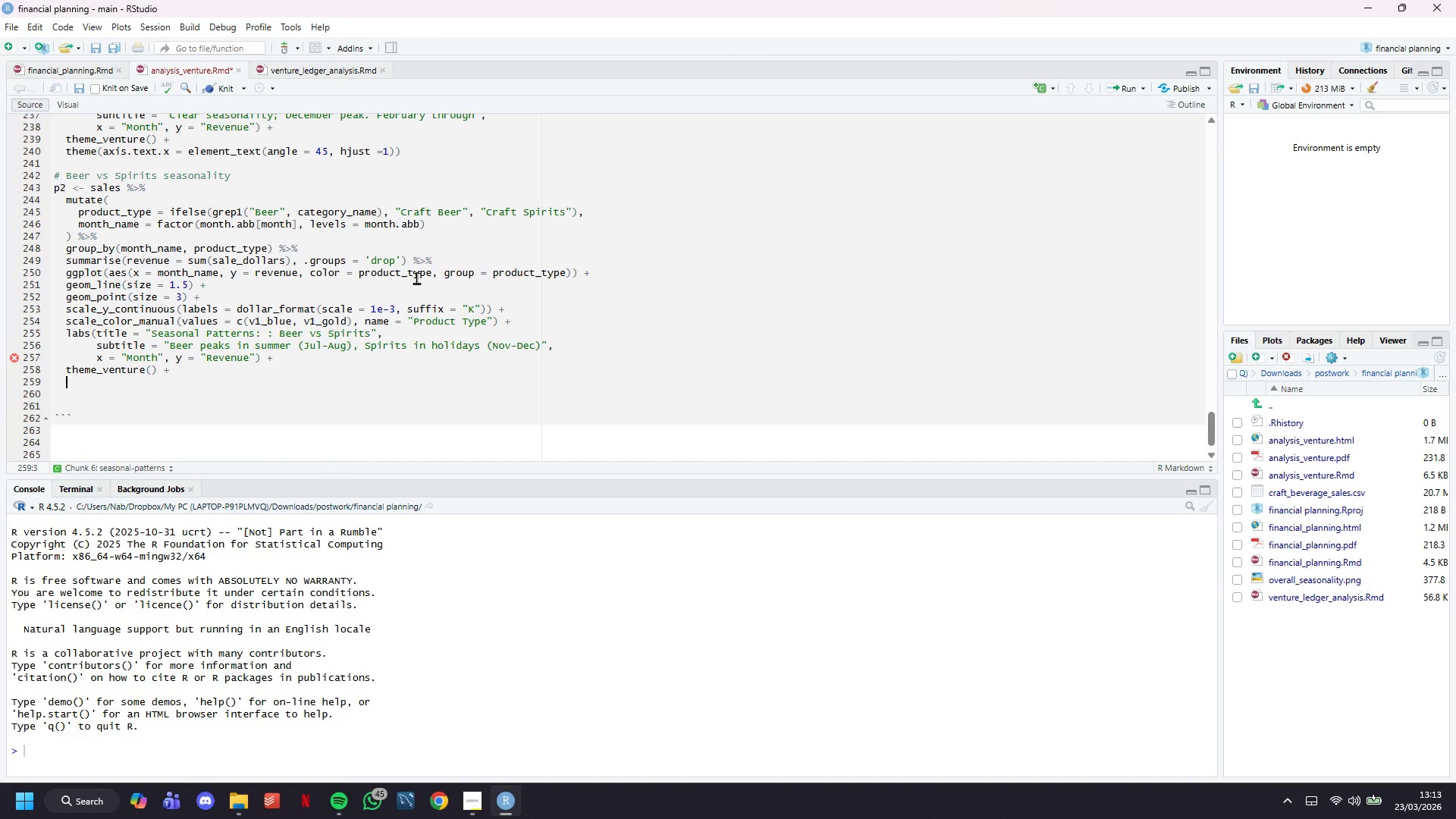 
type(theme(axis.text.x = element_text(angle = 45, )
 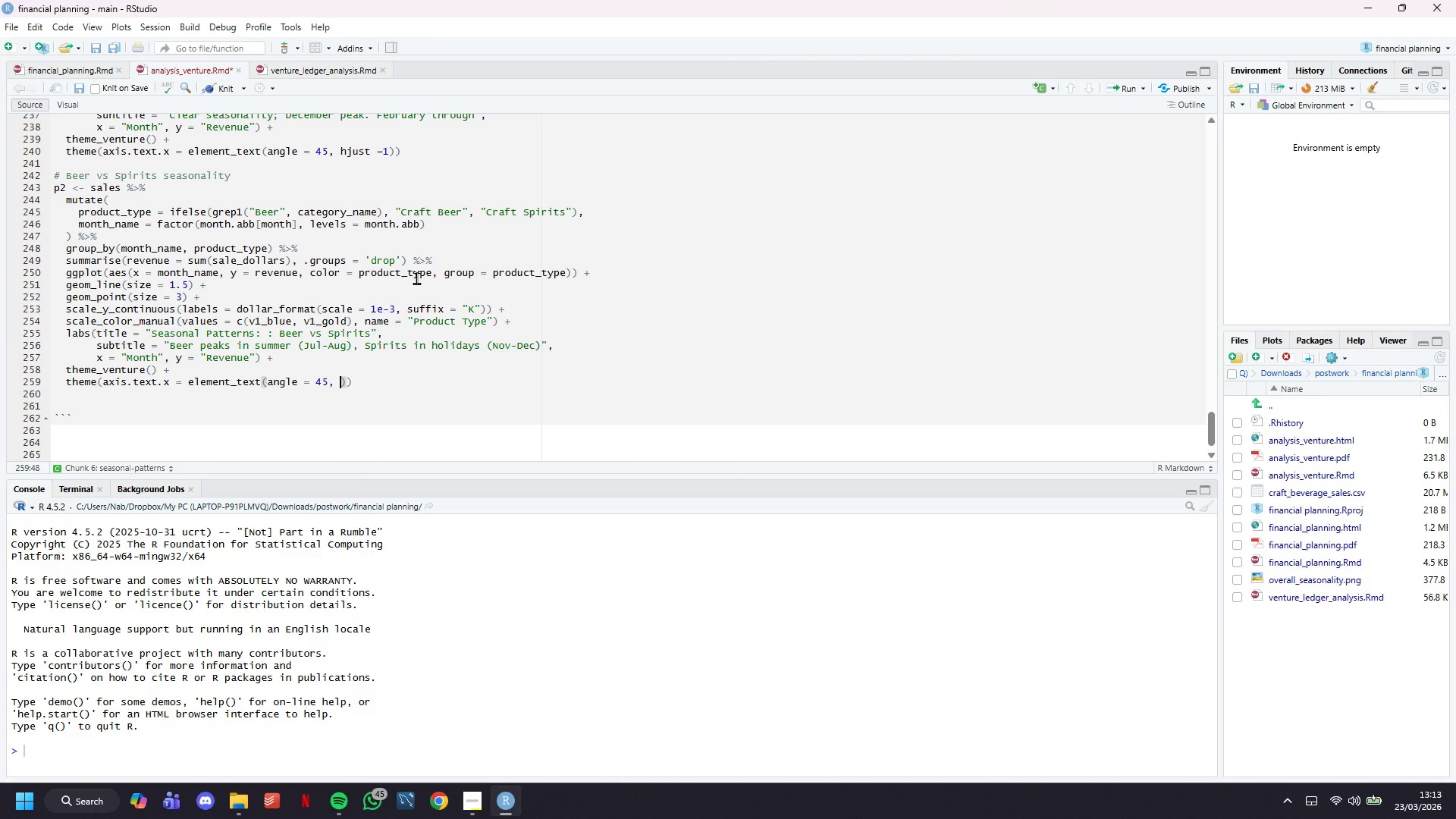 
wait(38.67)
 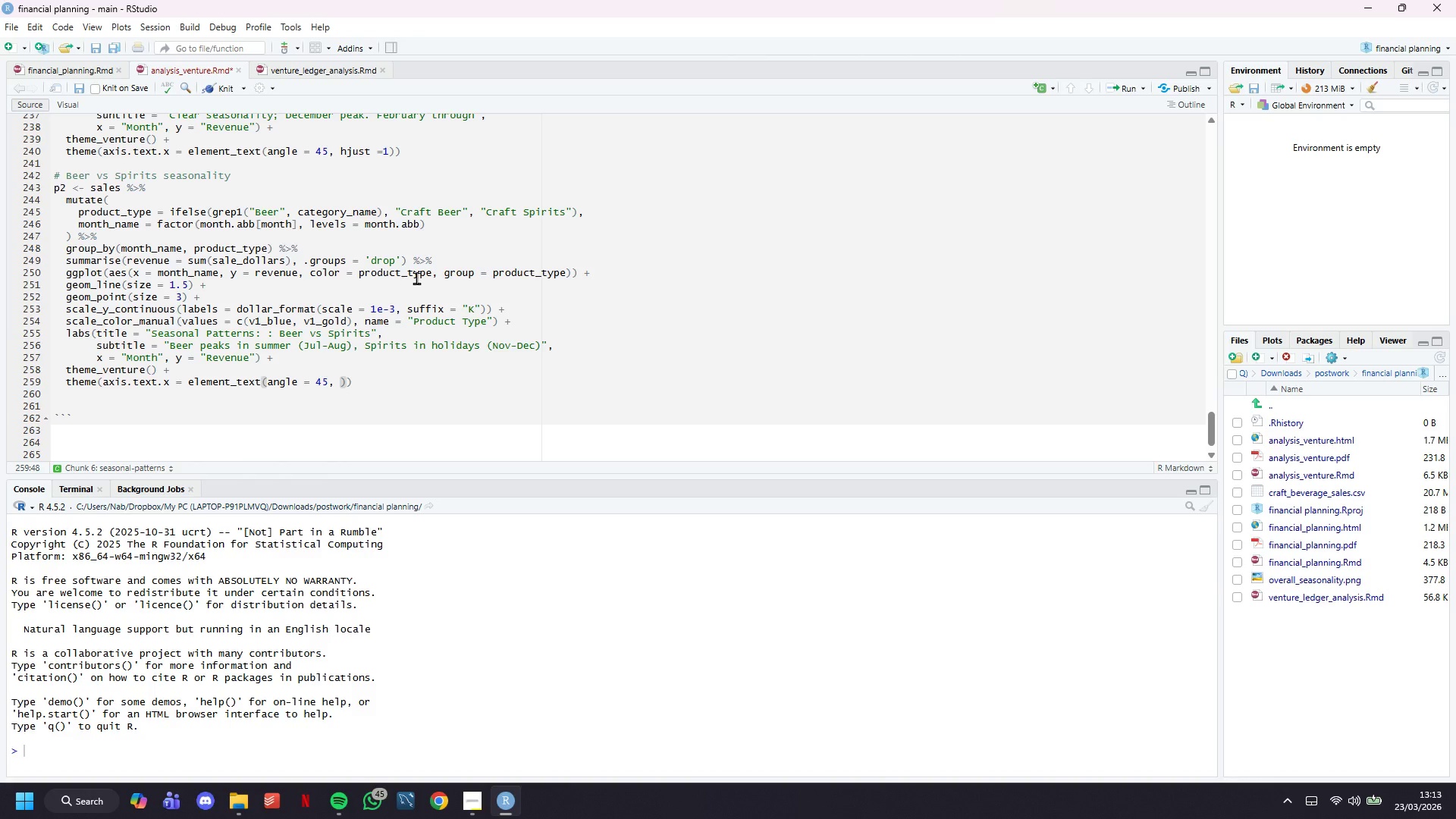 
type(hjust = 1)
 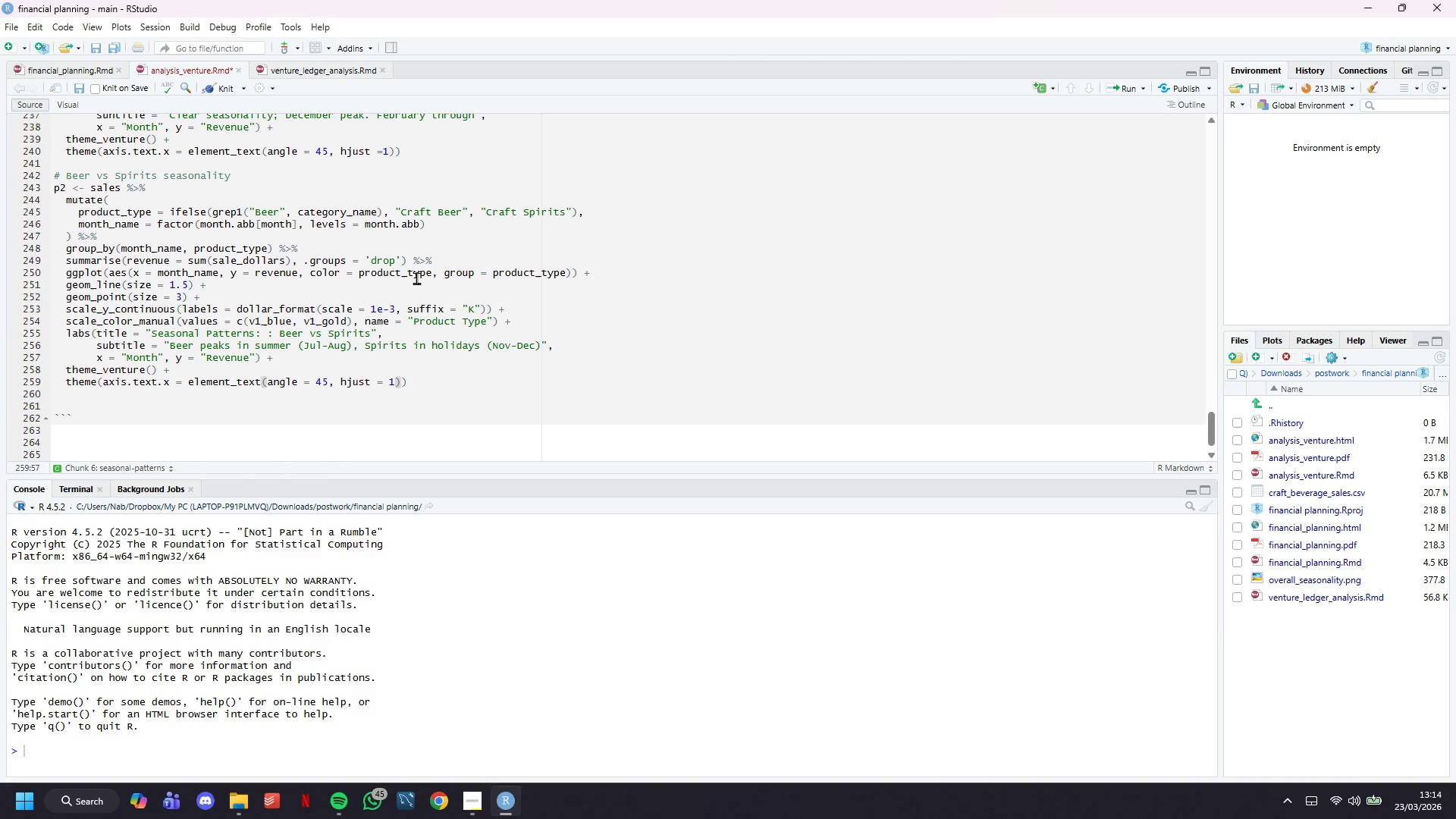 
key(ArrowRight)
 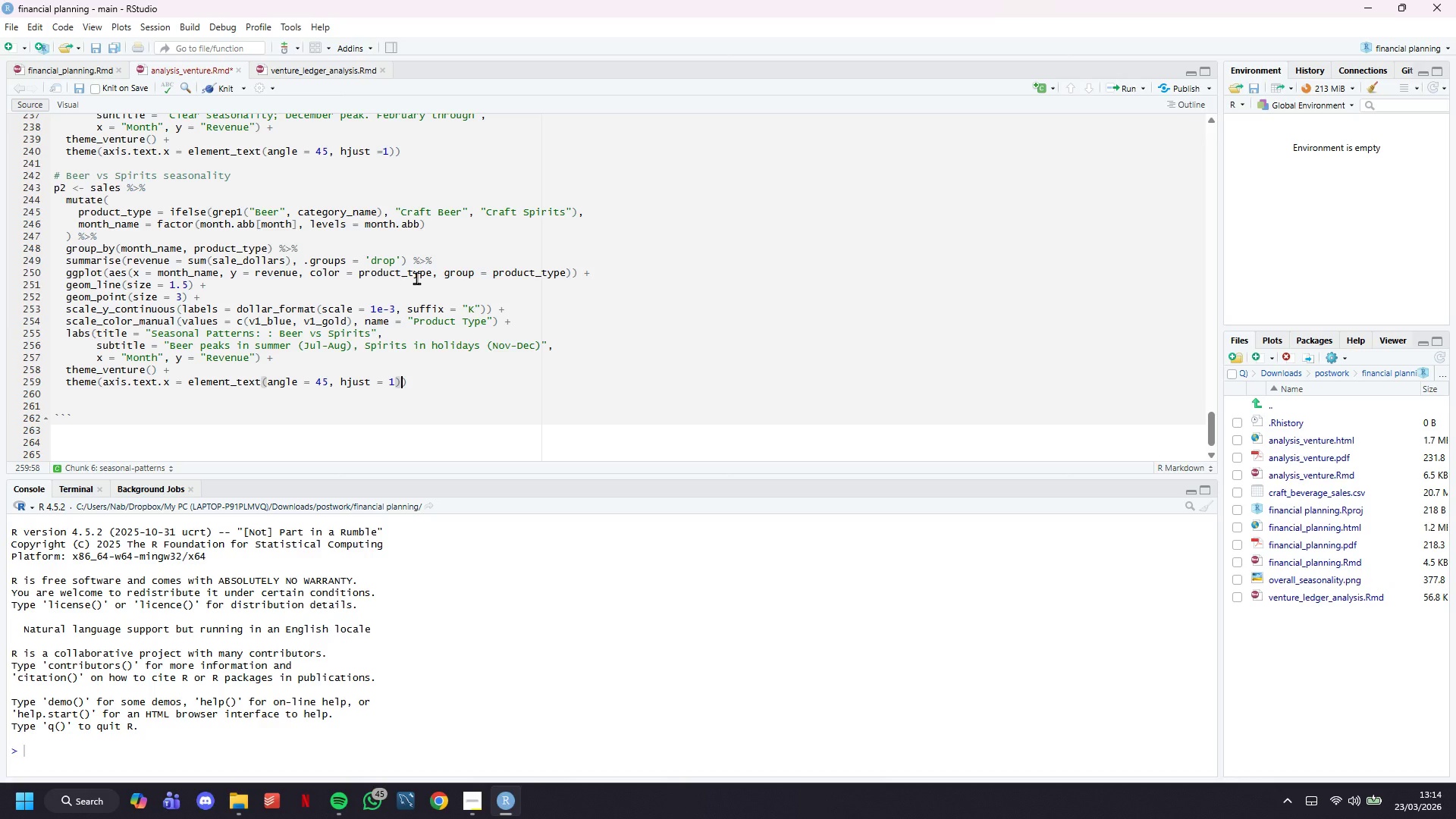 
key(ArrowRight)
 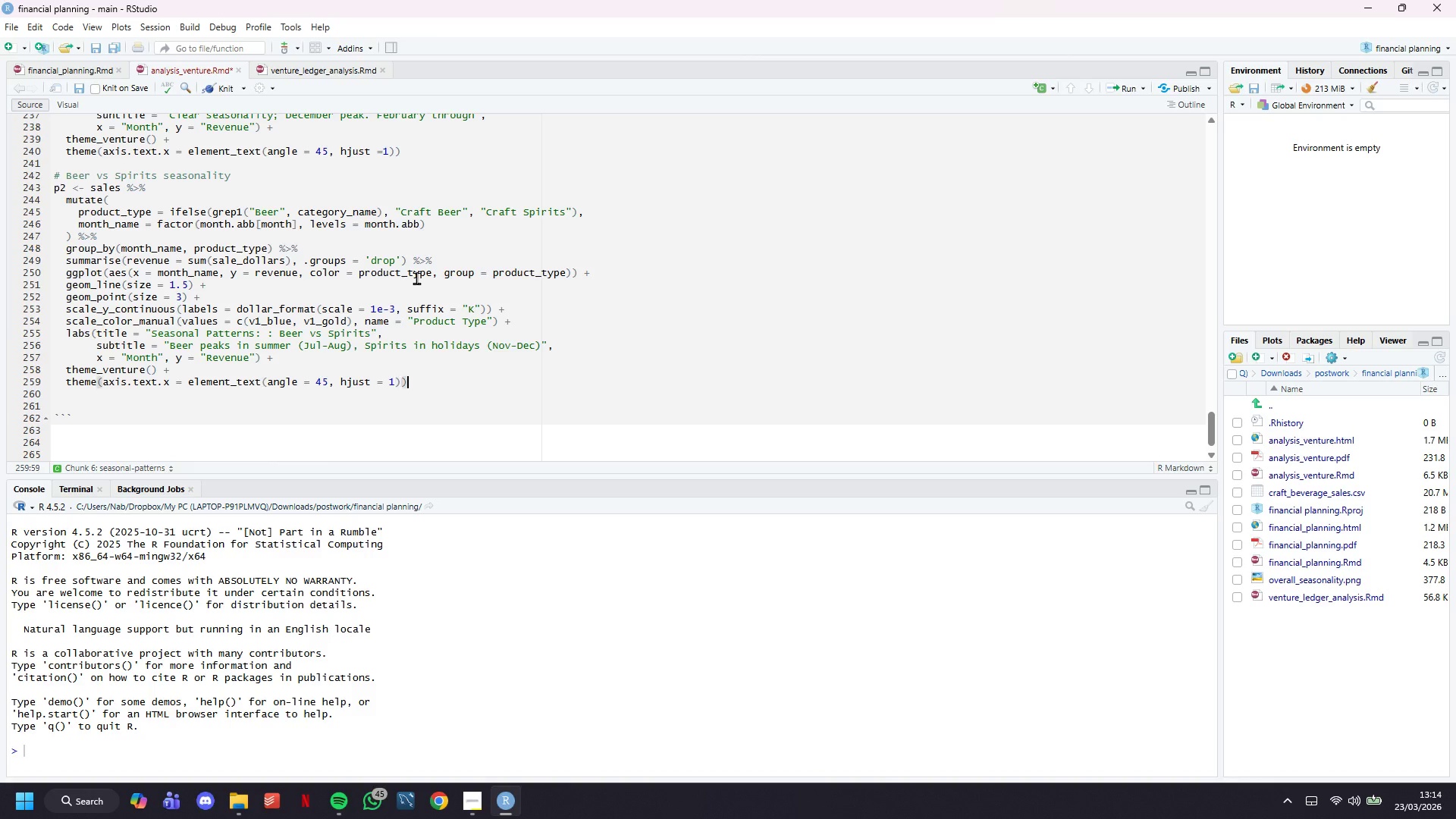 
key(Enter)
 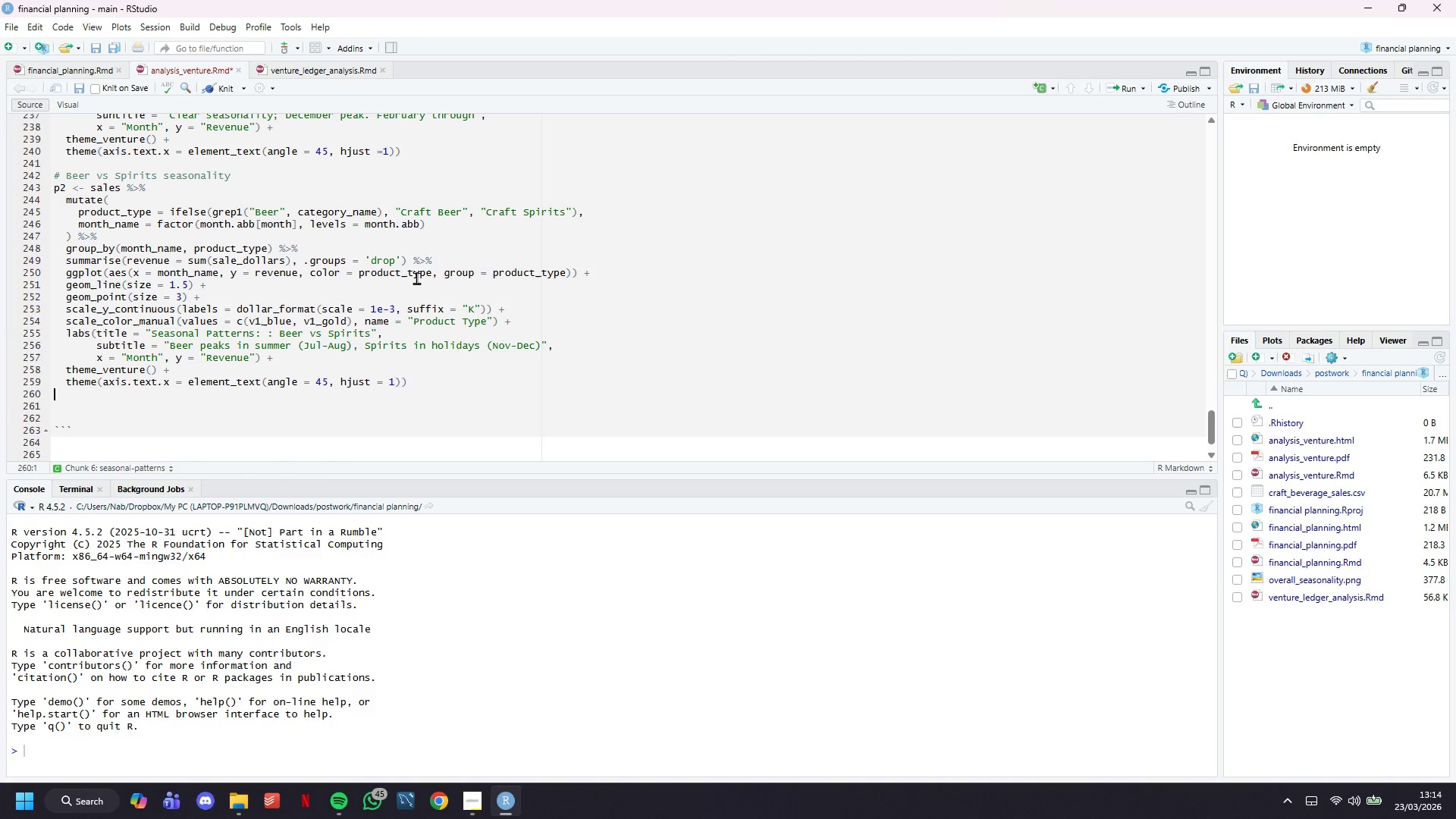 
key(Enter)
 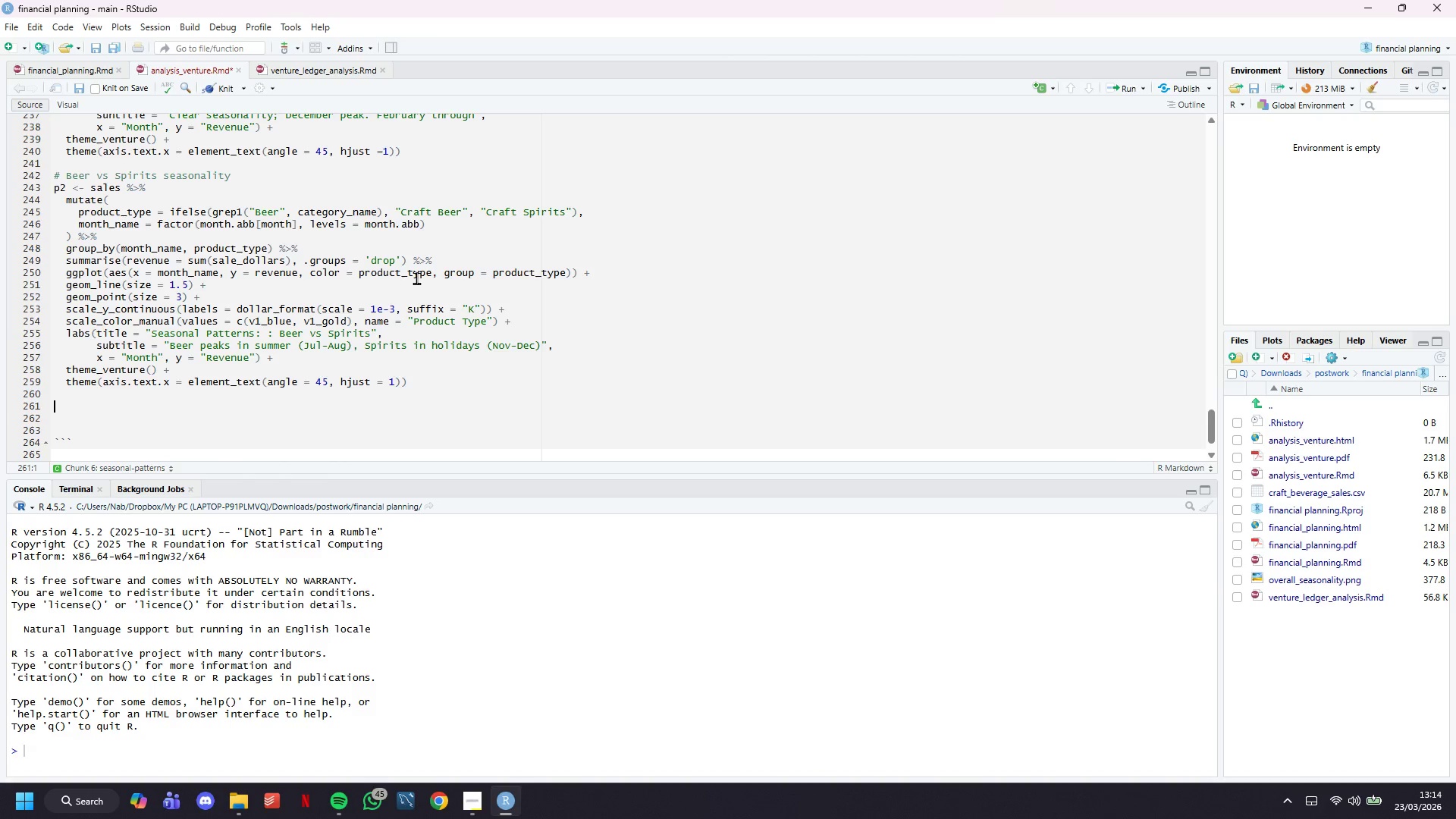 
type(# Day of week patterns)
 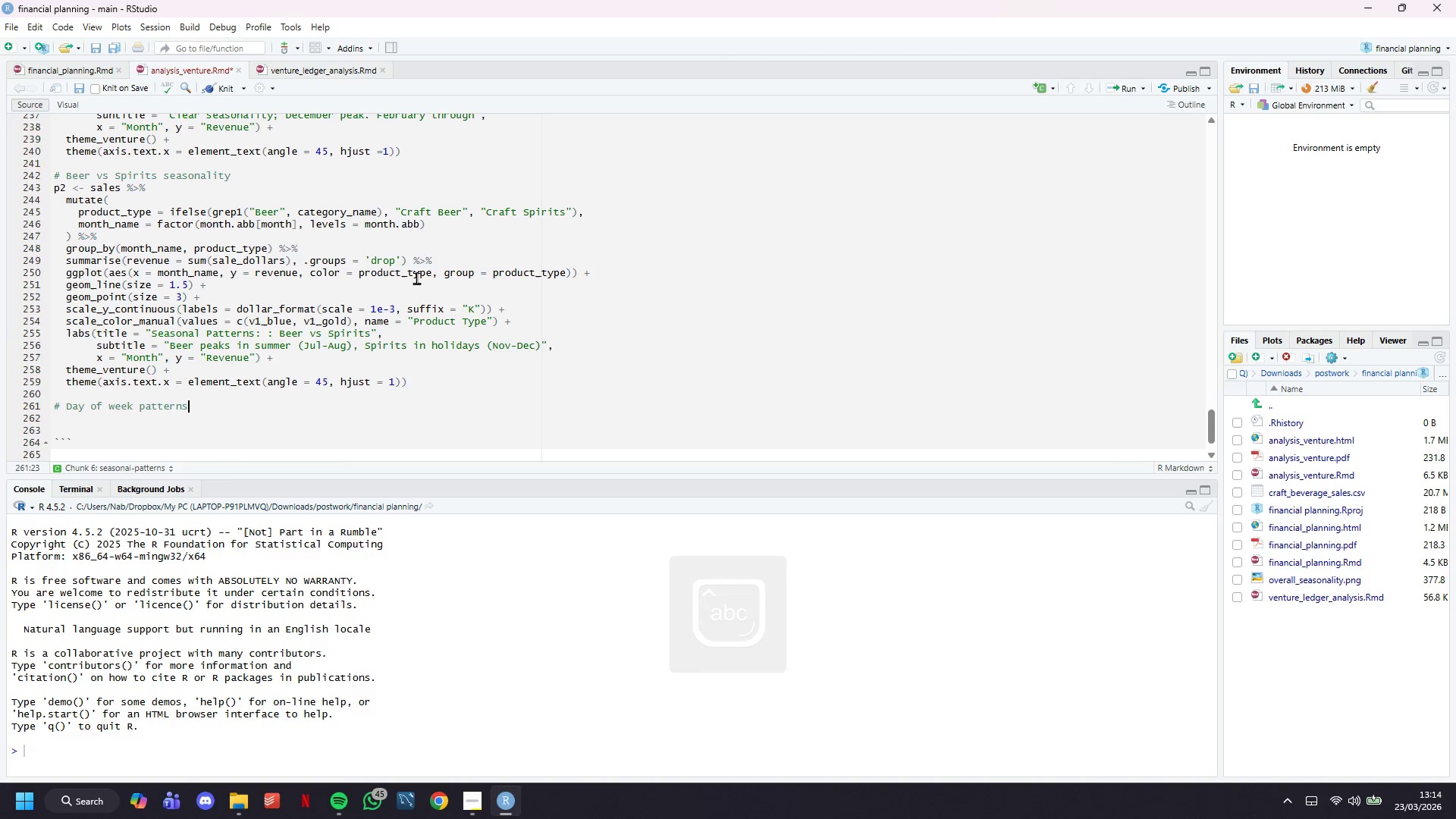 
key(Enter)
 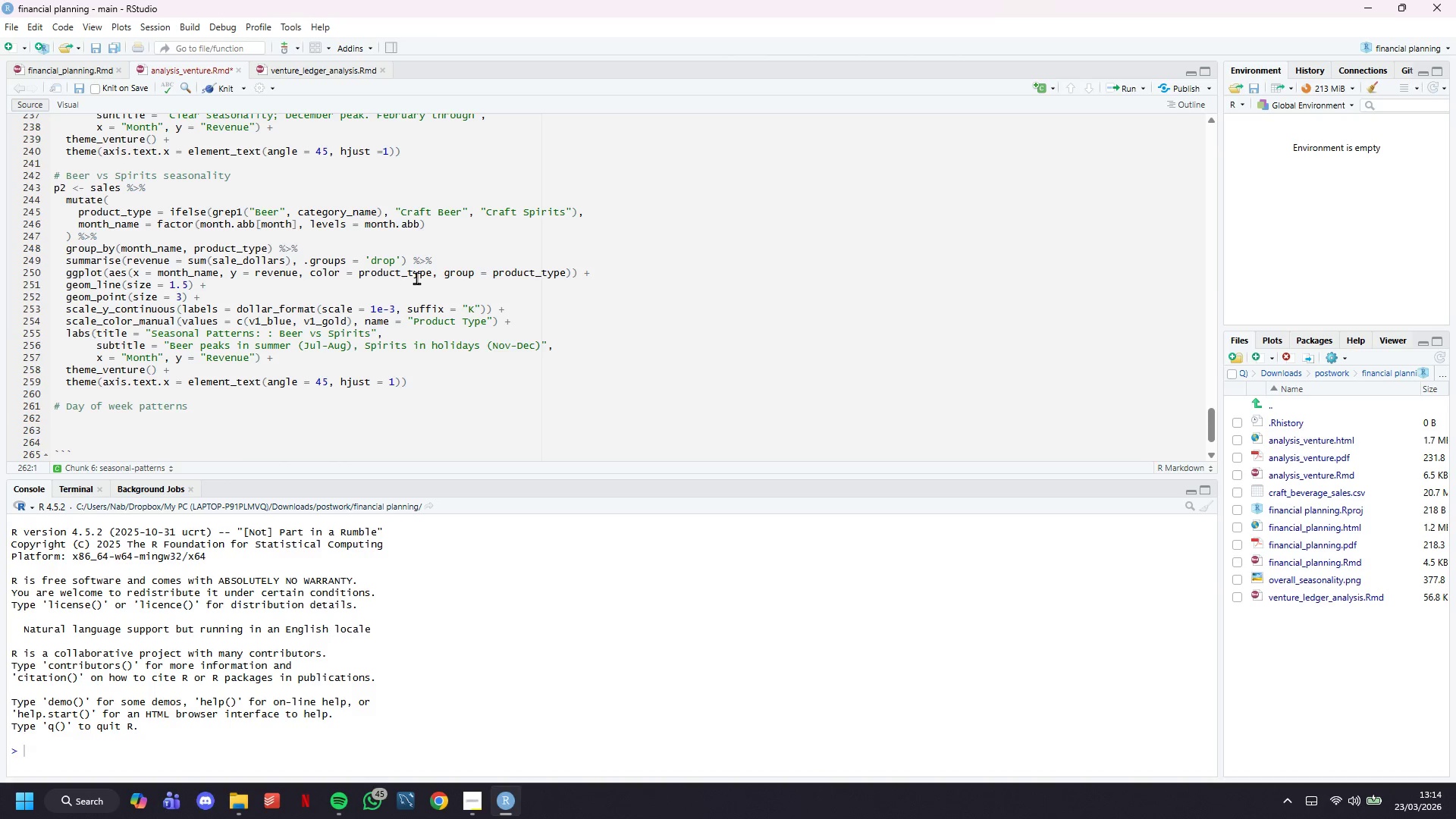 
type(p2)
key(Backspace)
type(3 <- )
 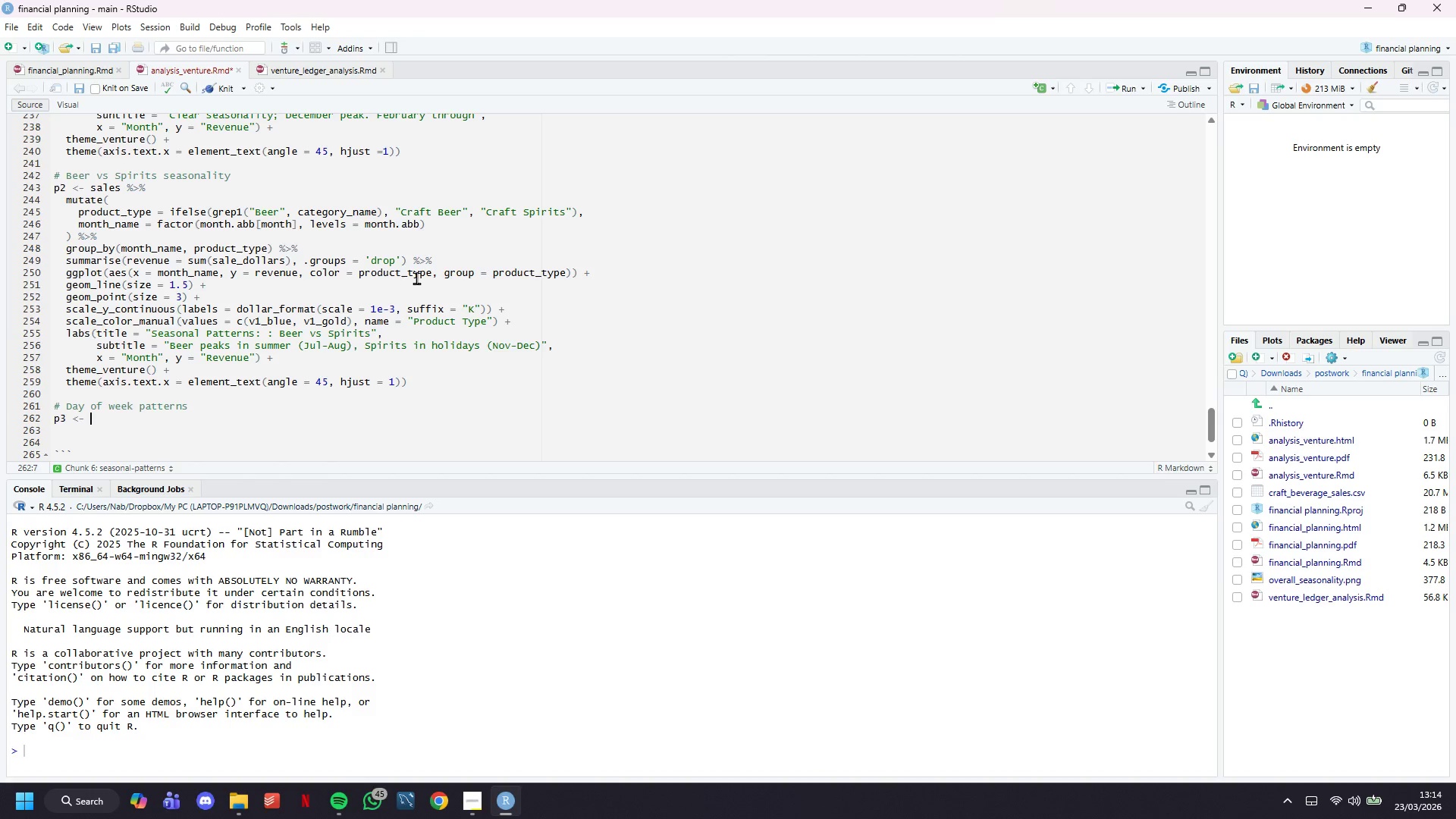 
wait(11.64)
 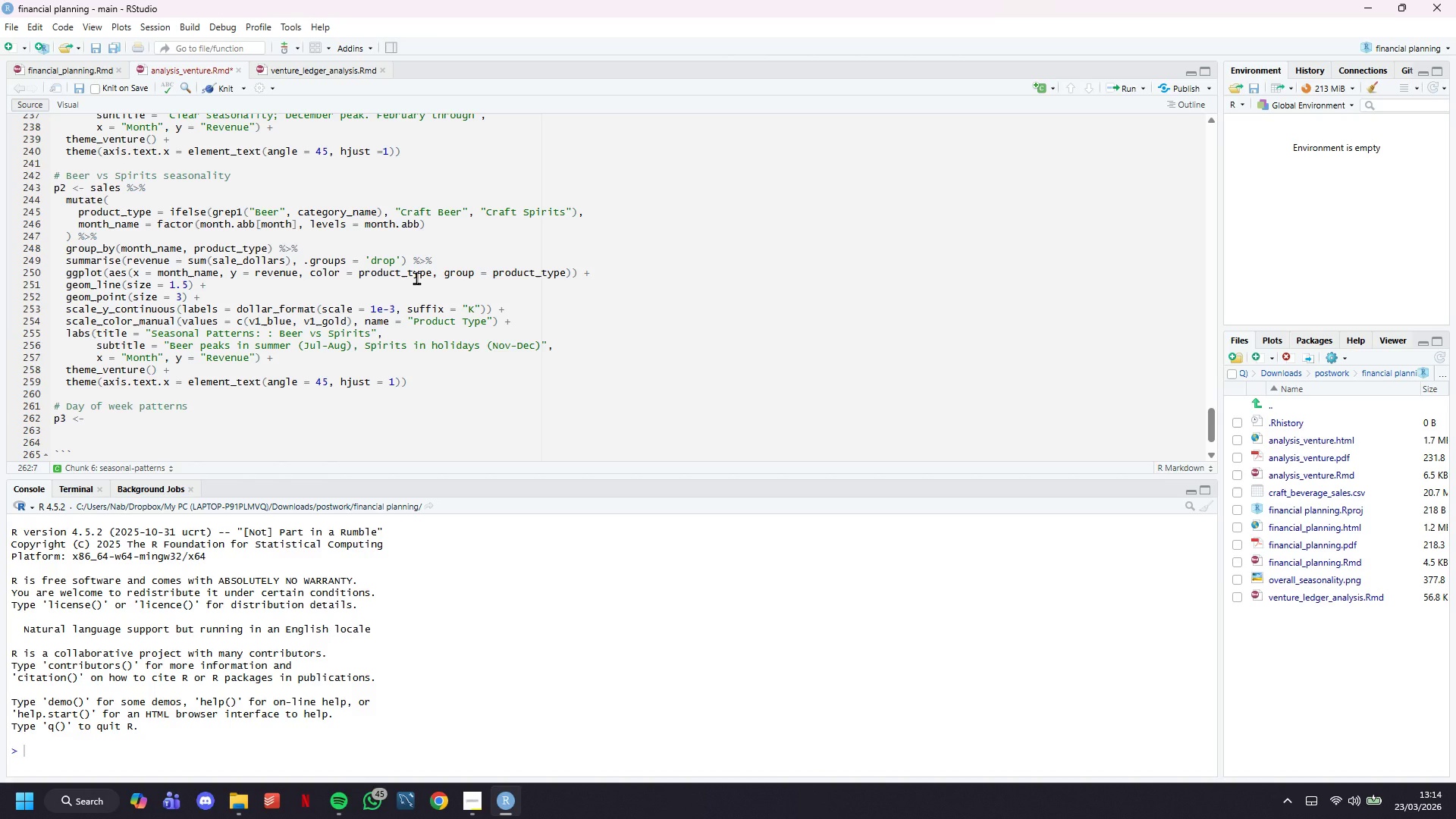 
type(sales %>%)
 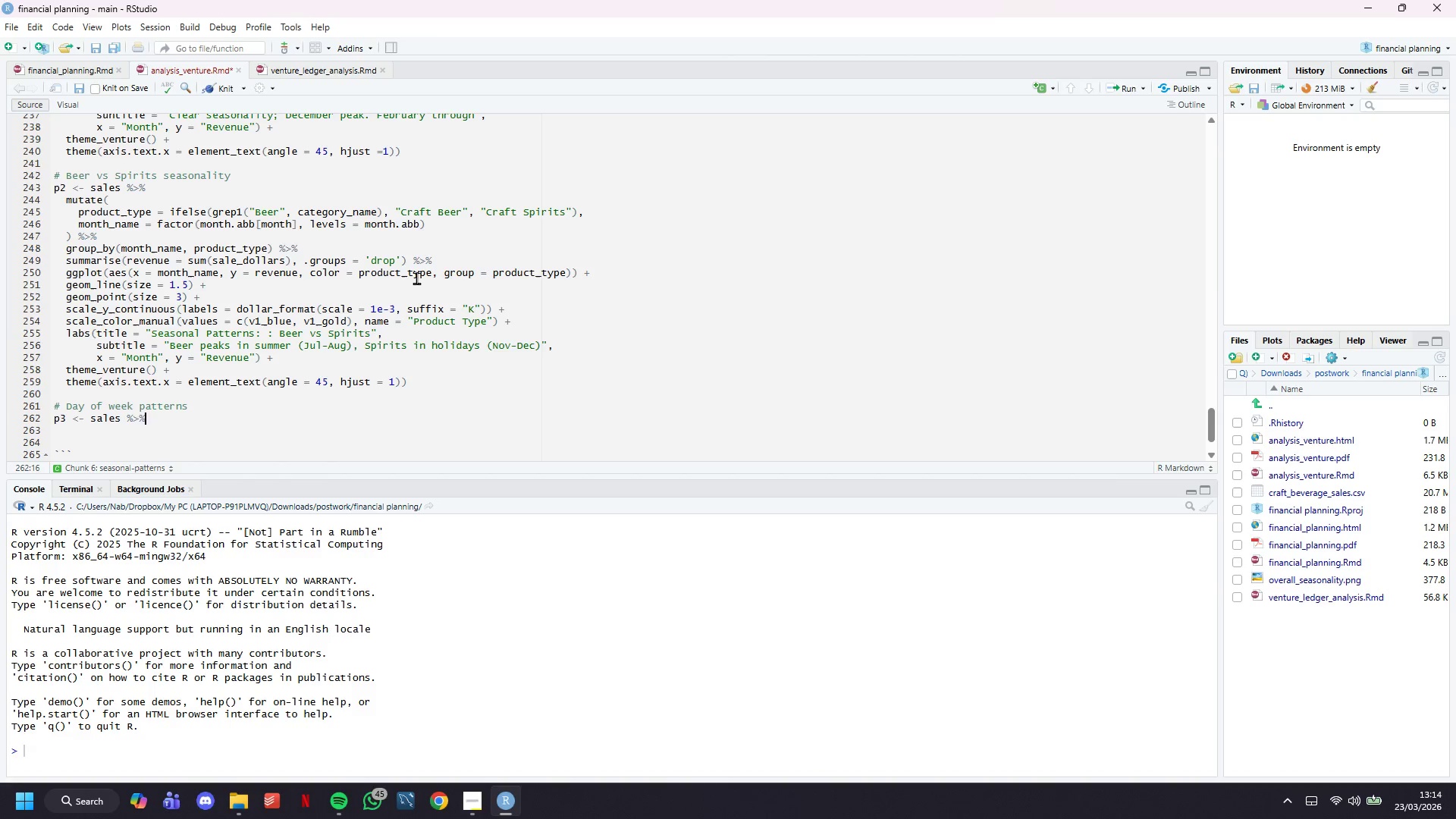 
key(Enter)
 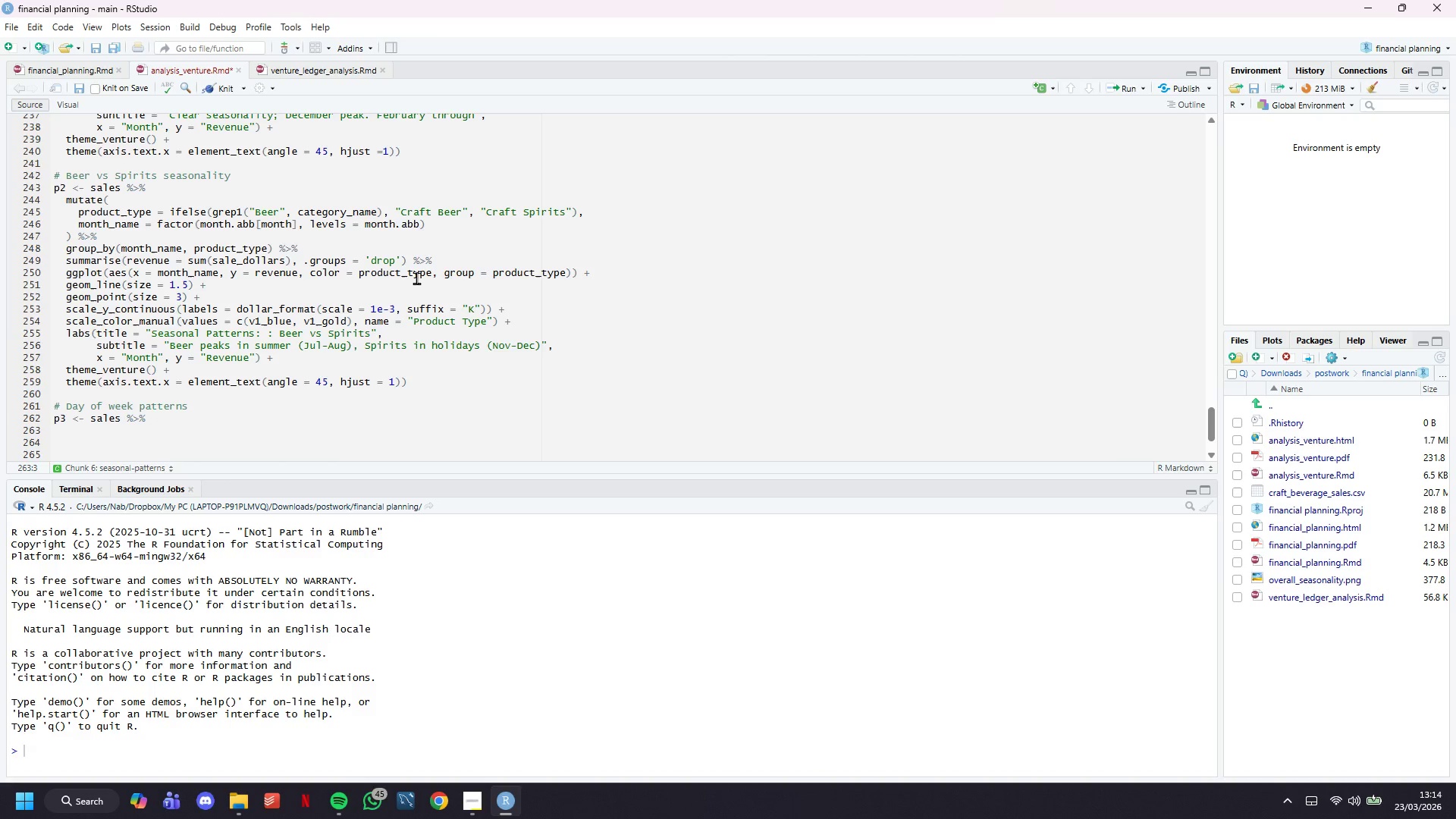 
type(mutate()
 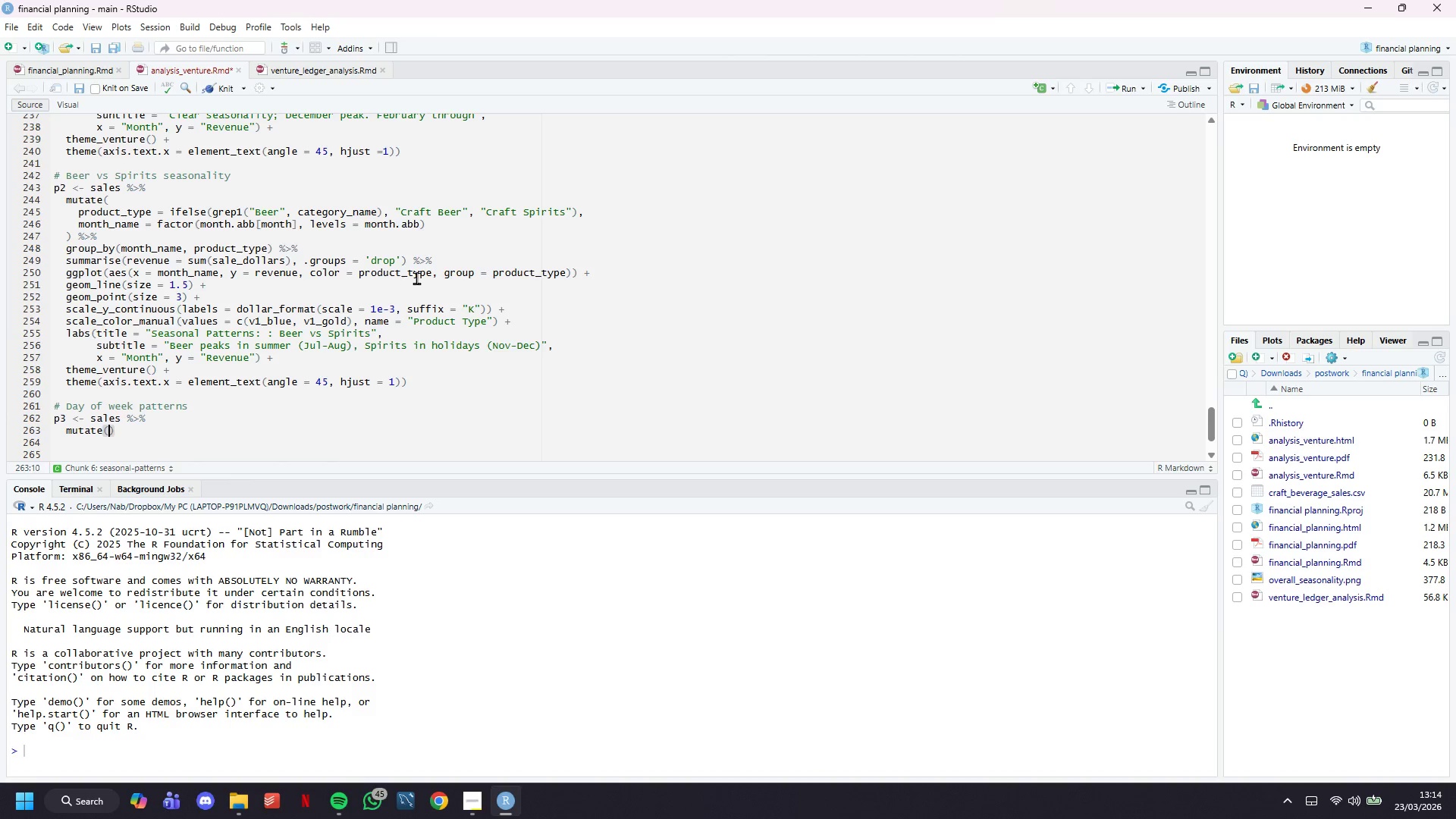 
wait(7.2)
 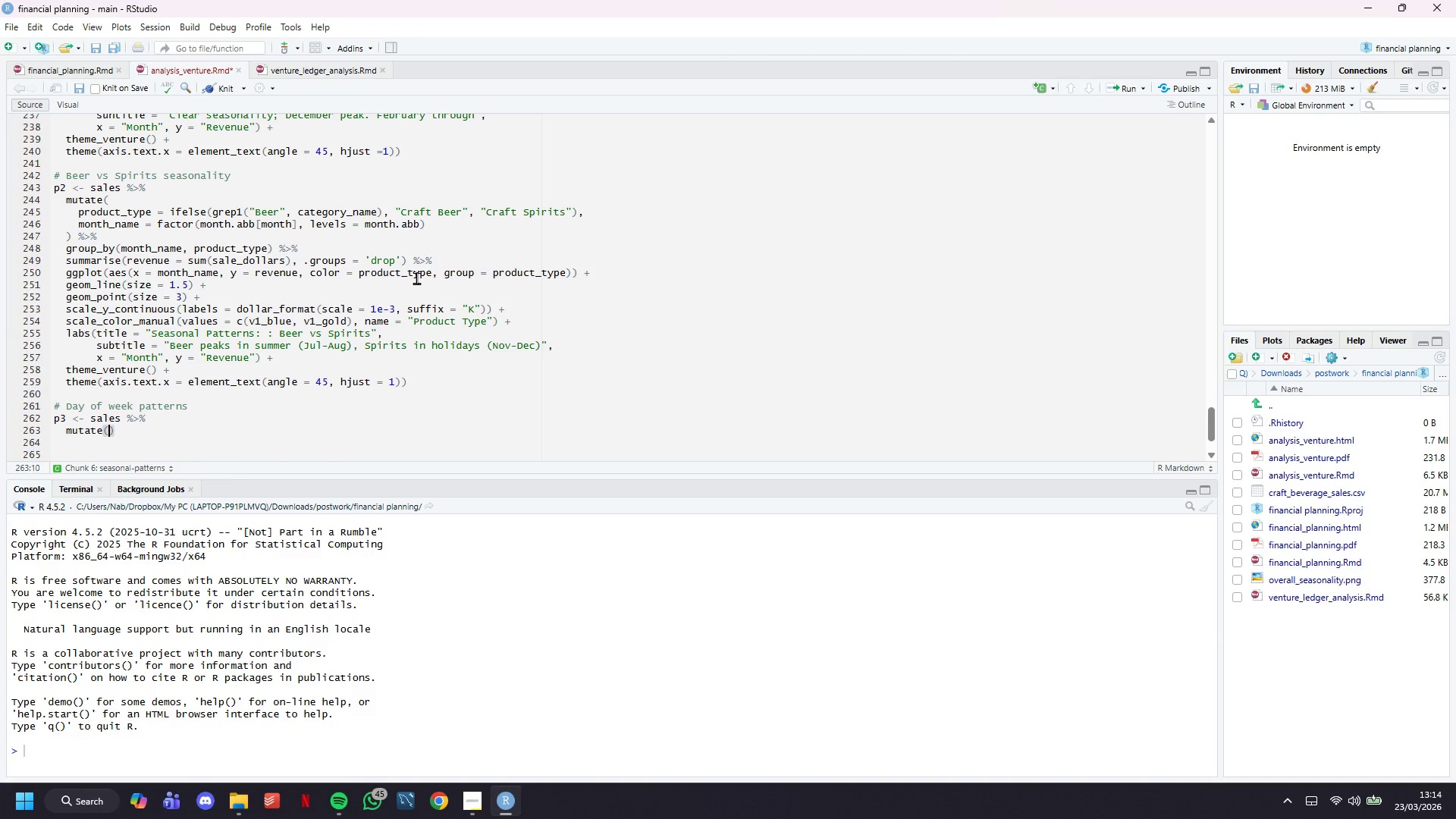 
type(day_of_week = factor(day)of)_)
 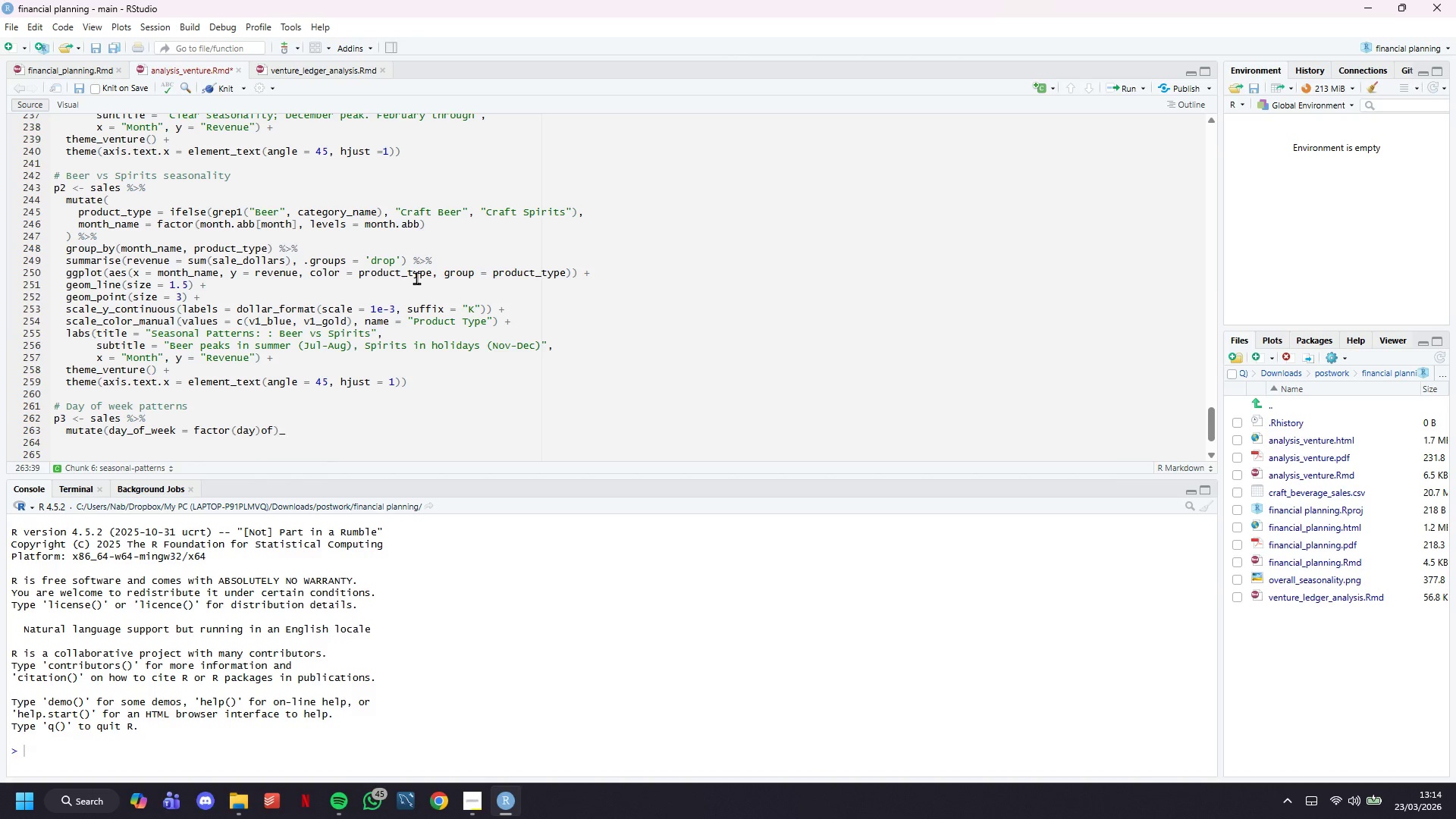 
key(Control+Z)
 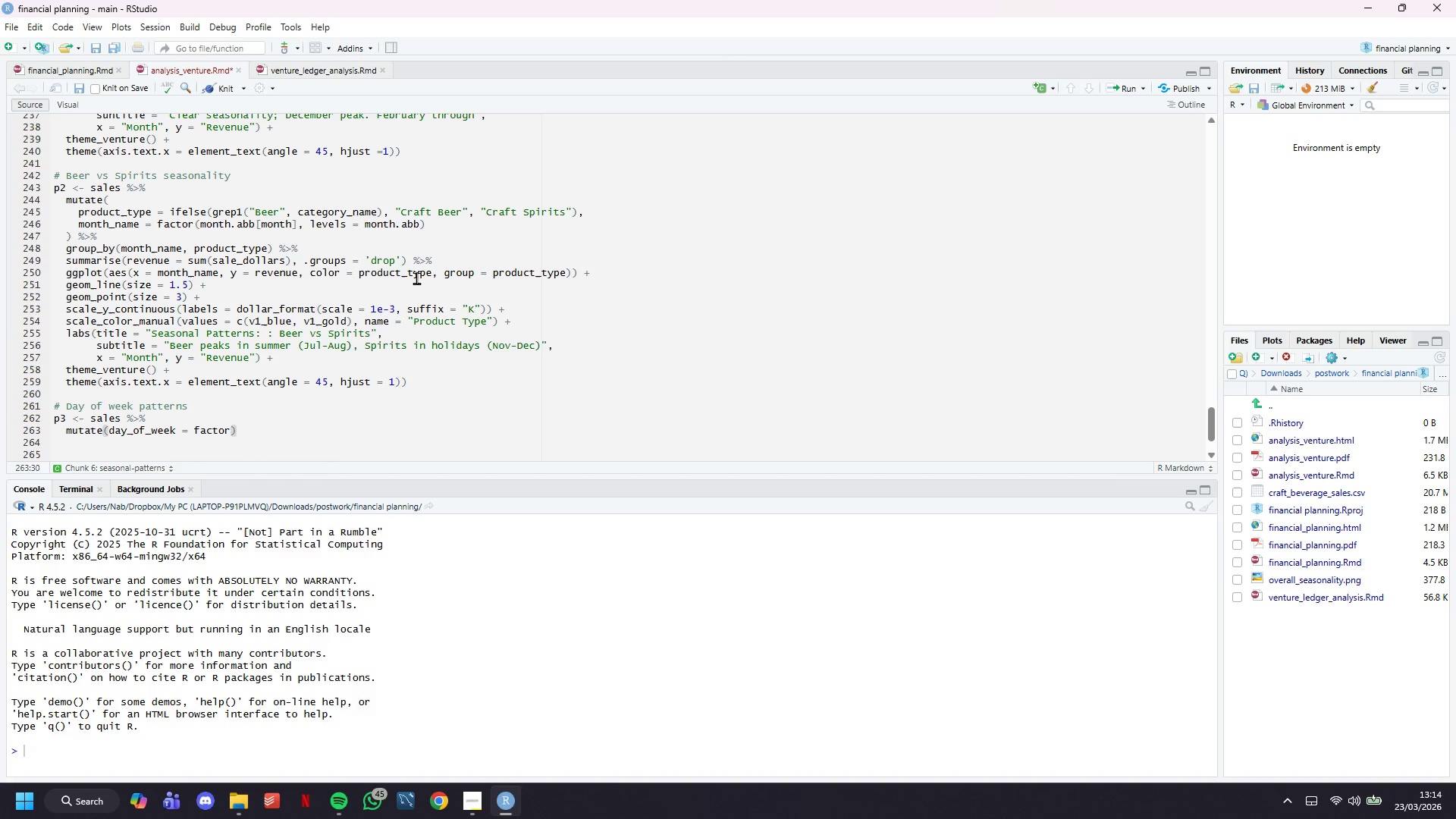 
type((day_of_week,)
 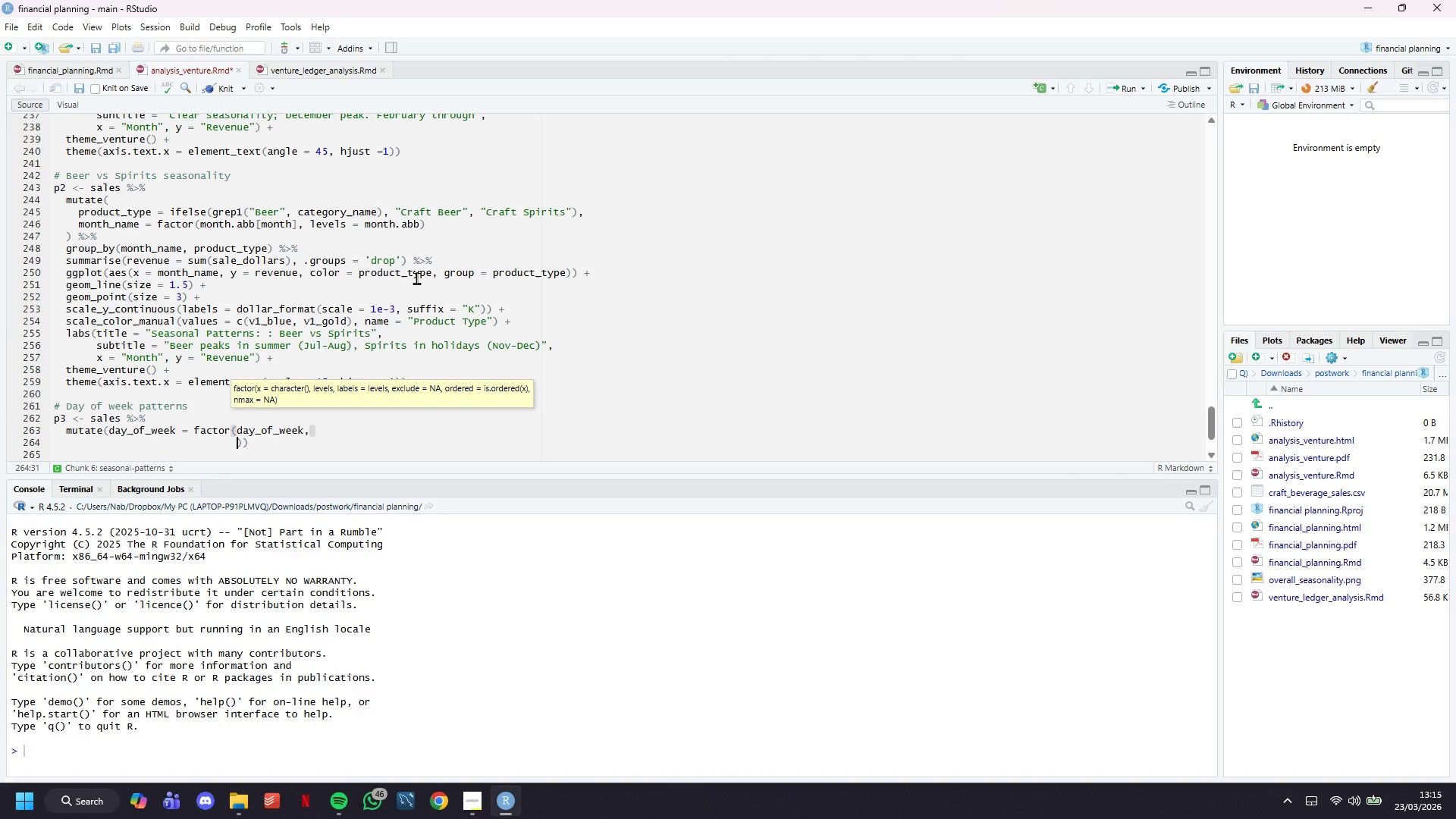 
key(Enter)
 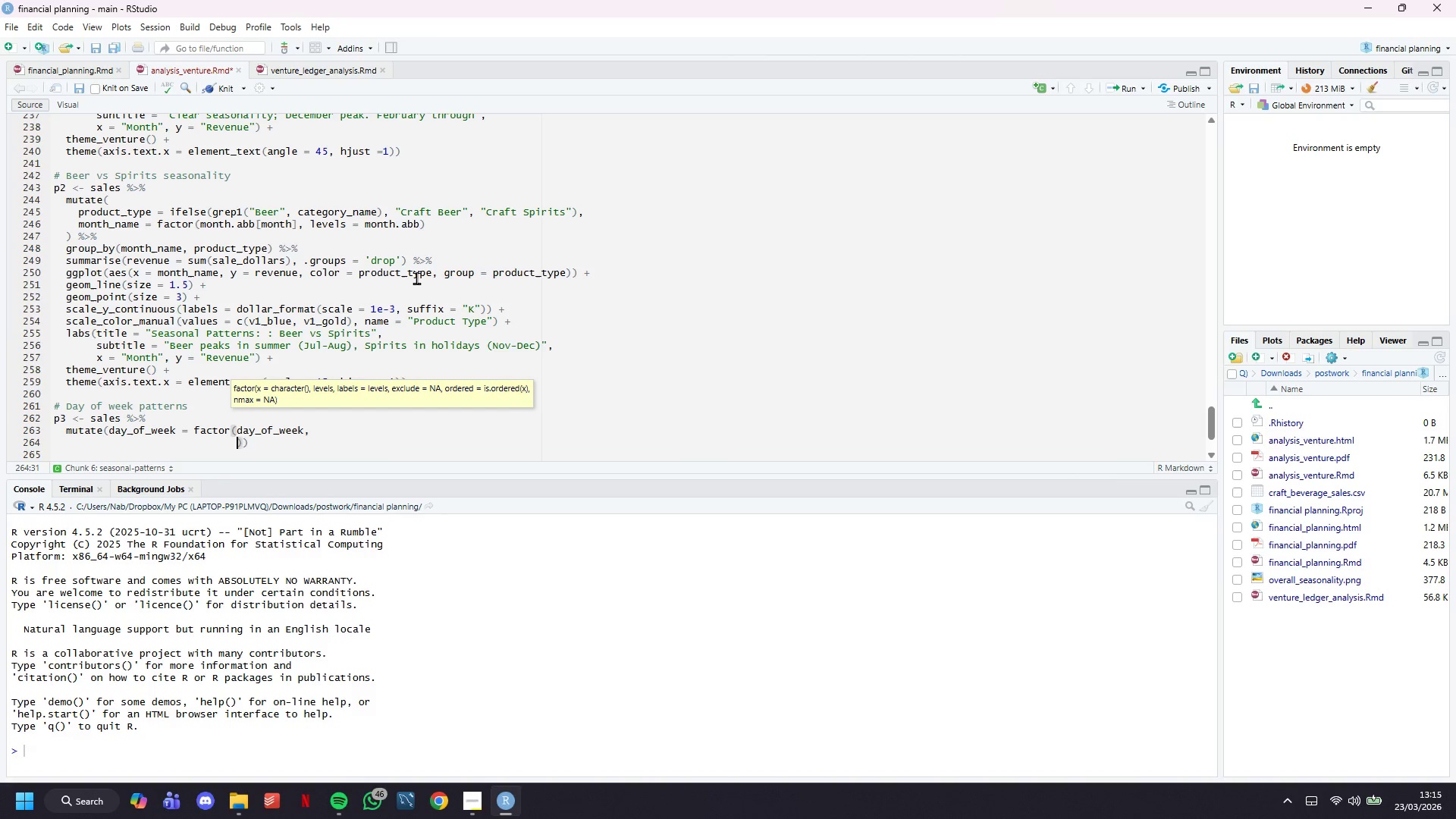 
type(levels = c()
 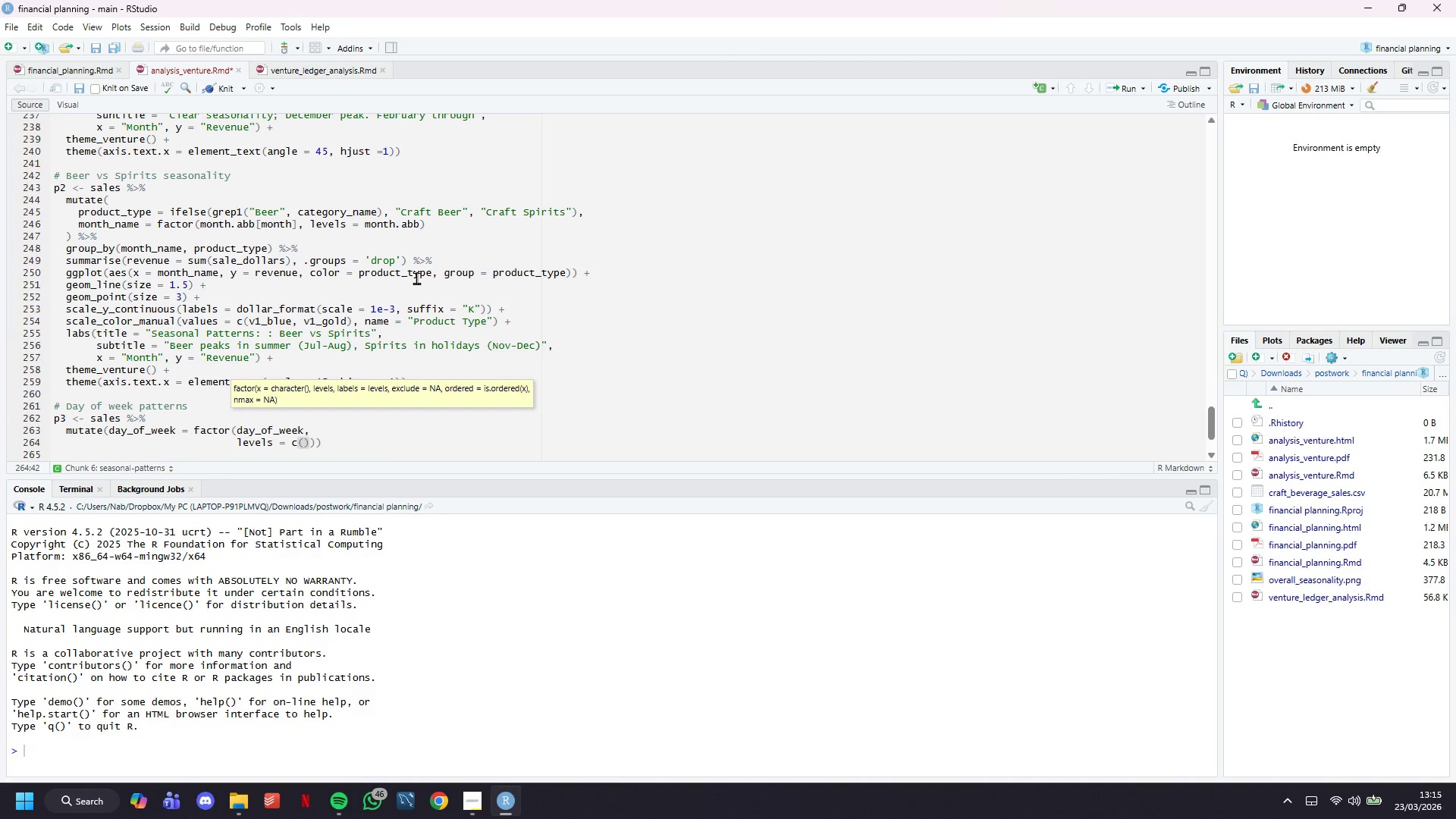 
wait(7.77)
 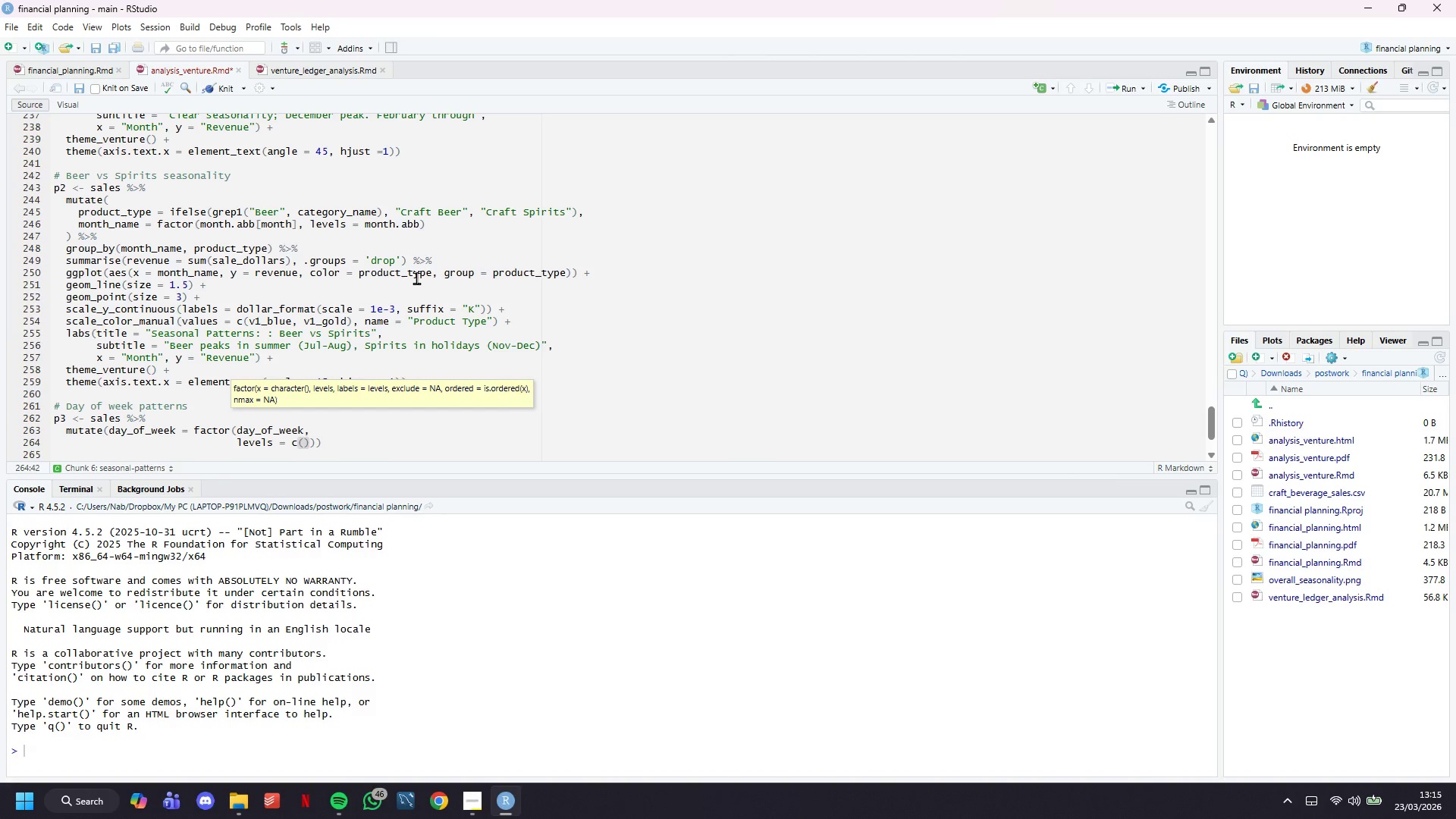 
type("Mony)
key(Backspace)
type(day)
 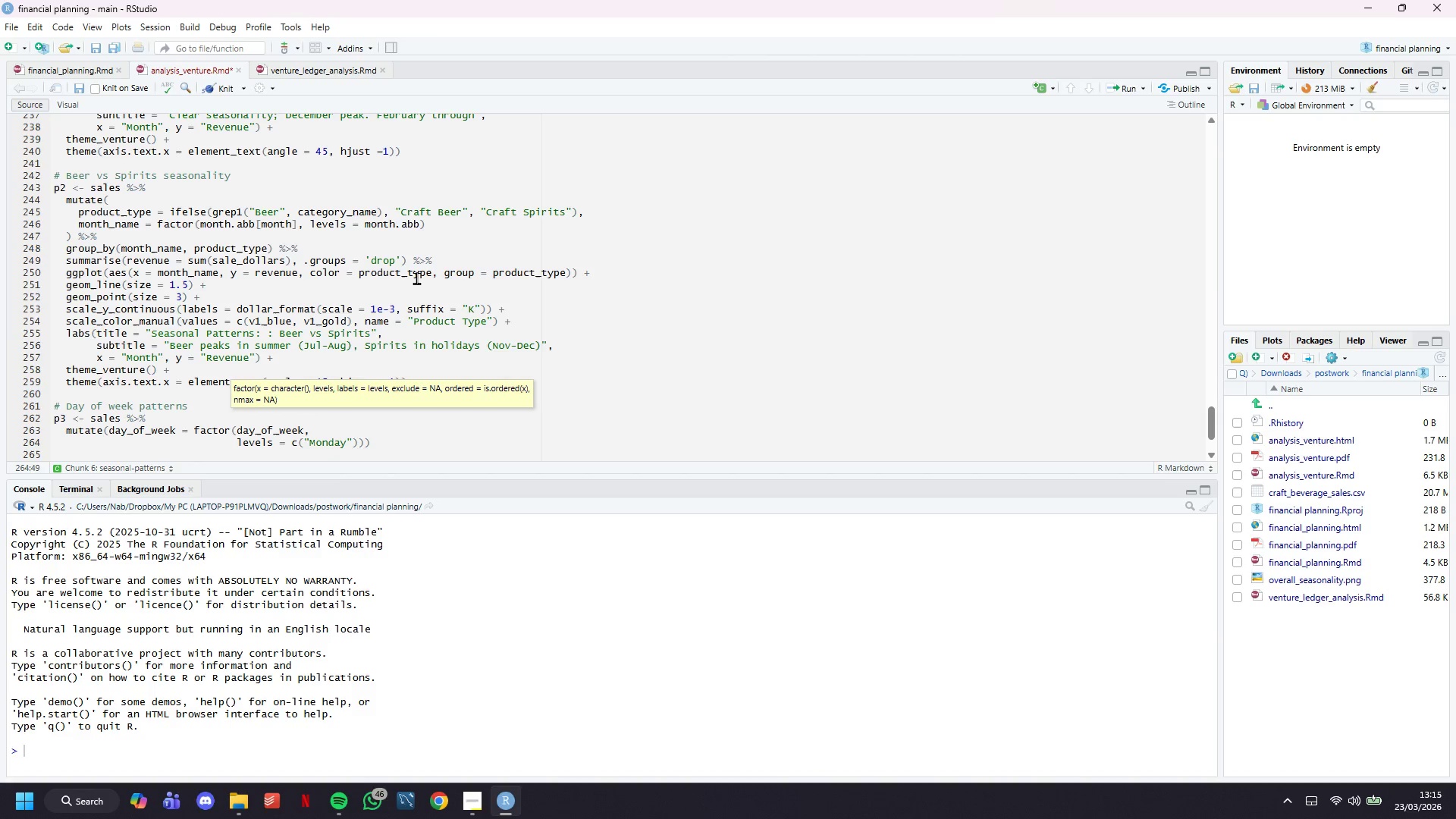 
key(ArrowRight)
 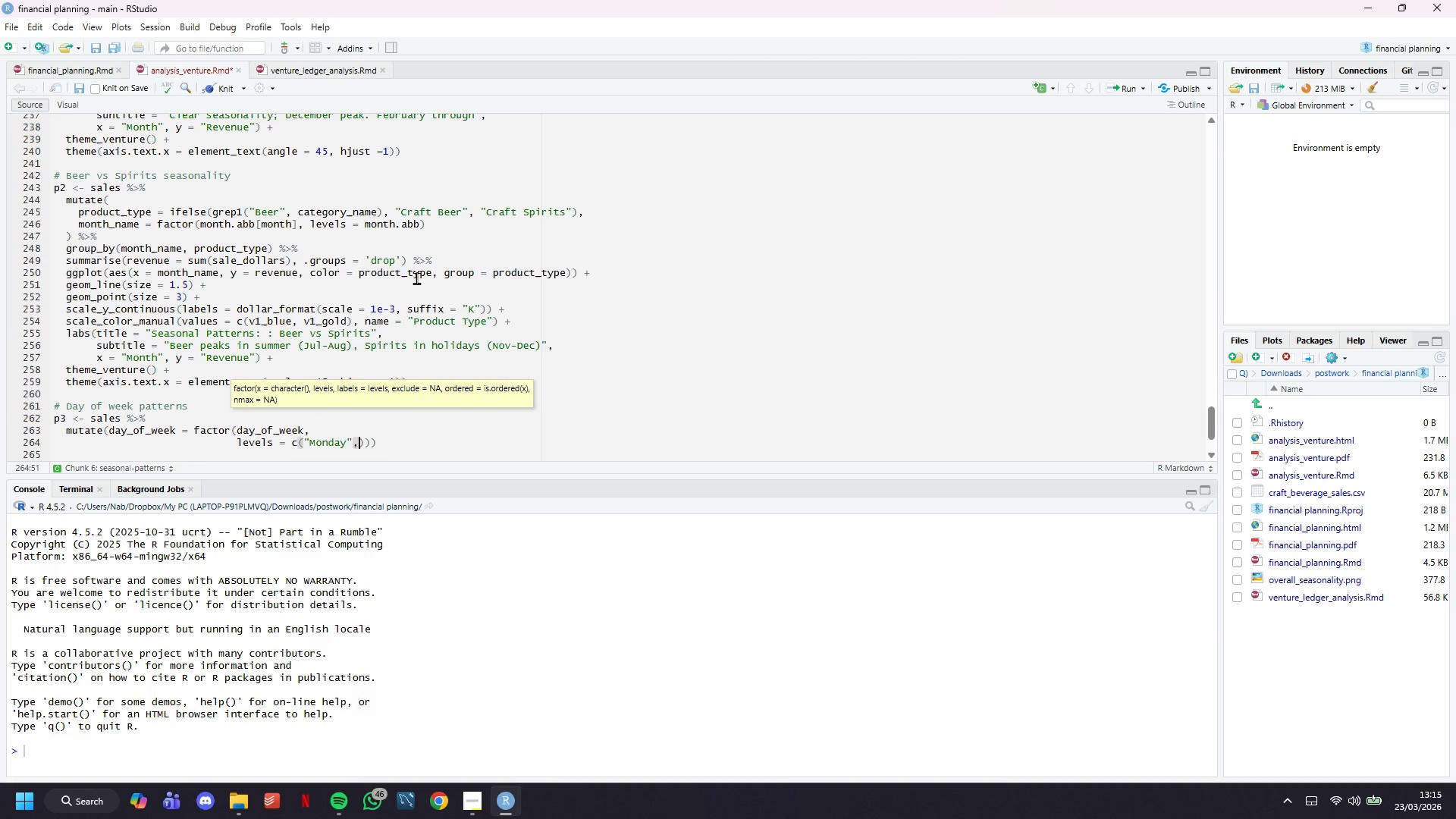 
type(, "Tuesday)
 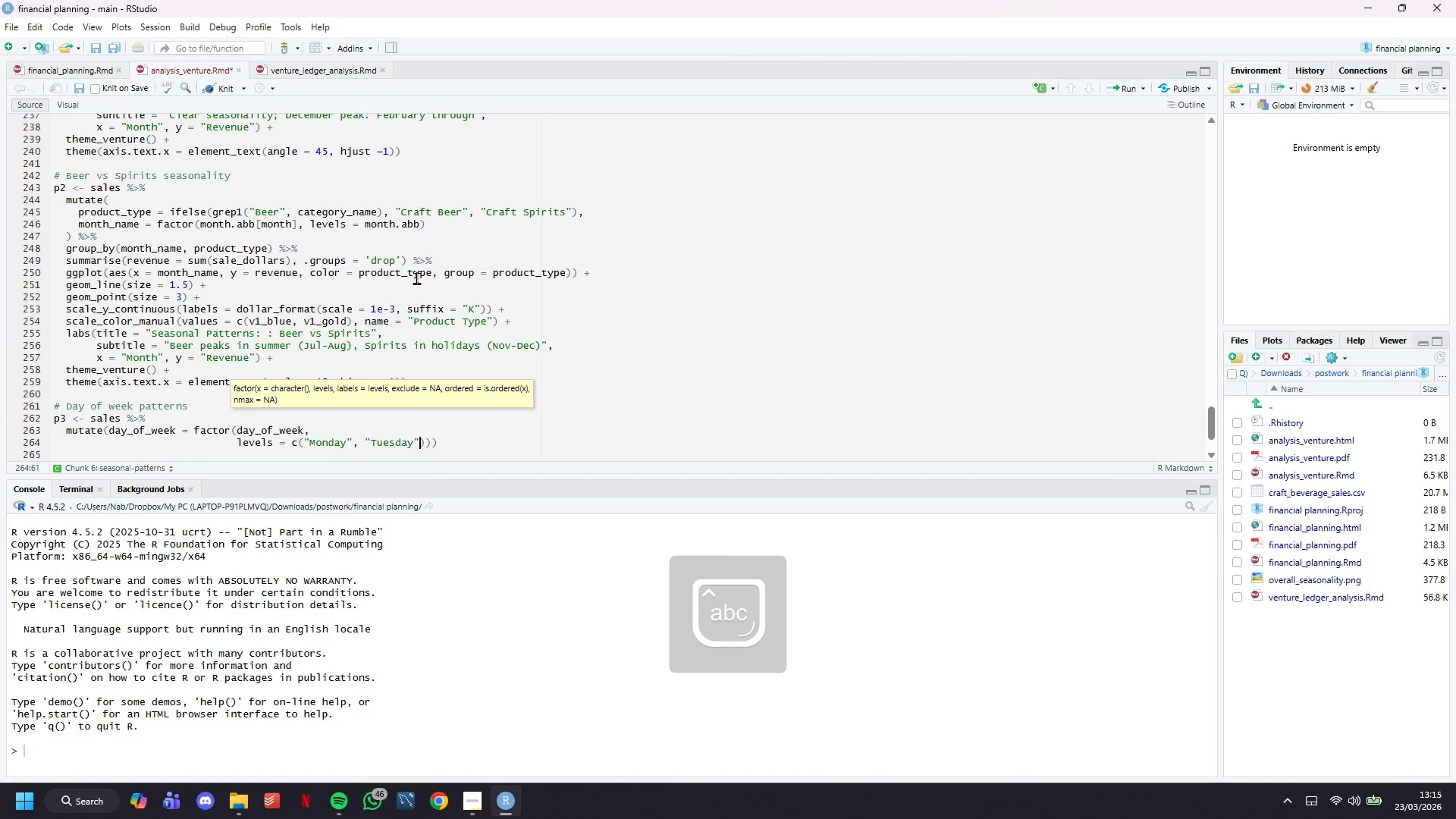 
key(ArrowRight)
 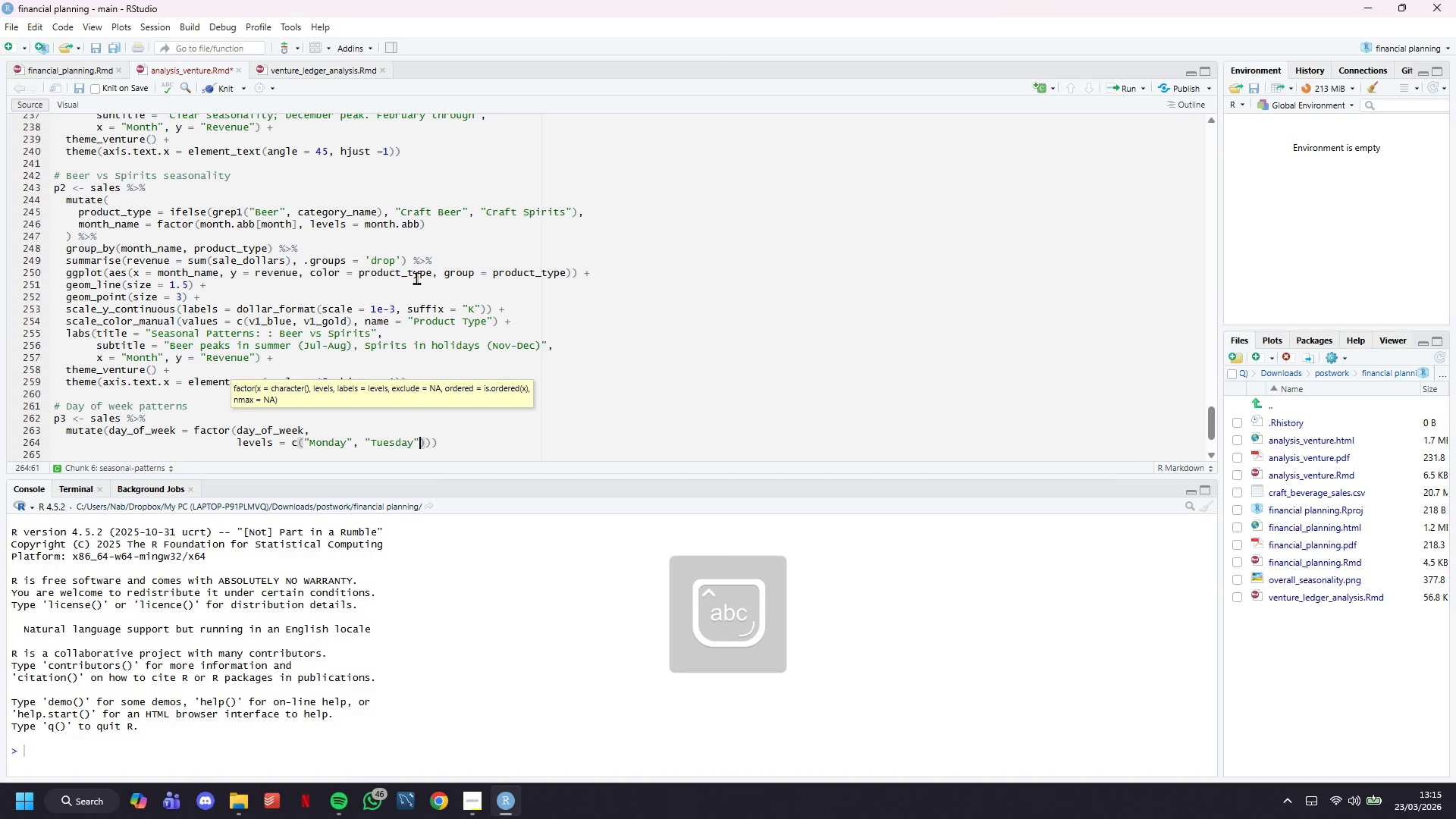 
type(, "Wednesday)
 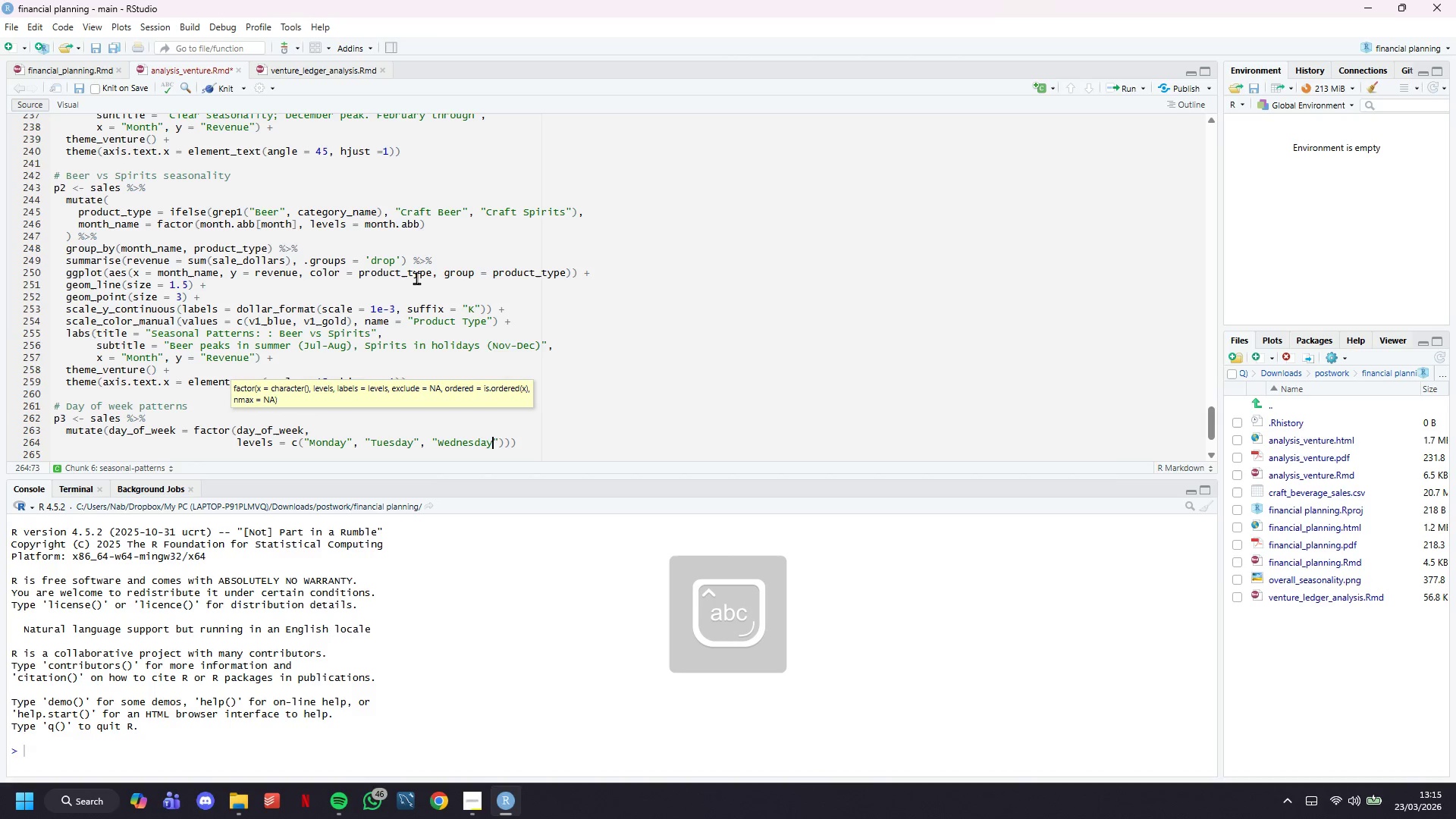 
key(ArrowRight)
 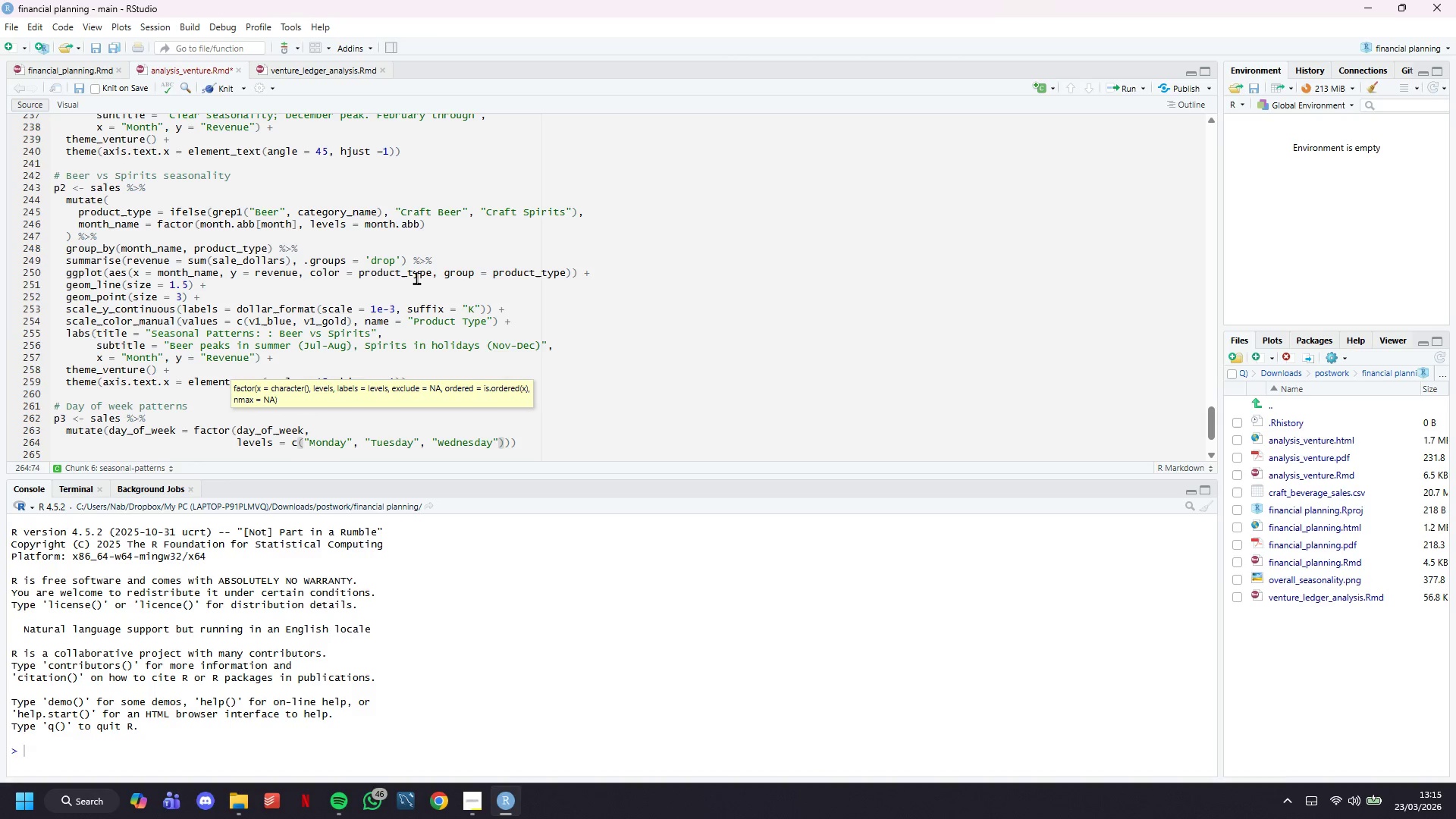 
key(Comma)
 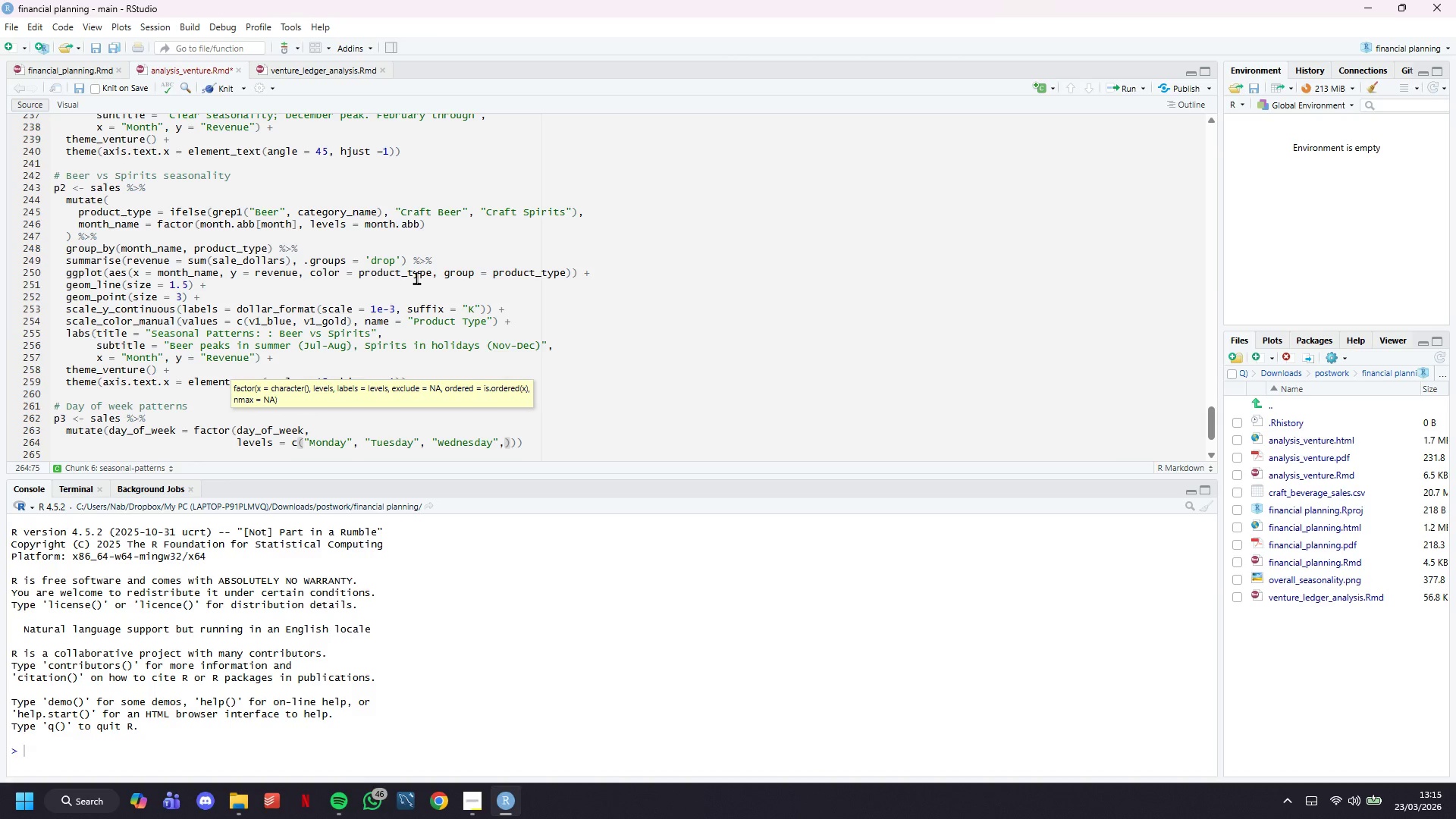 
key(Enter)
 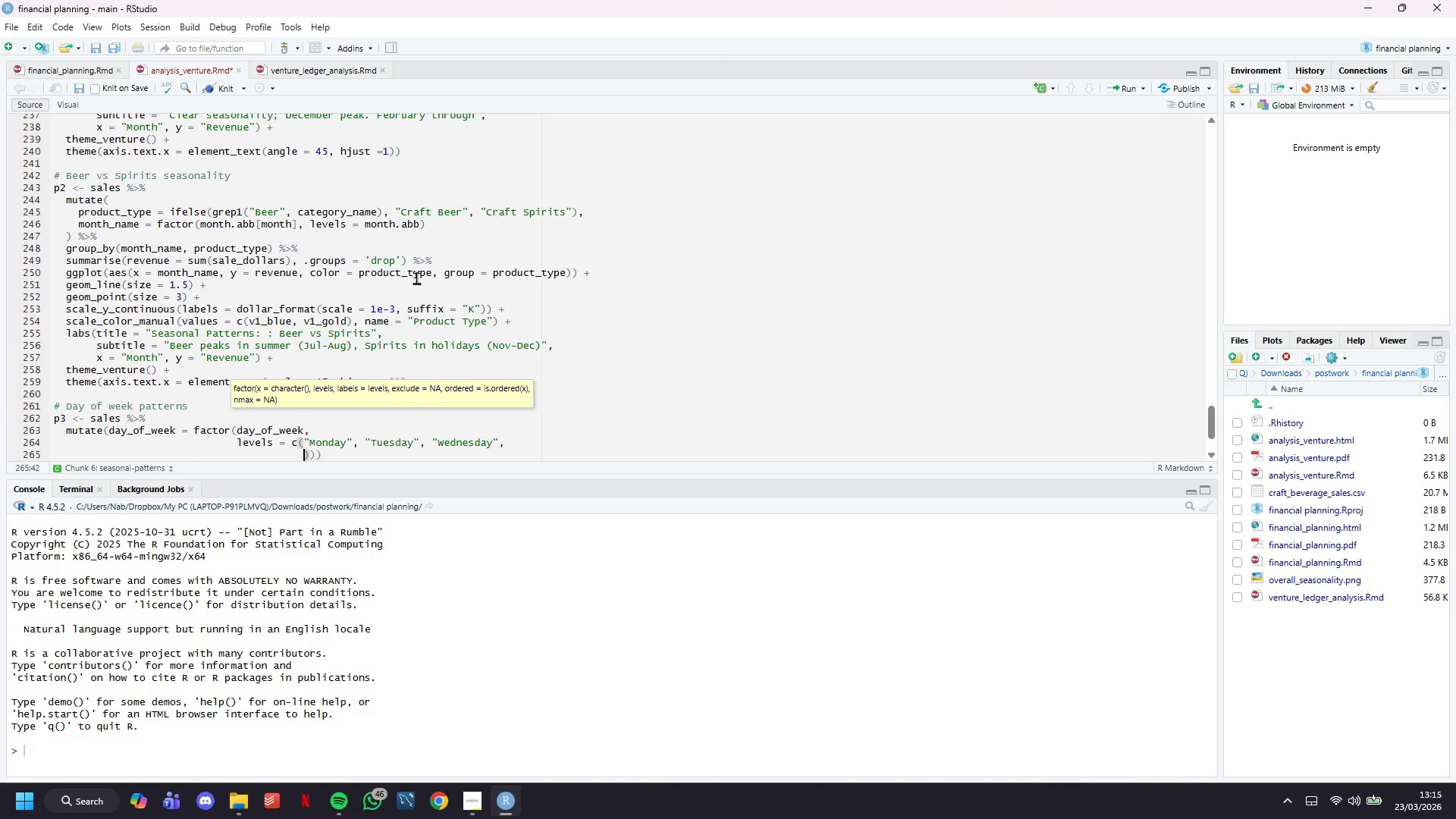 
key(Shift+Quote)
 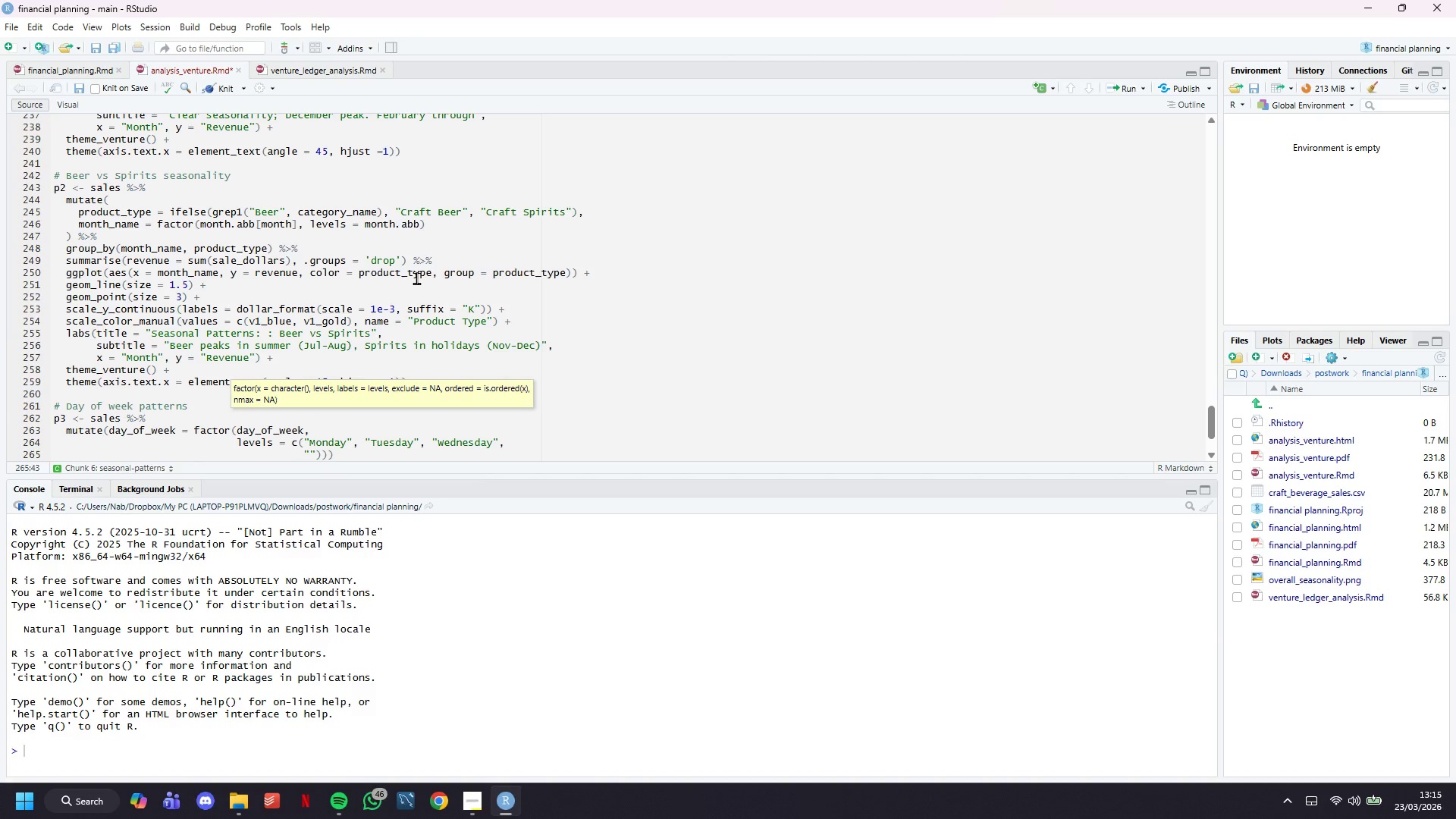 
type(Thursday)
 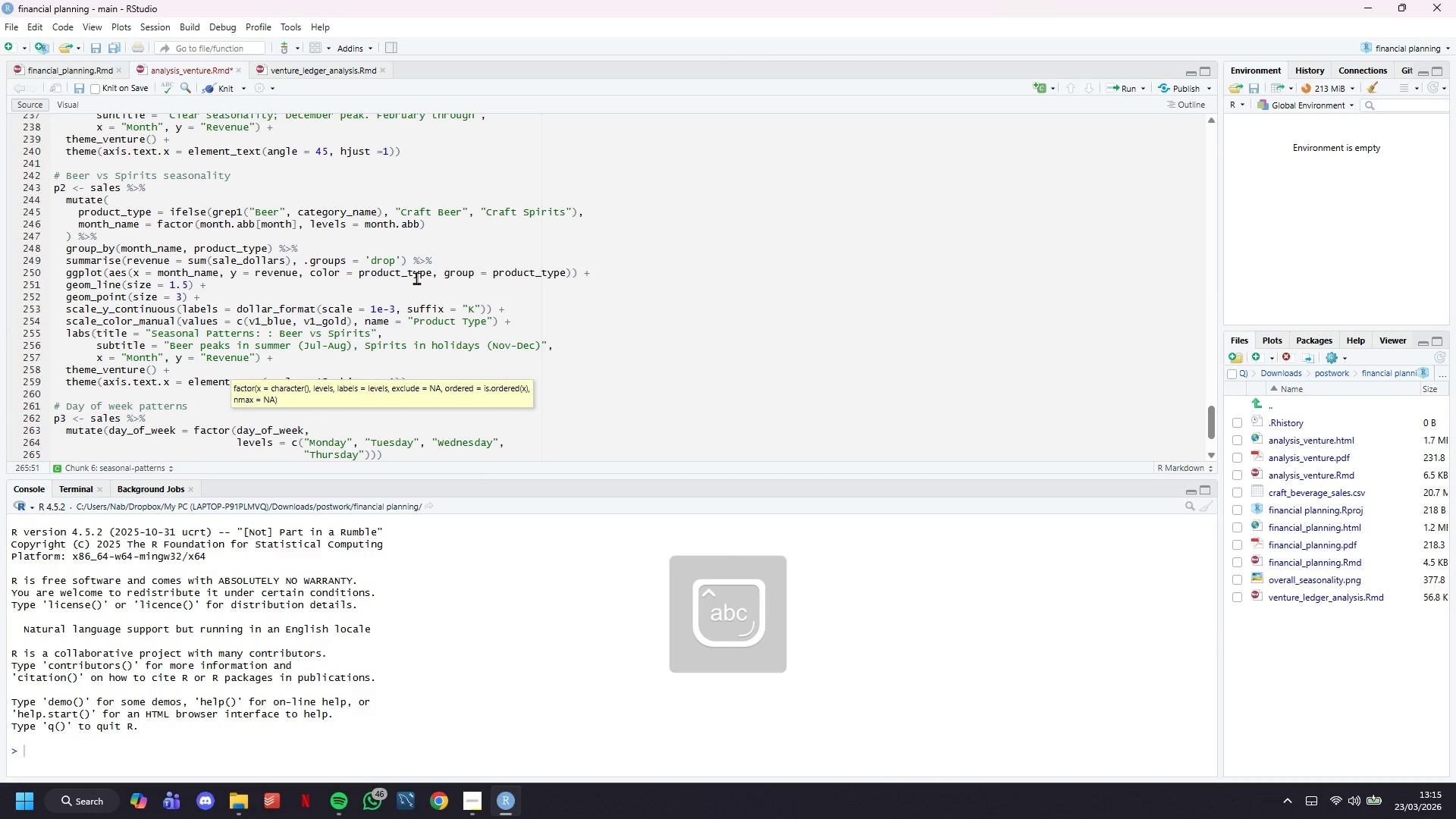 
key(ArrowRight)
 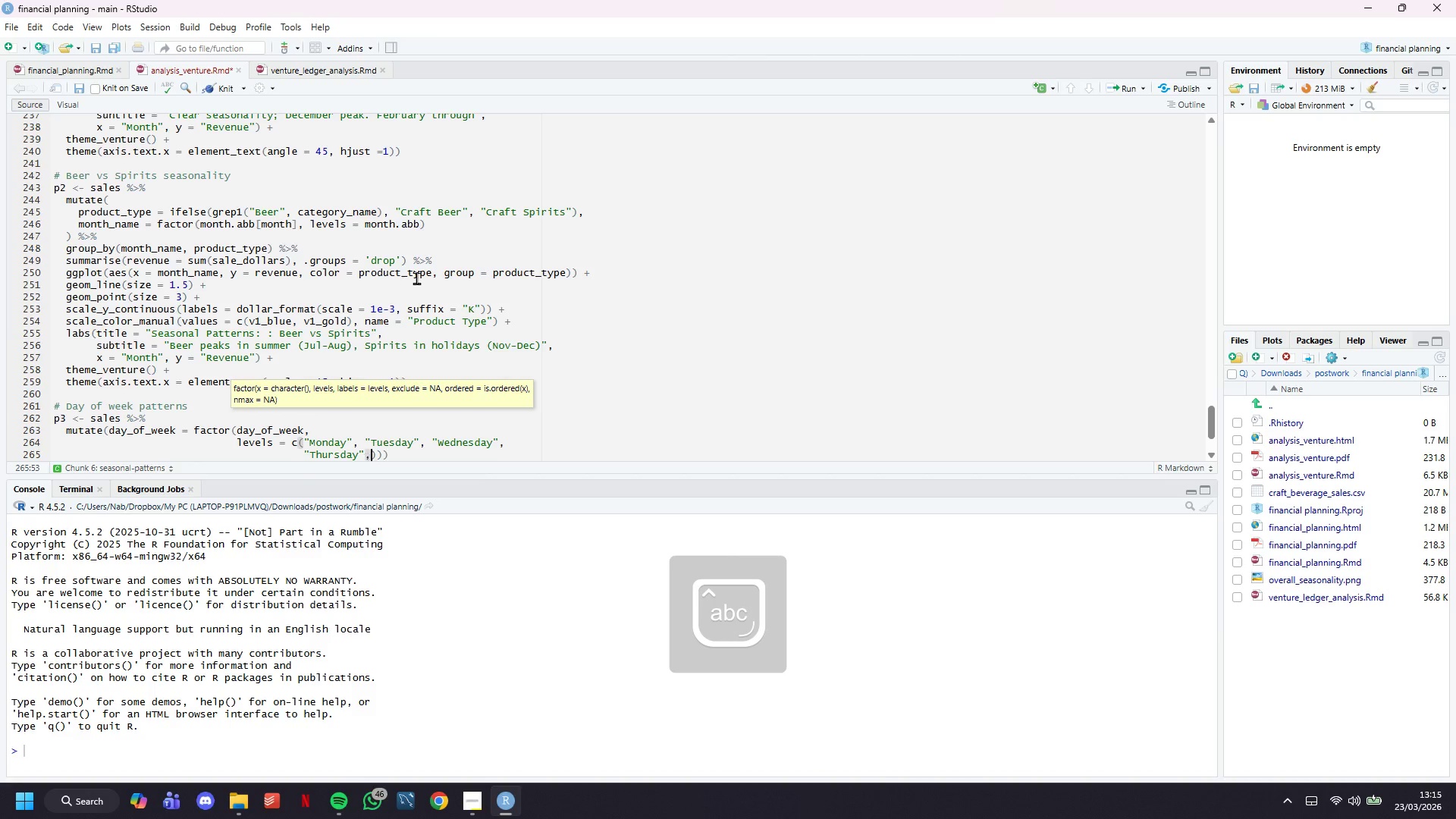 
type(, ")
key(Backspace)
type("F)
key(Backspace)
type(Friday)
 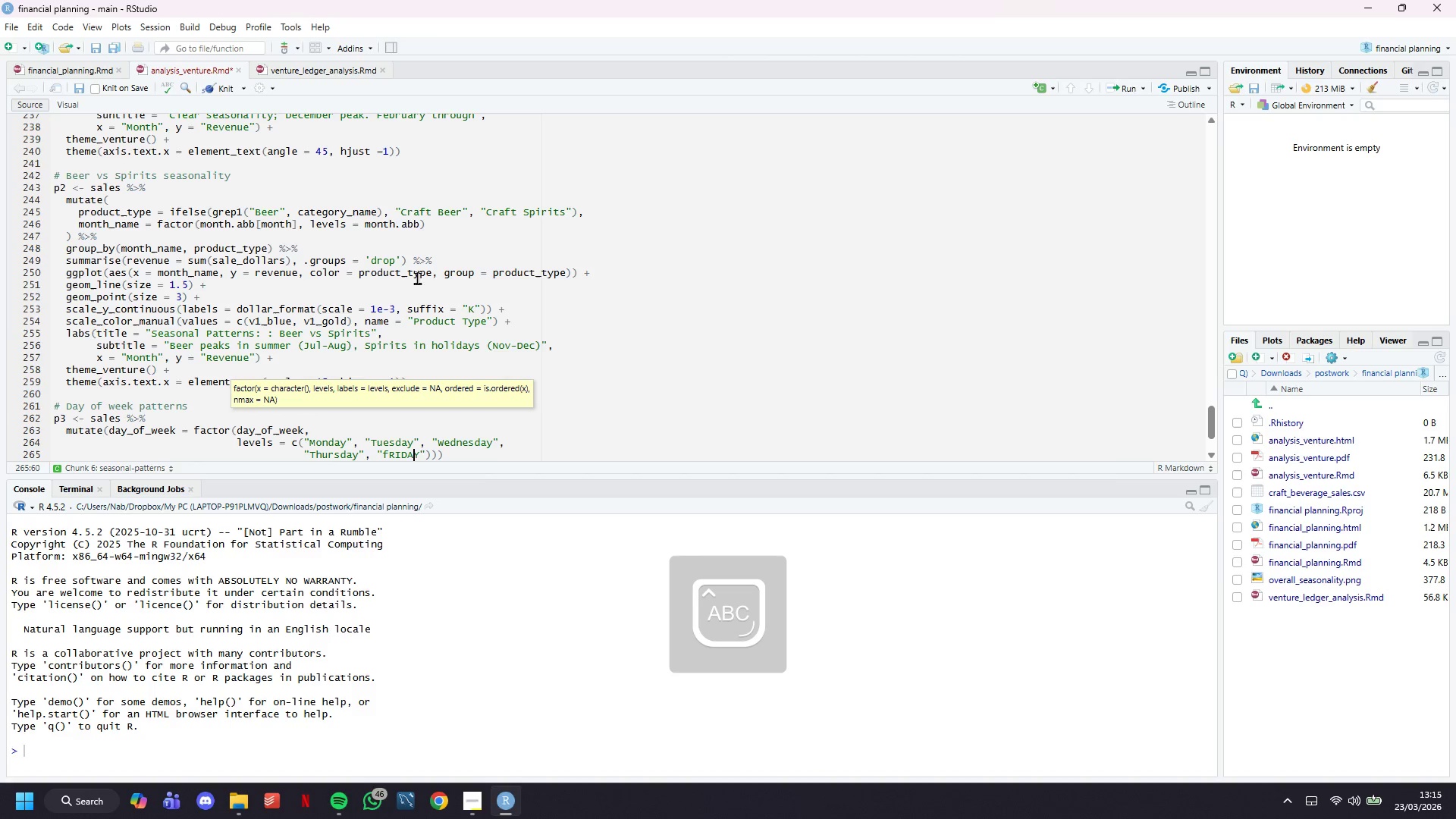 
 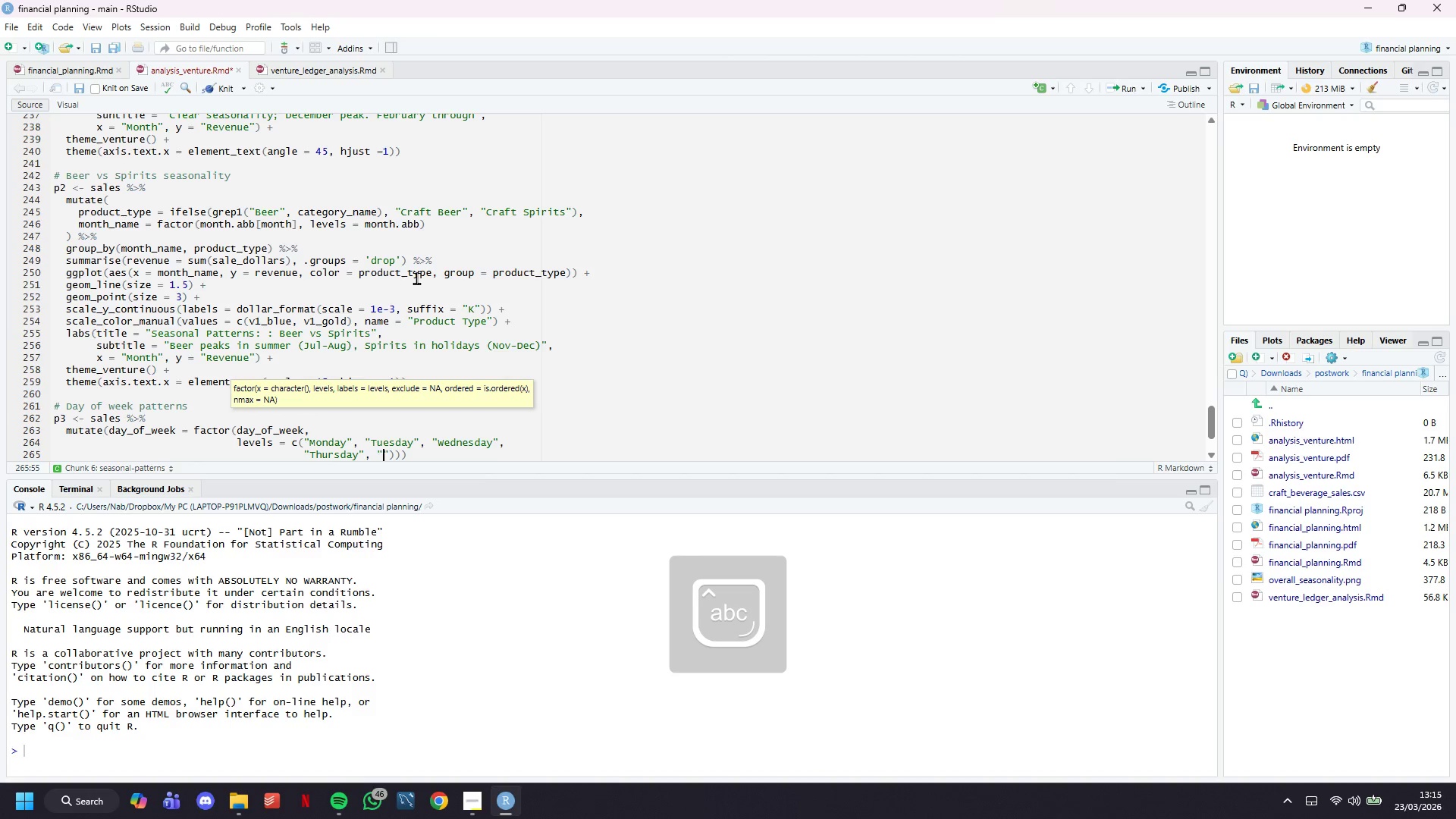 
key(ArrowLeft)
 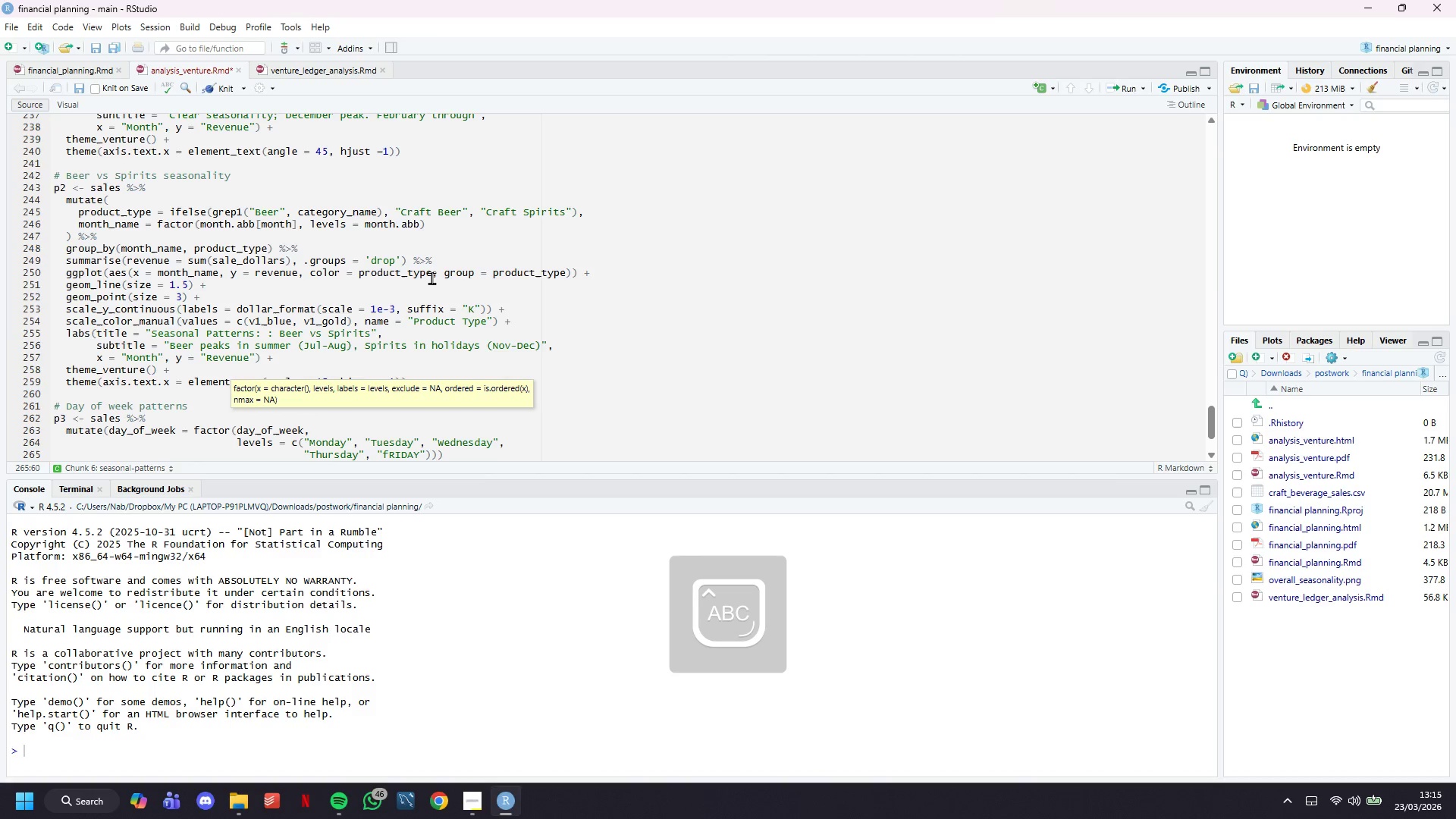 
key(ArrowRight)
 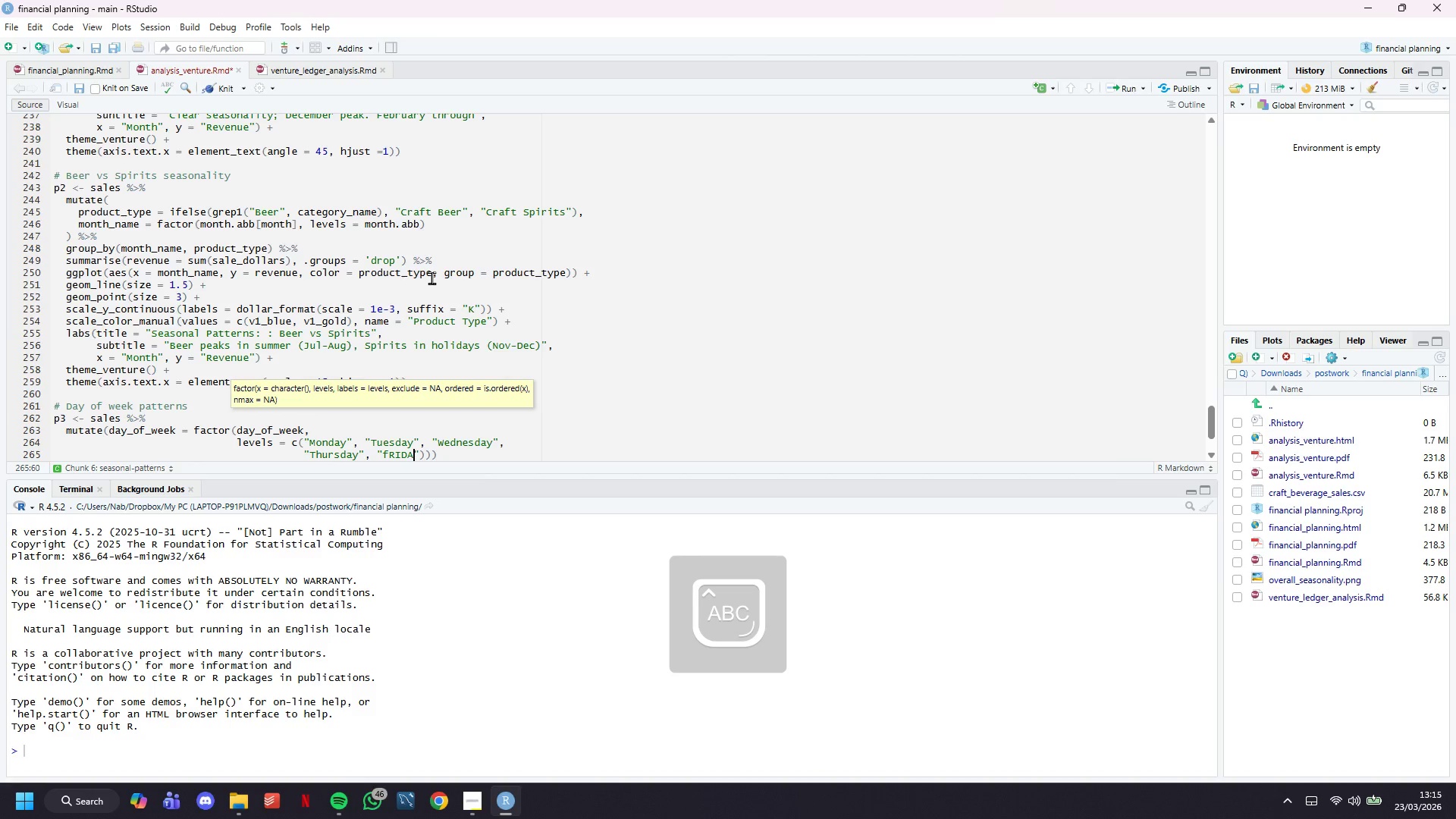 
key(Backspace)
key(Backspace)
key(Backspace)
key(Backspace)
key(Backspace)
key(Backspace)
type(Fridat)
key(Backspace)
type(y)
 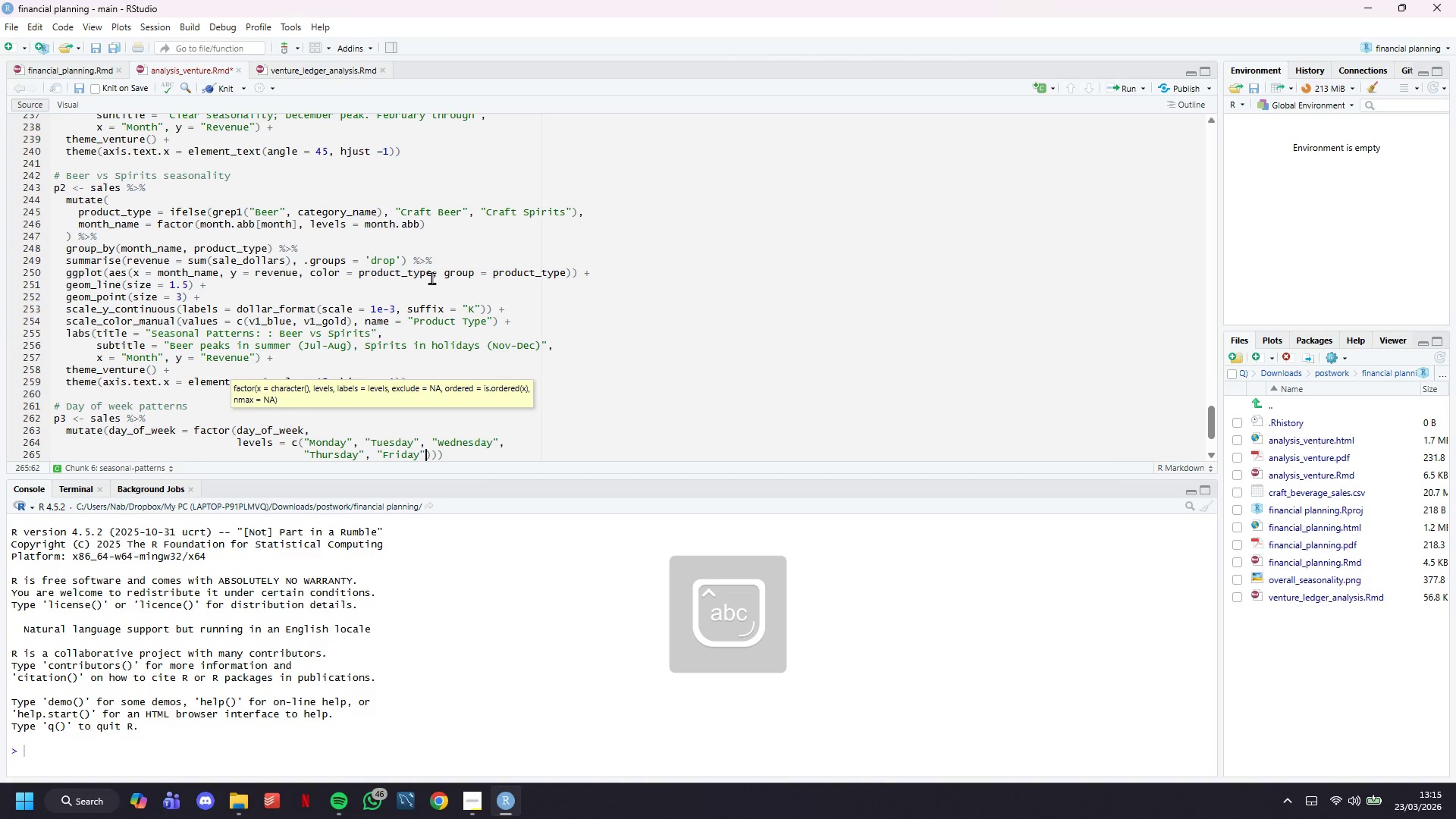 
key(ArrowRight)
 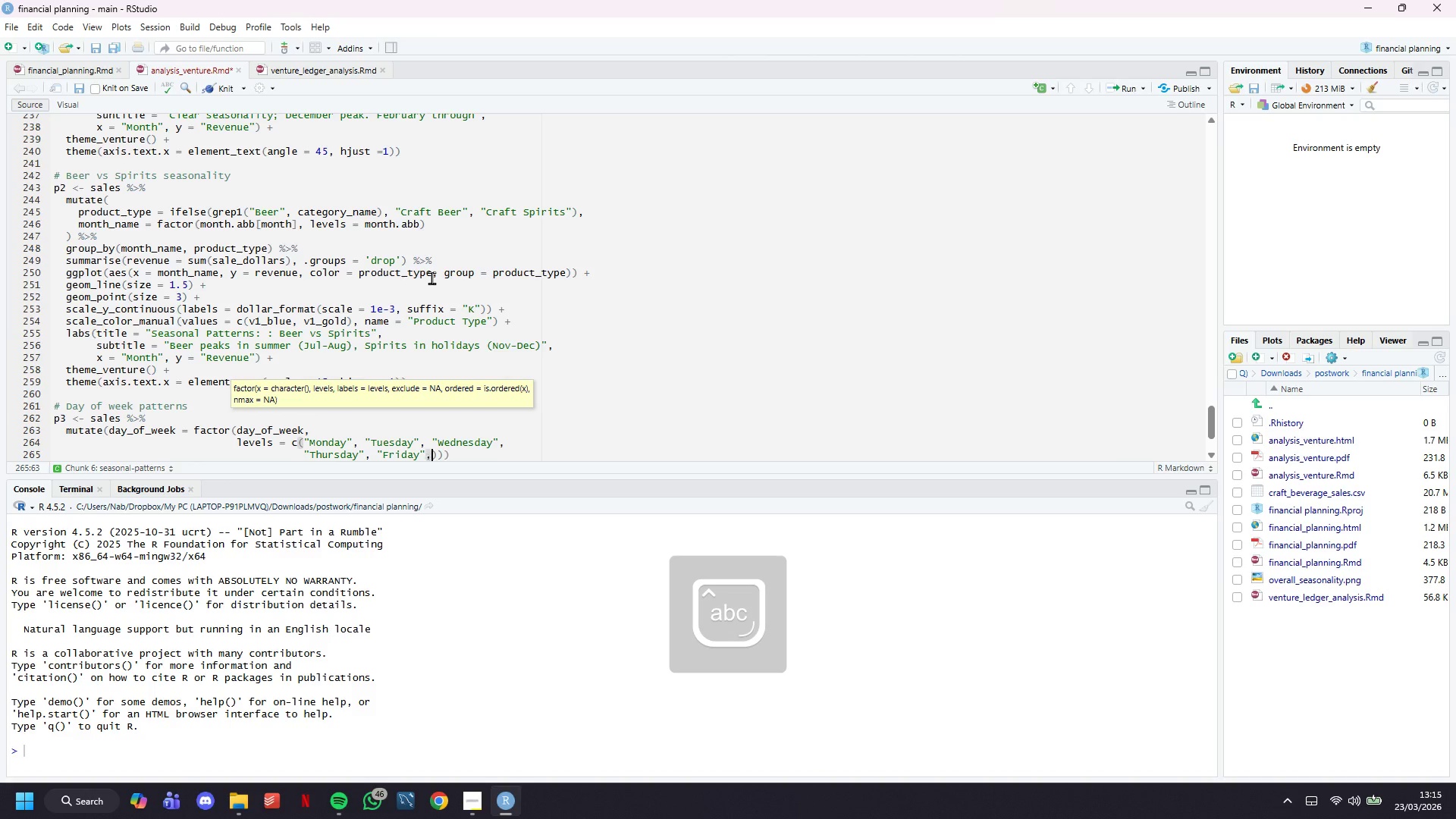 
type(, "Satyr)
key(Backspace)
key(Backspace)
type(urdat)
key(Backspace)
type(y)
 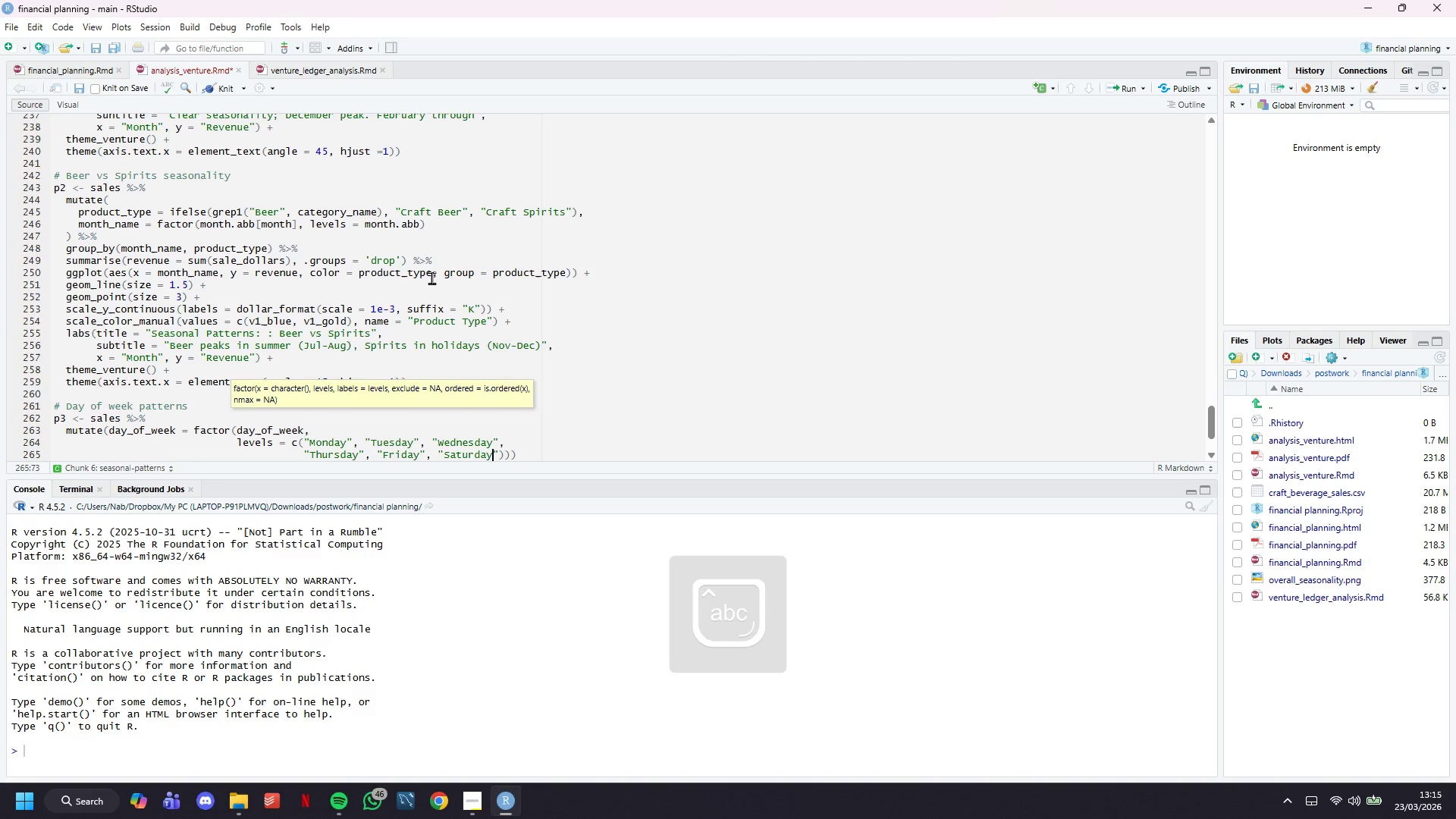 
key(ArrowRight)
 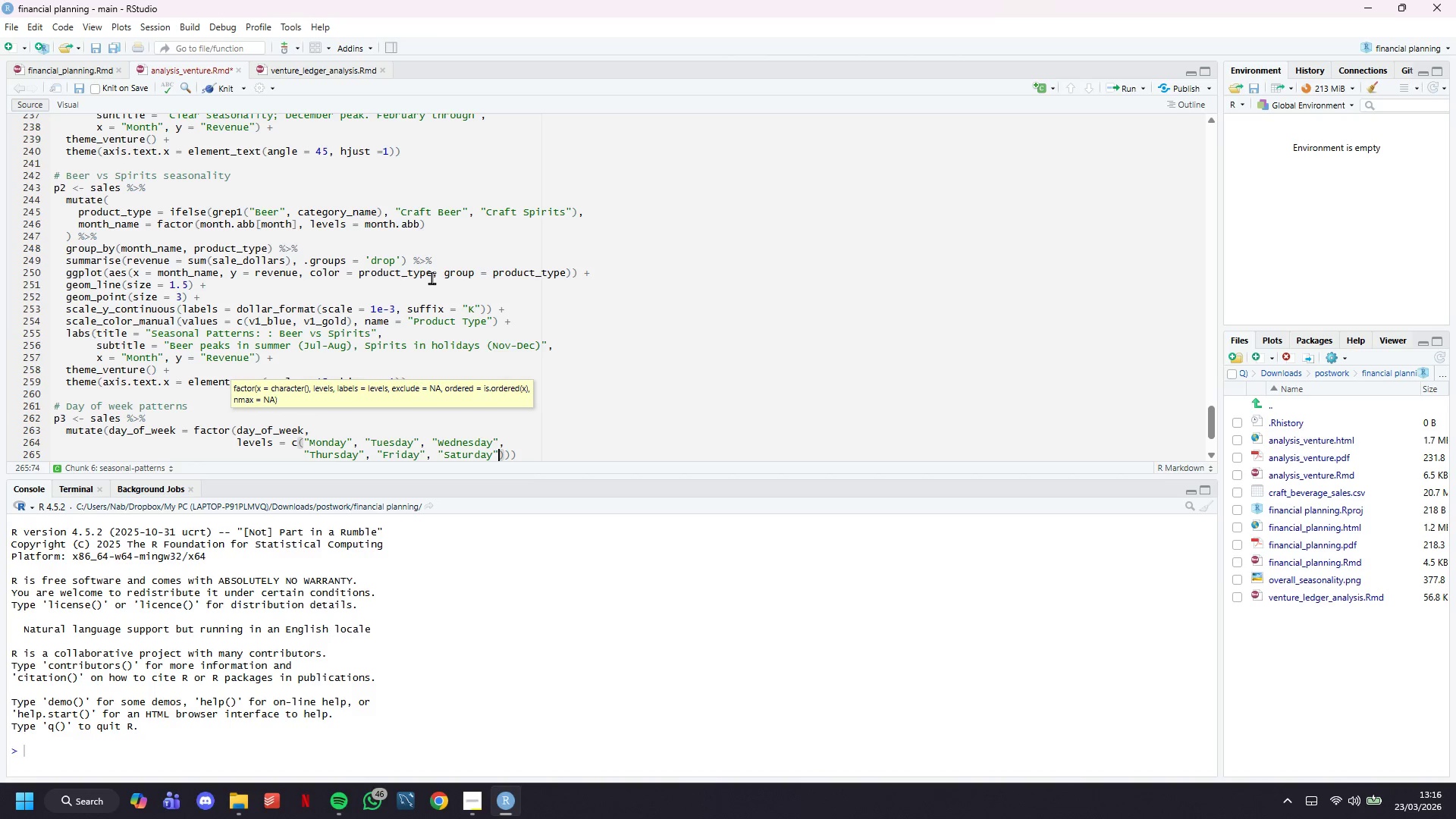 
wait(9.14)
 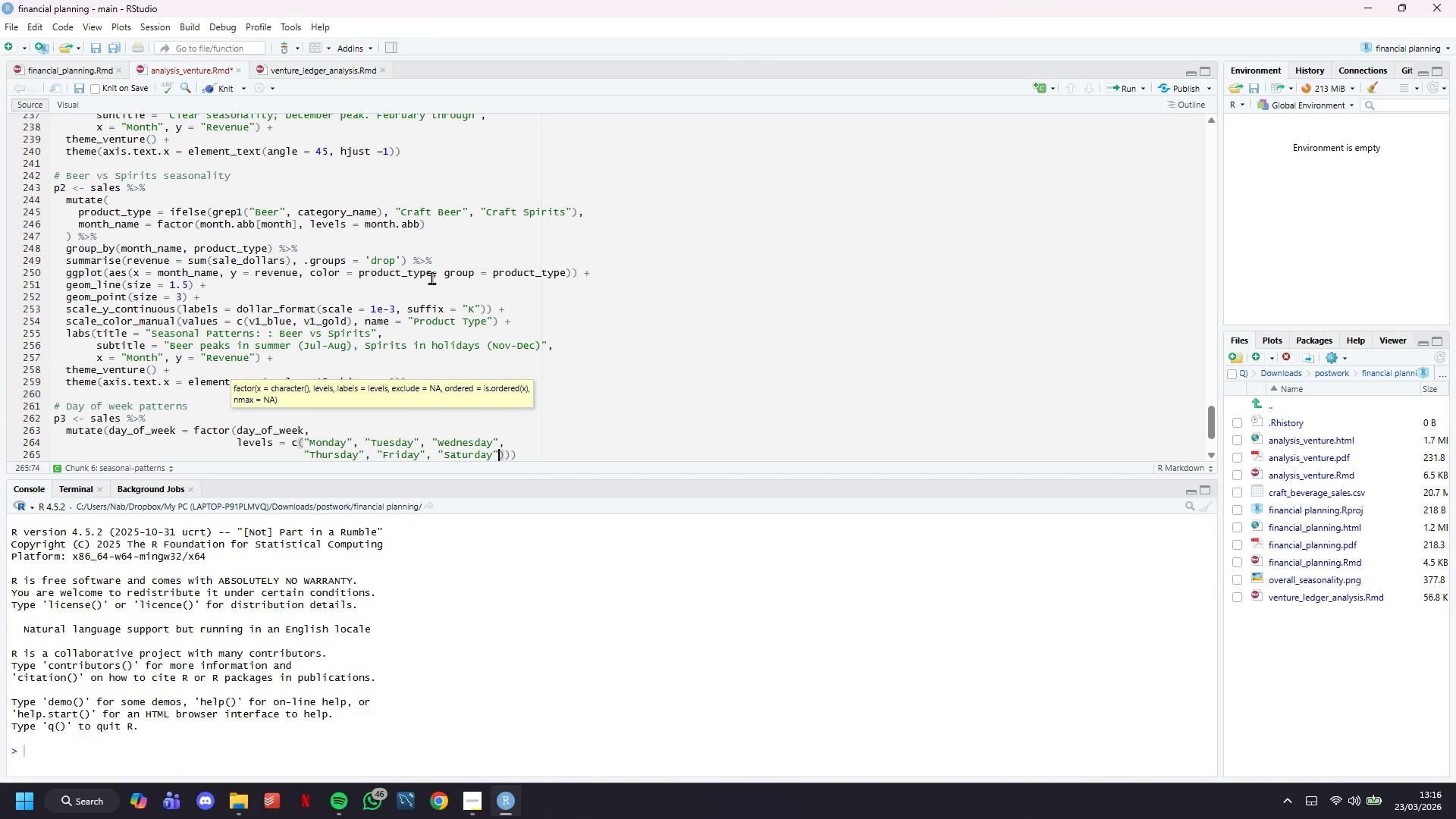 
type(, "Sunday)
 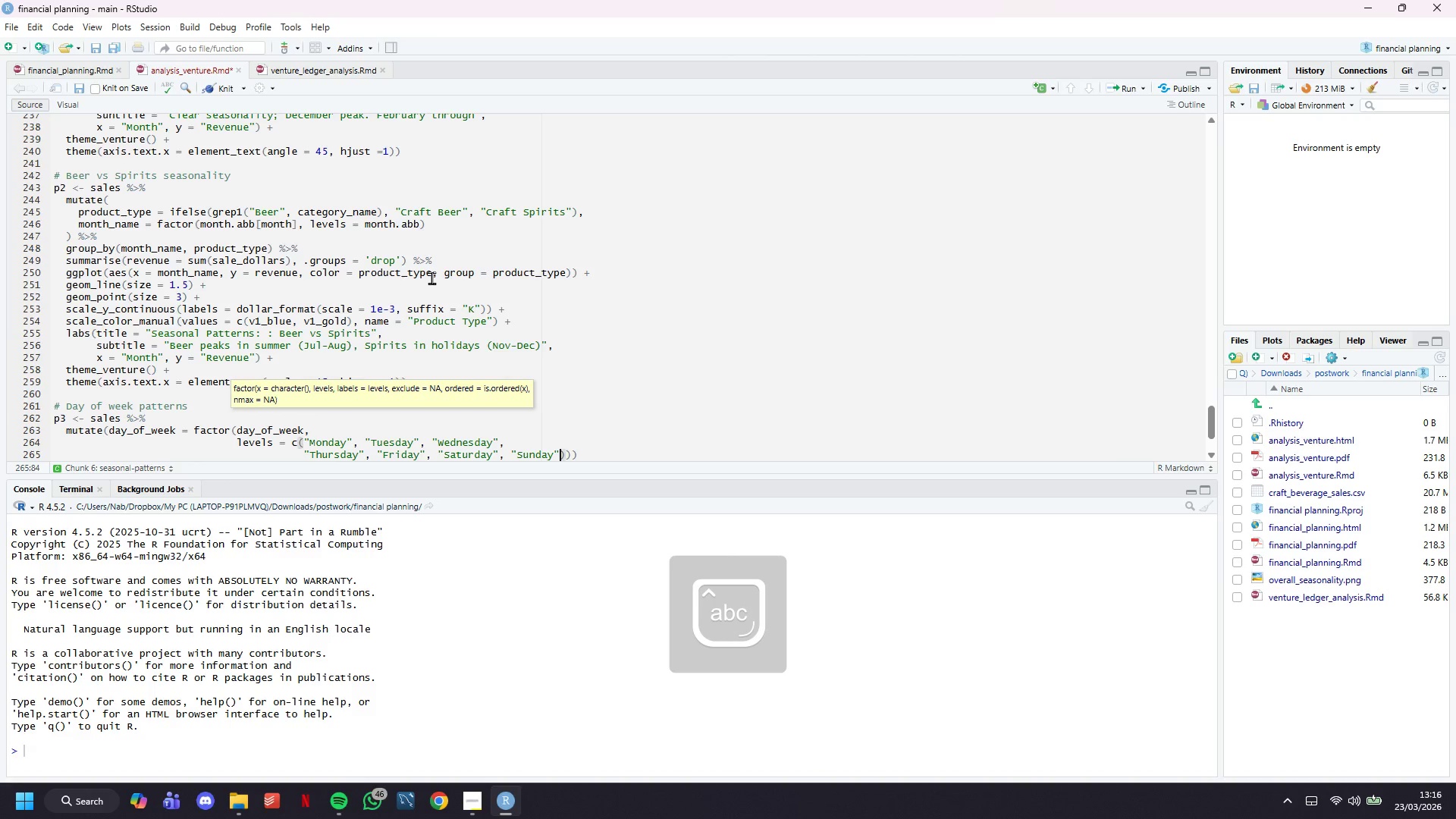 
 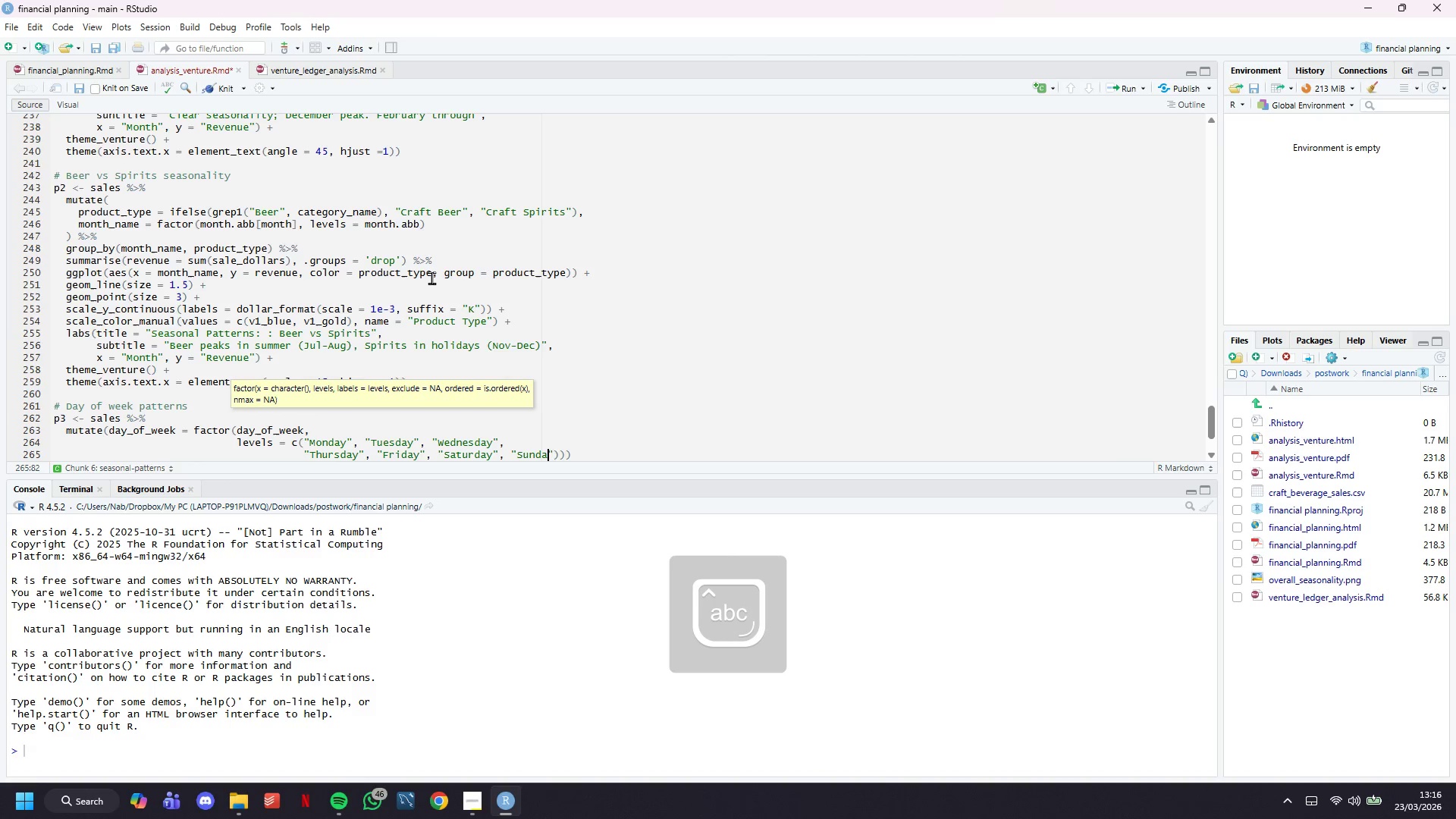 
key(ArrowRight)
 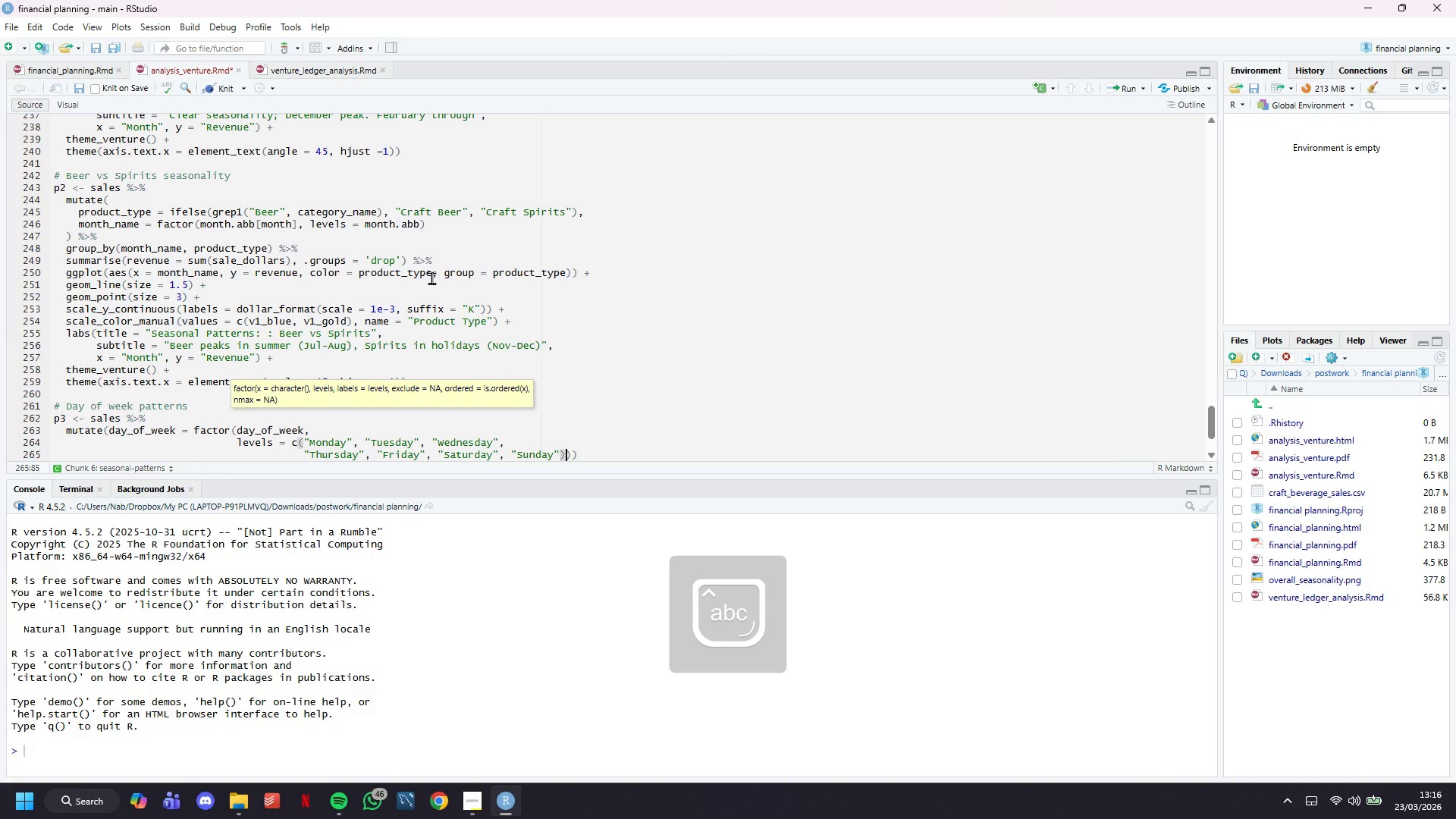 
key(ArrowRight)
 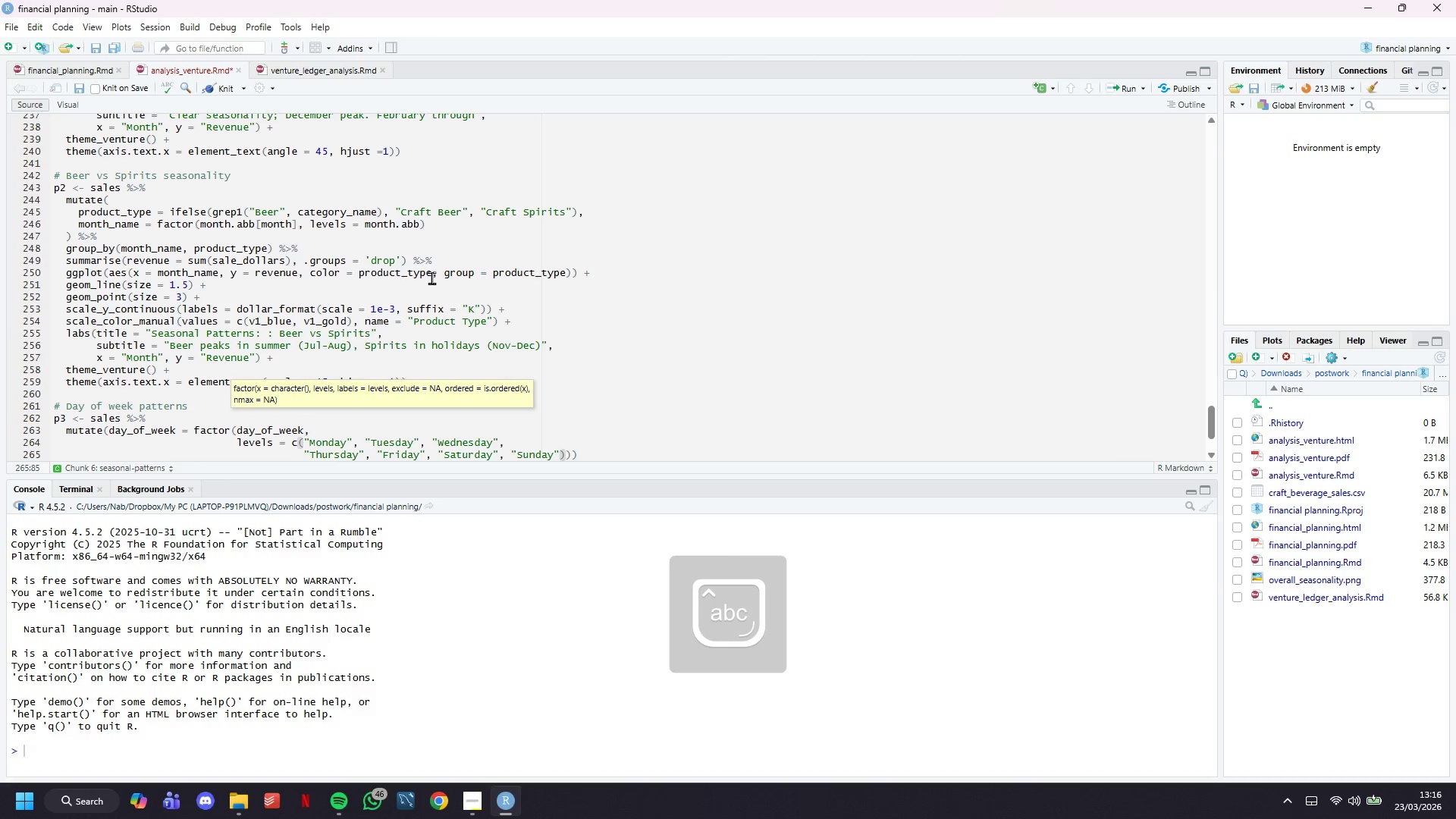 
key(ArrowRight)
 